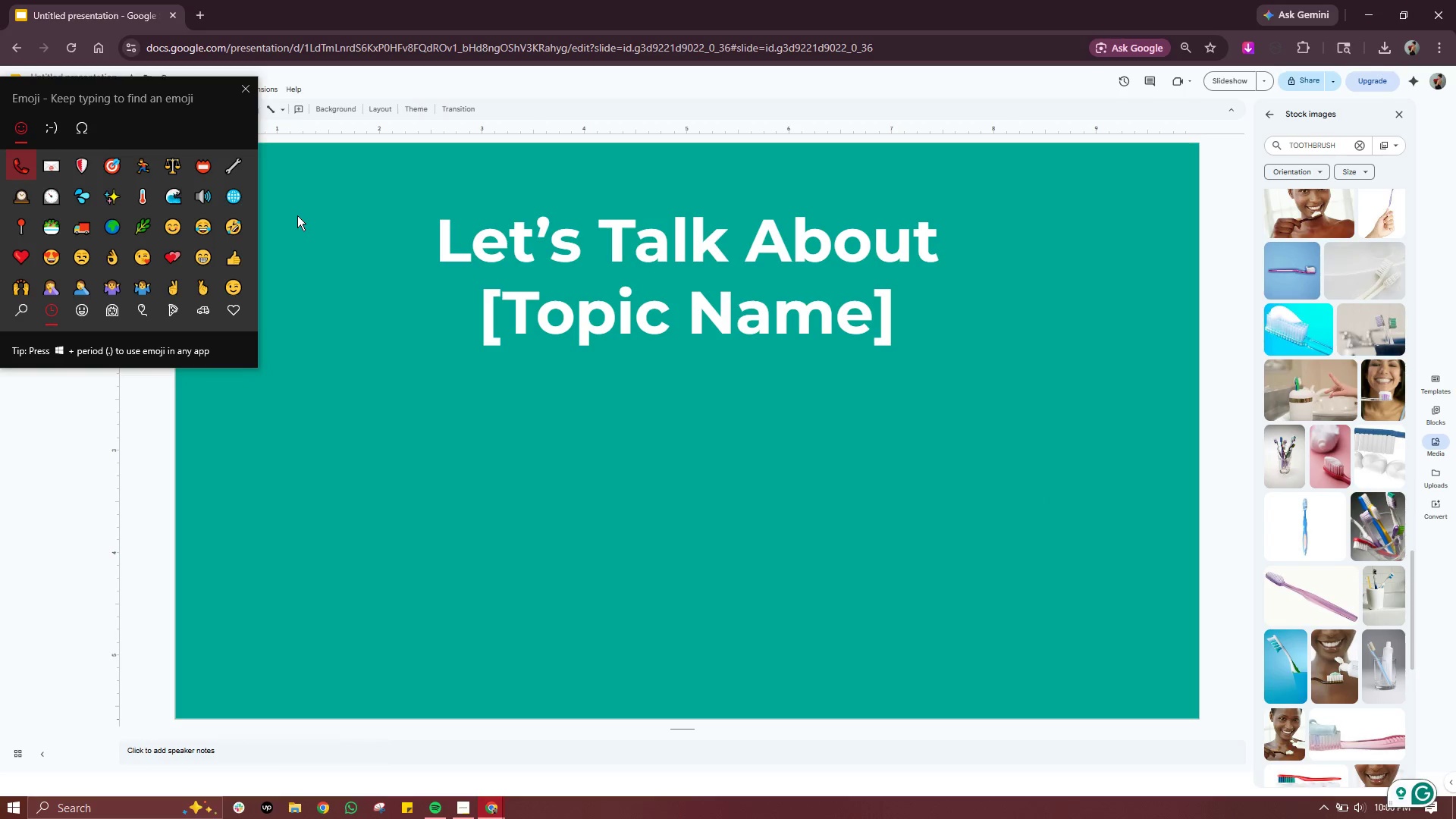 
type(TOOTH)
 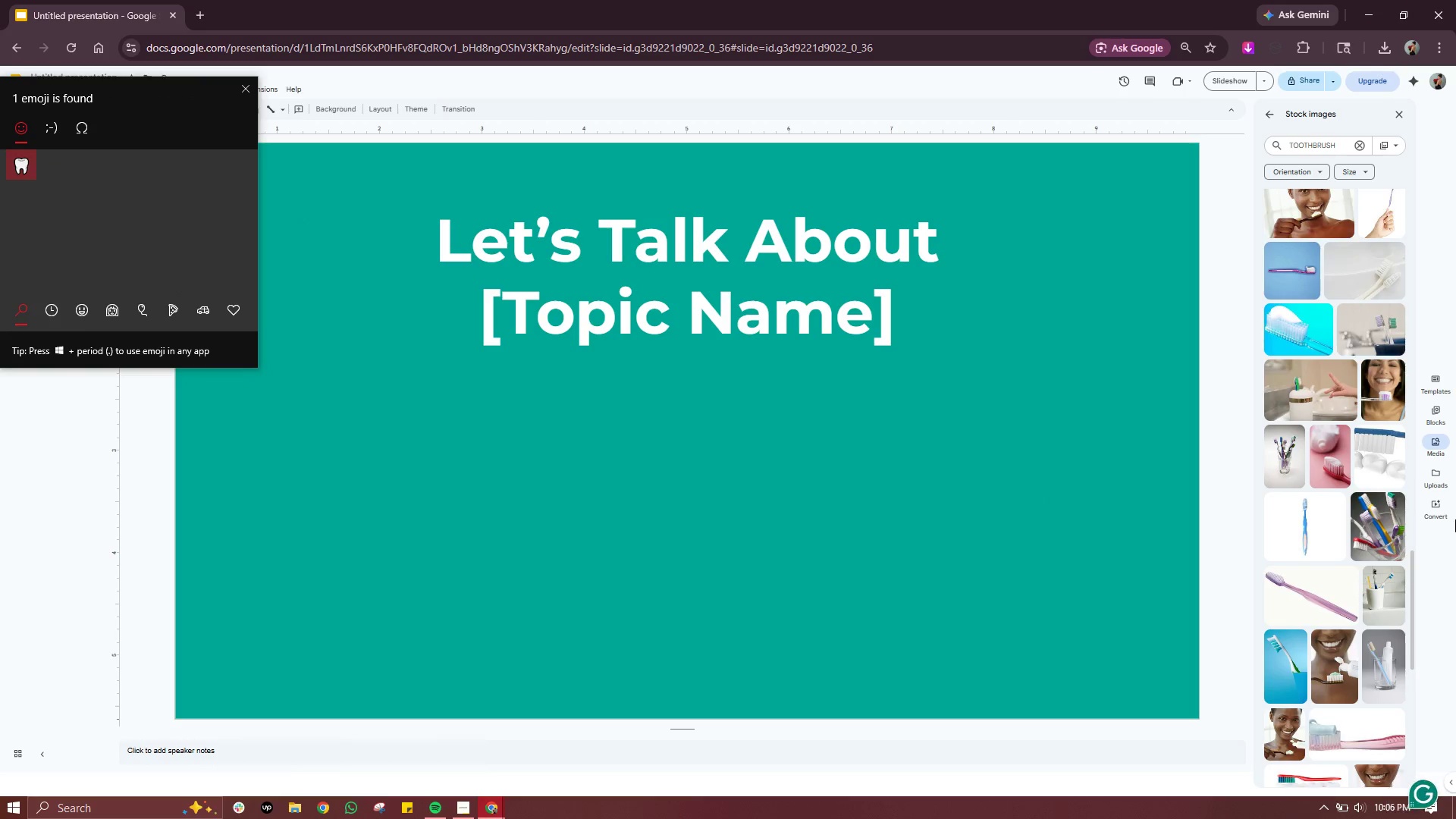 
scroll: coordinate [1325, 568], scroll_direction: down, amount: 2.0
 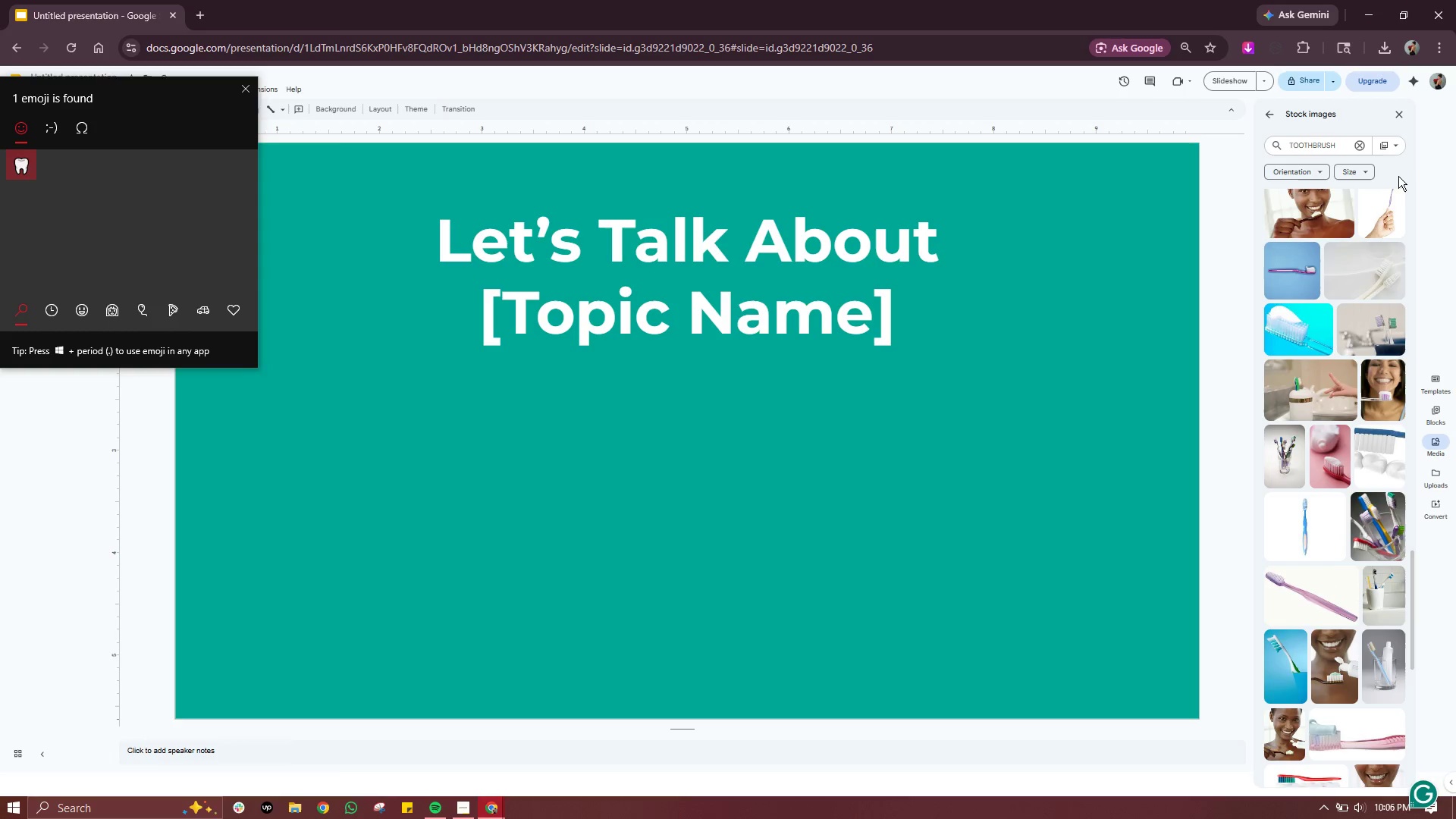 
left_click([1401, 171])
 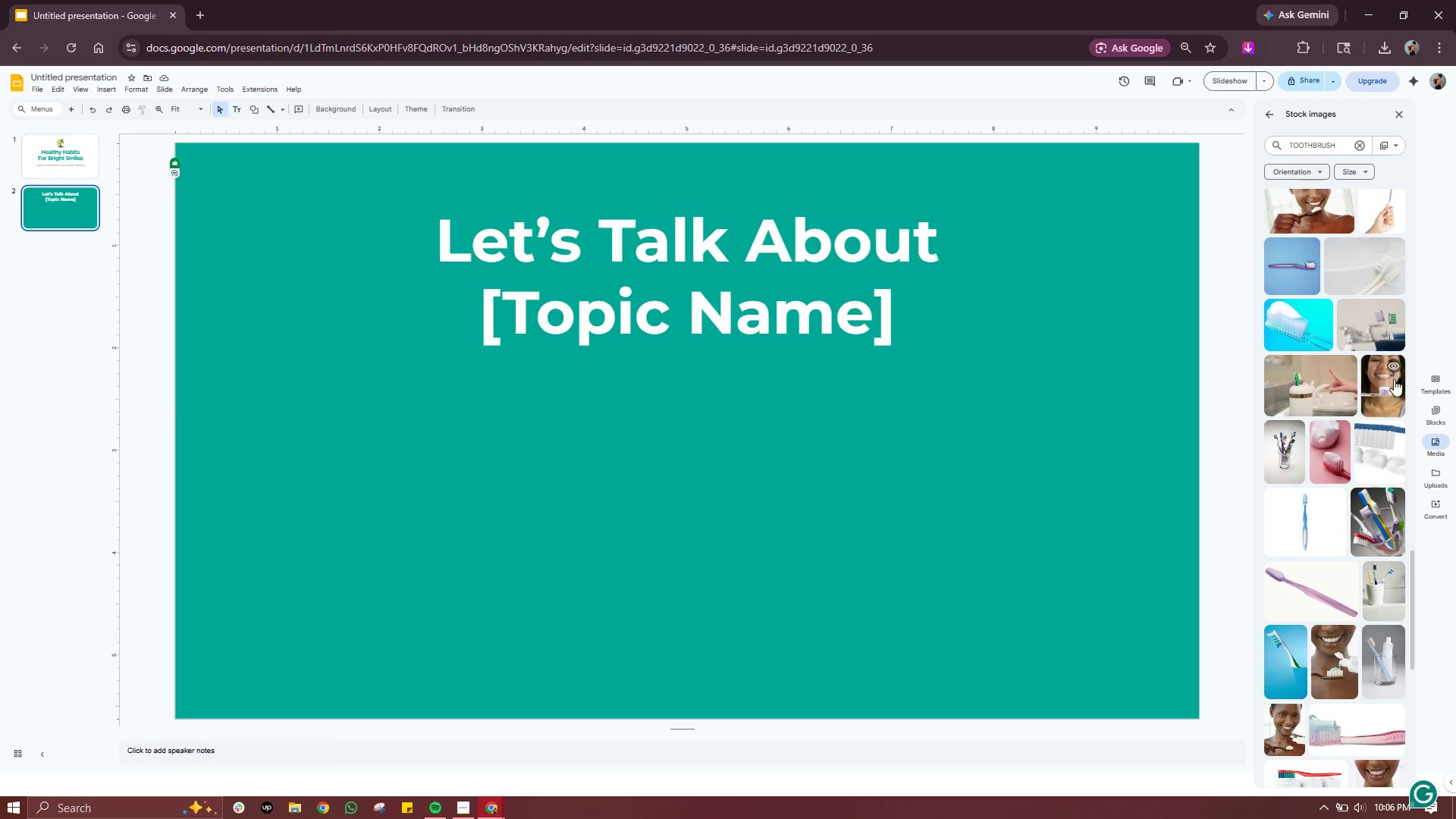 
scroll: coordinate [1384, 500], scroll_direction: down, amount: 3.0
 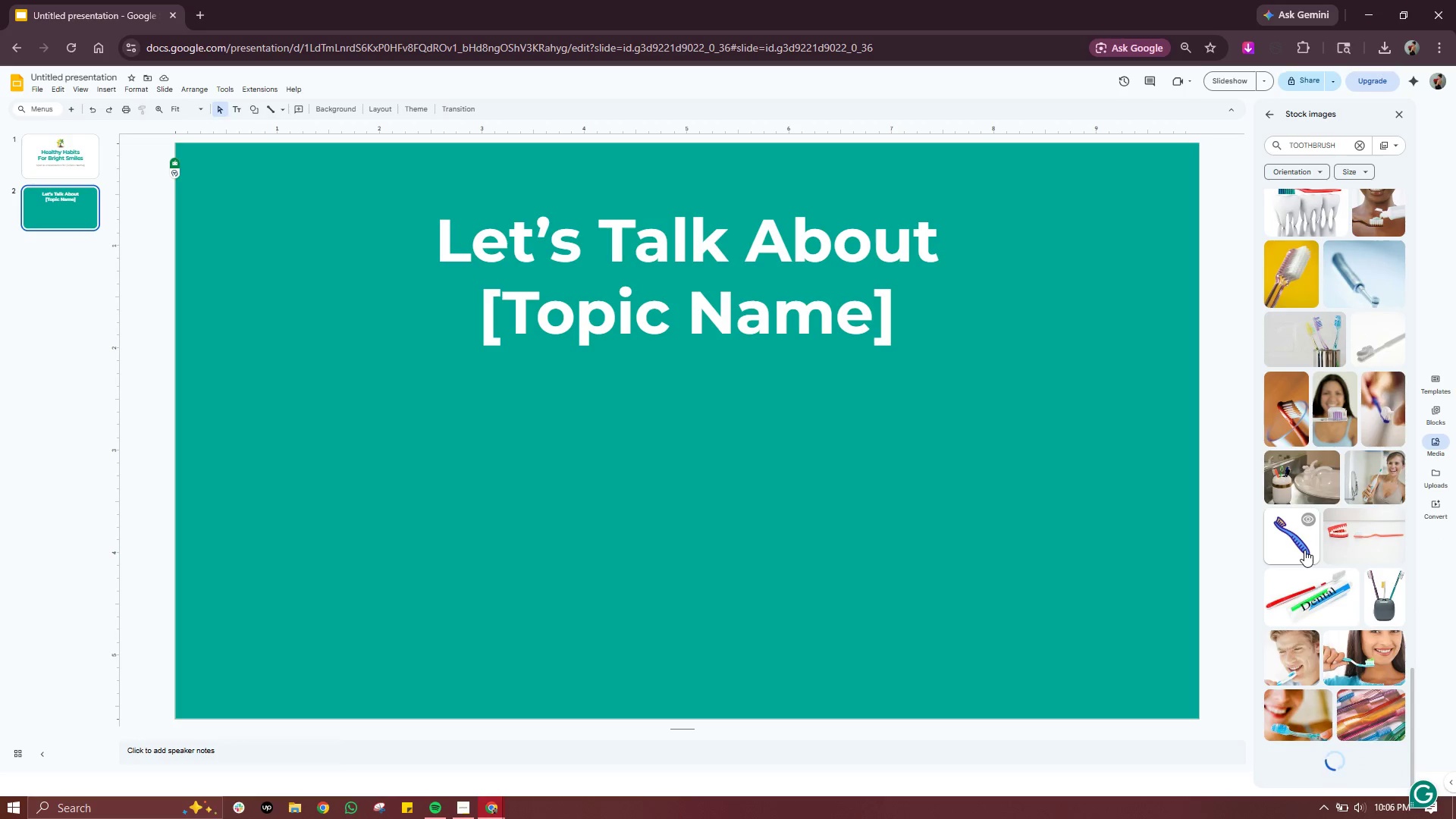 
left_click([1304, 549])
 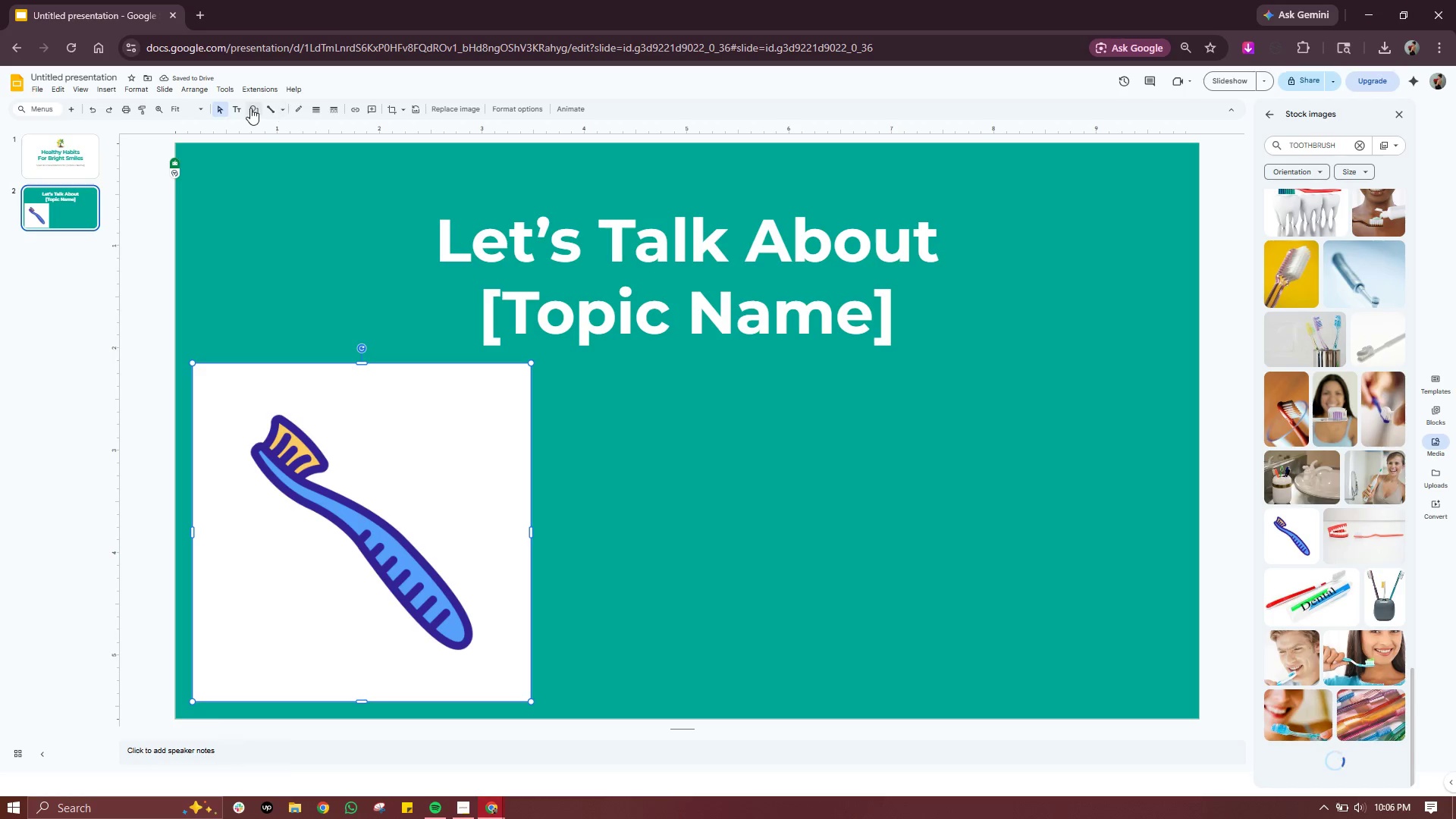 
left_click([251, 108])
 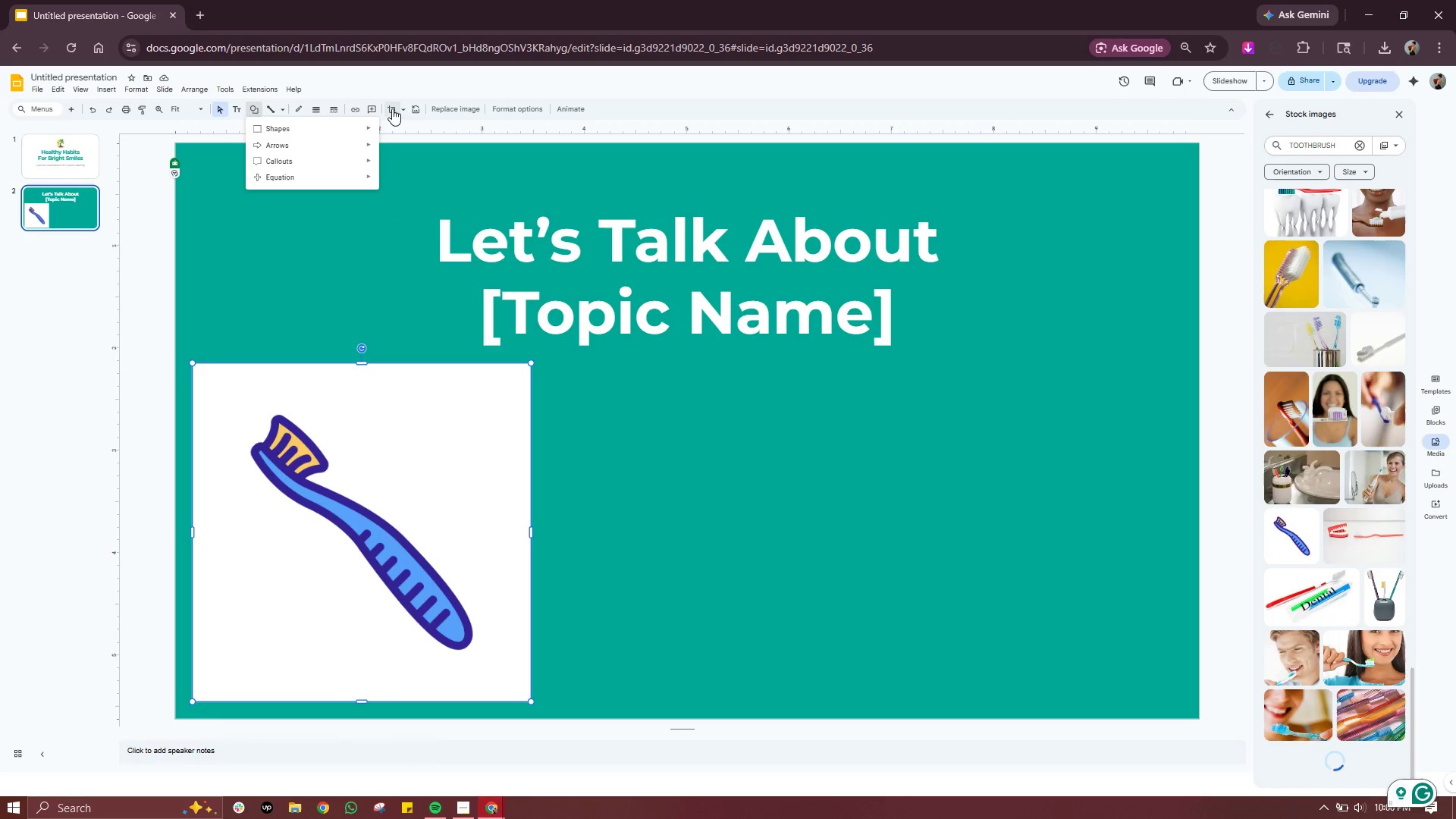 
wait(6.22)
 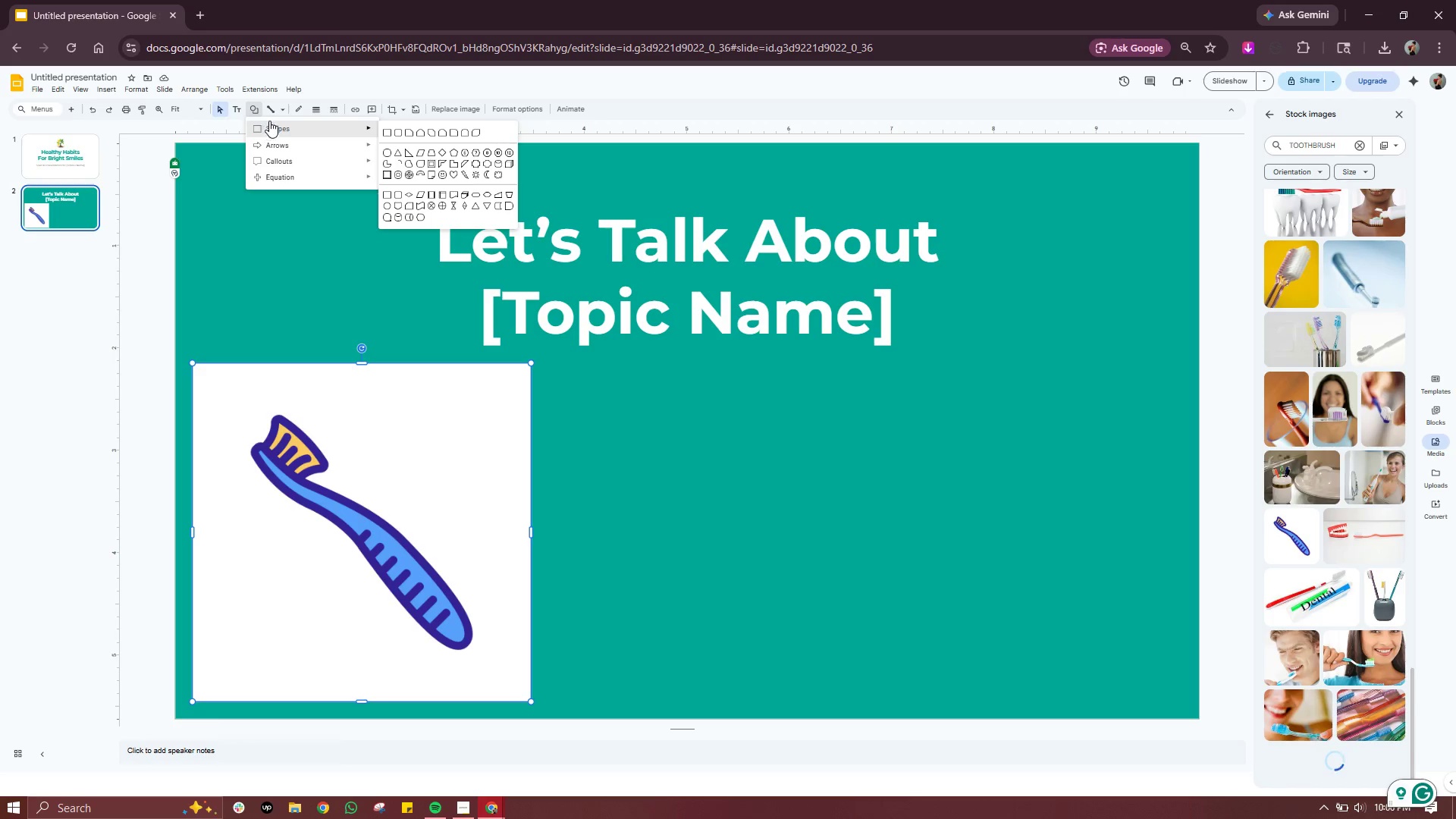 
left_click([393, 108])
 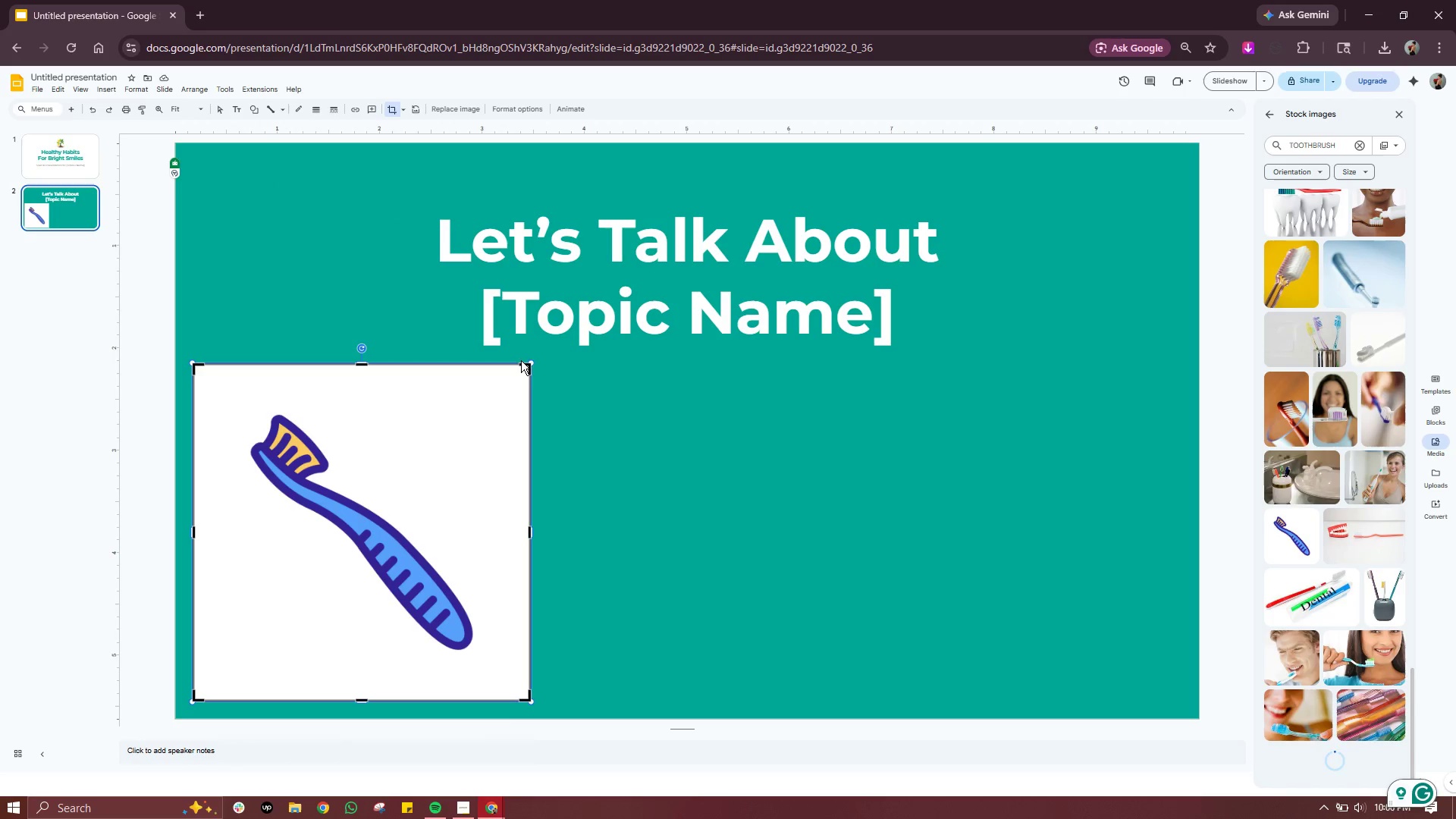 
left_click_drag(start_coordinate=[460, 419], to_coordinate=[785, 422])
 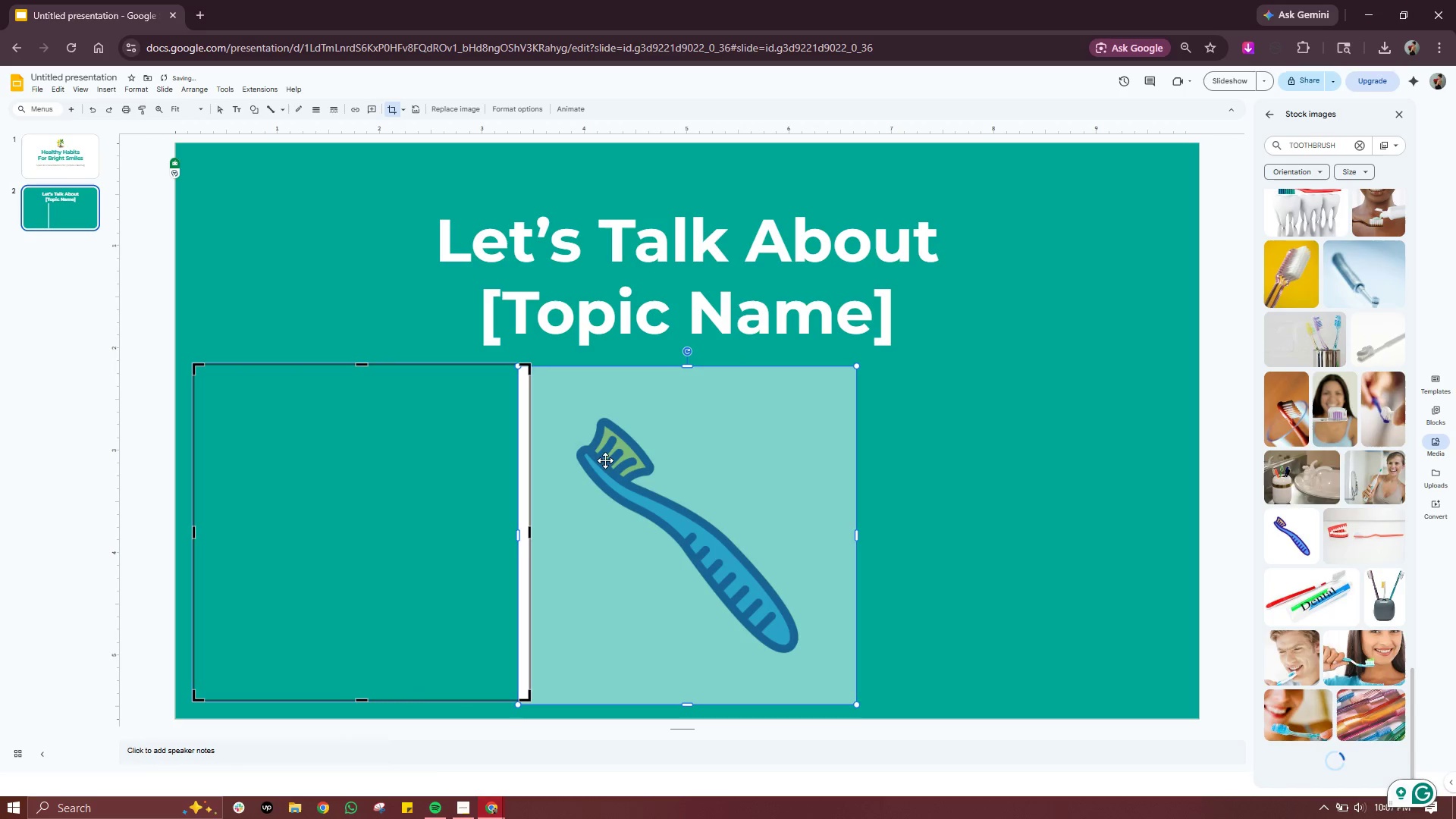 
left_click([897, 464])
 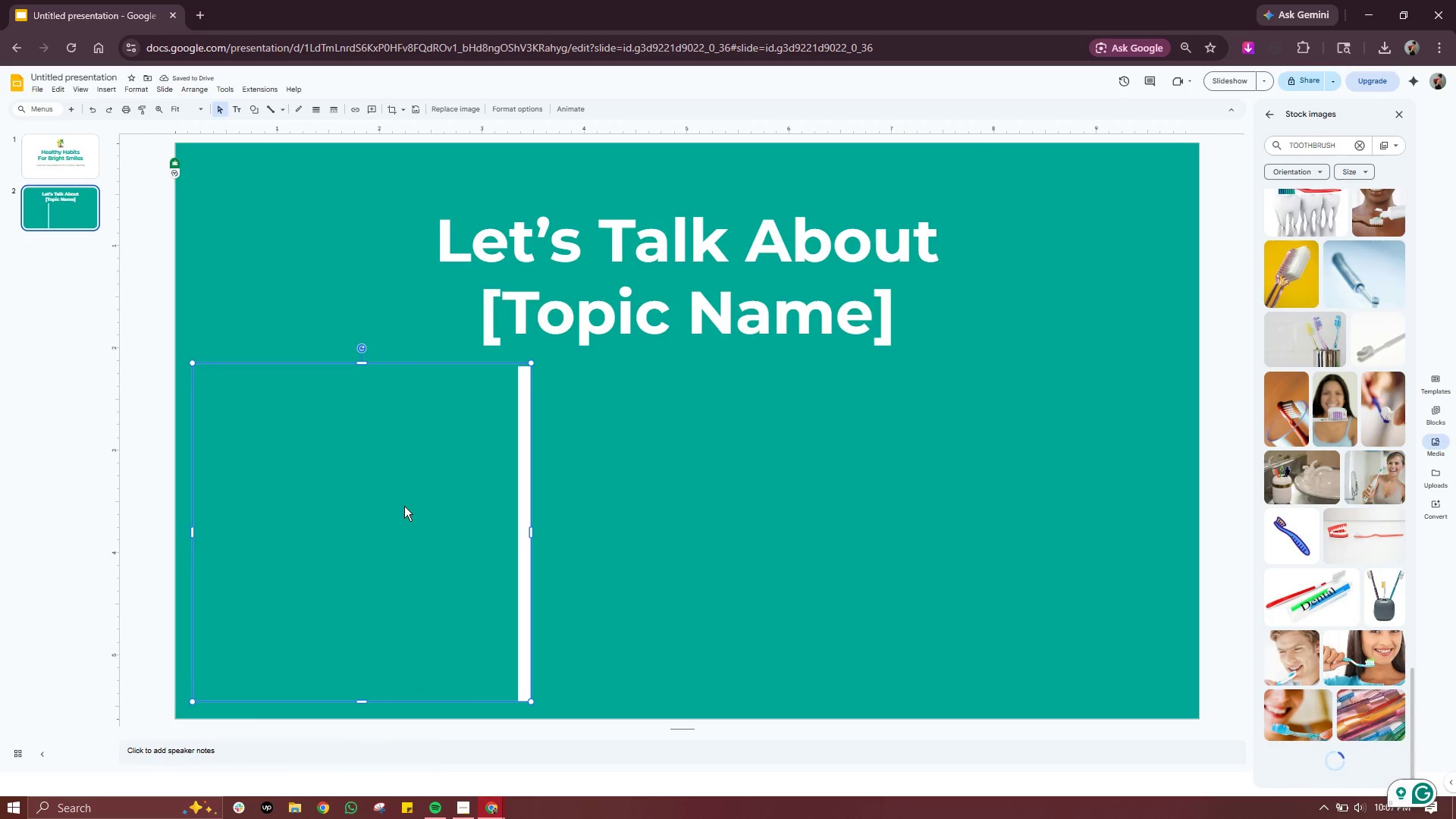 
key(Control+Z)
 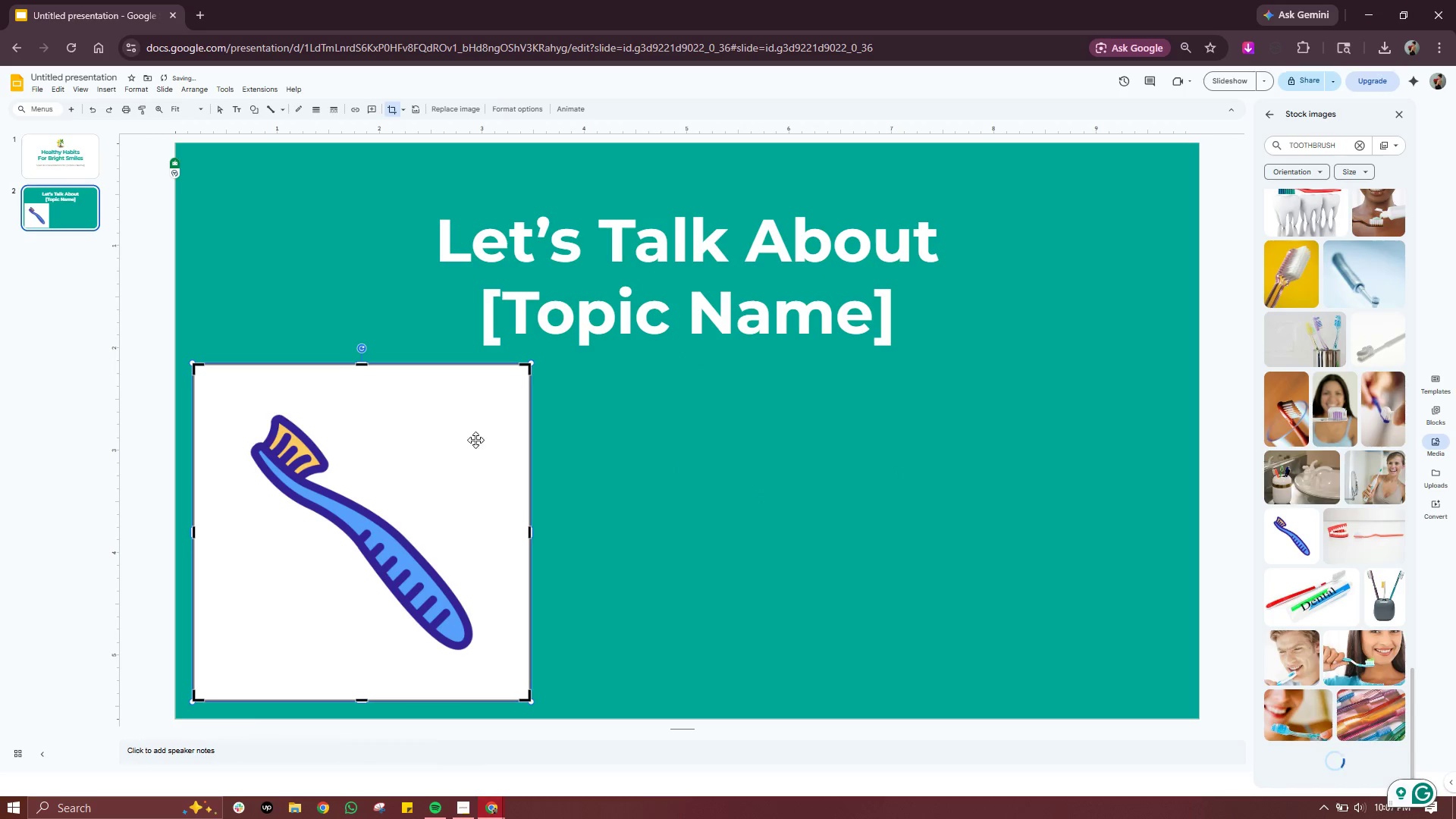 
left_click([641, 419])
 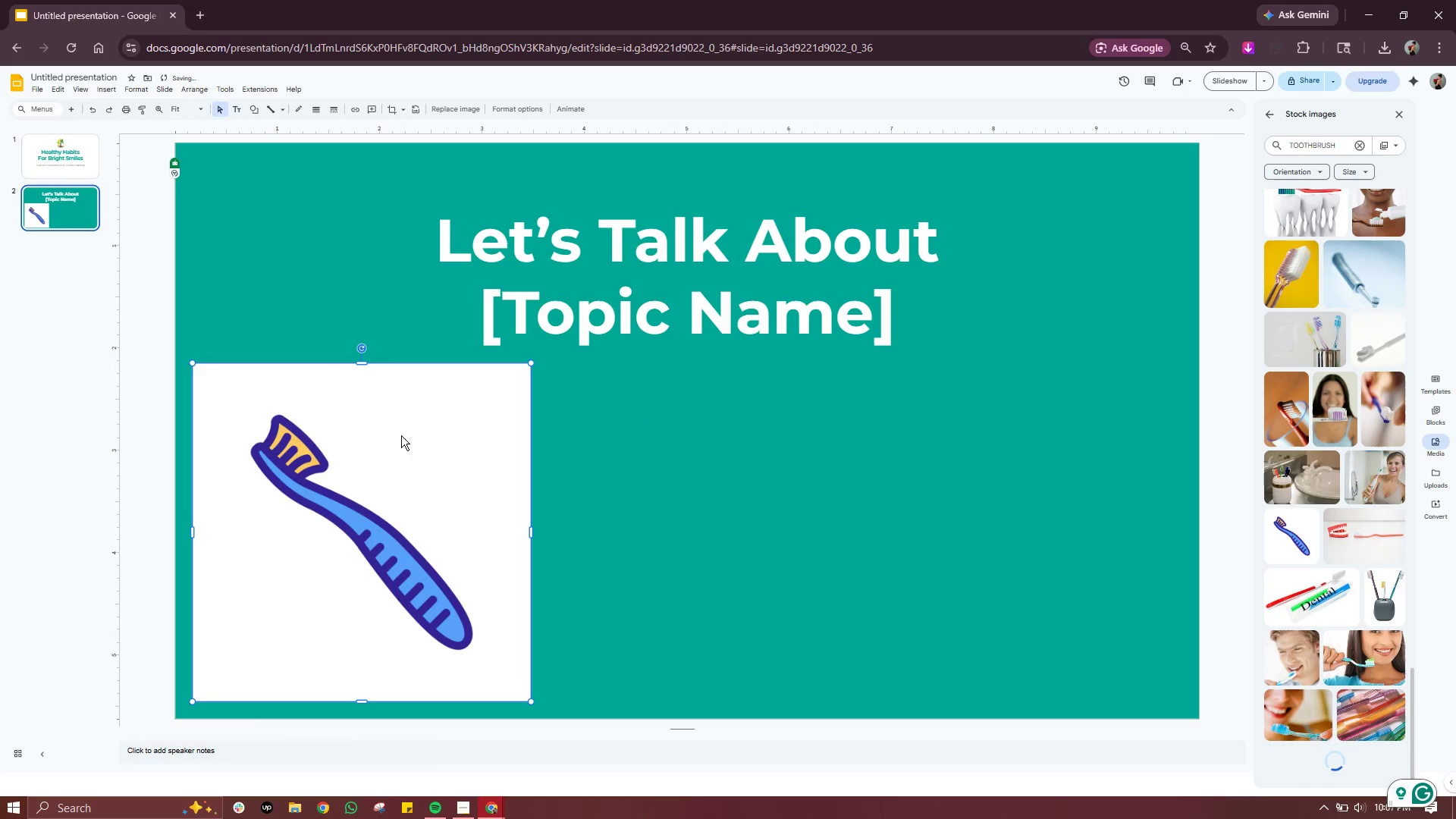 
left_click_drag(start_coordinate=[401, 435], to_coordinate=[728, 425])
 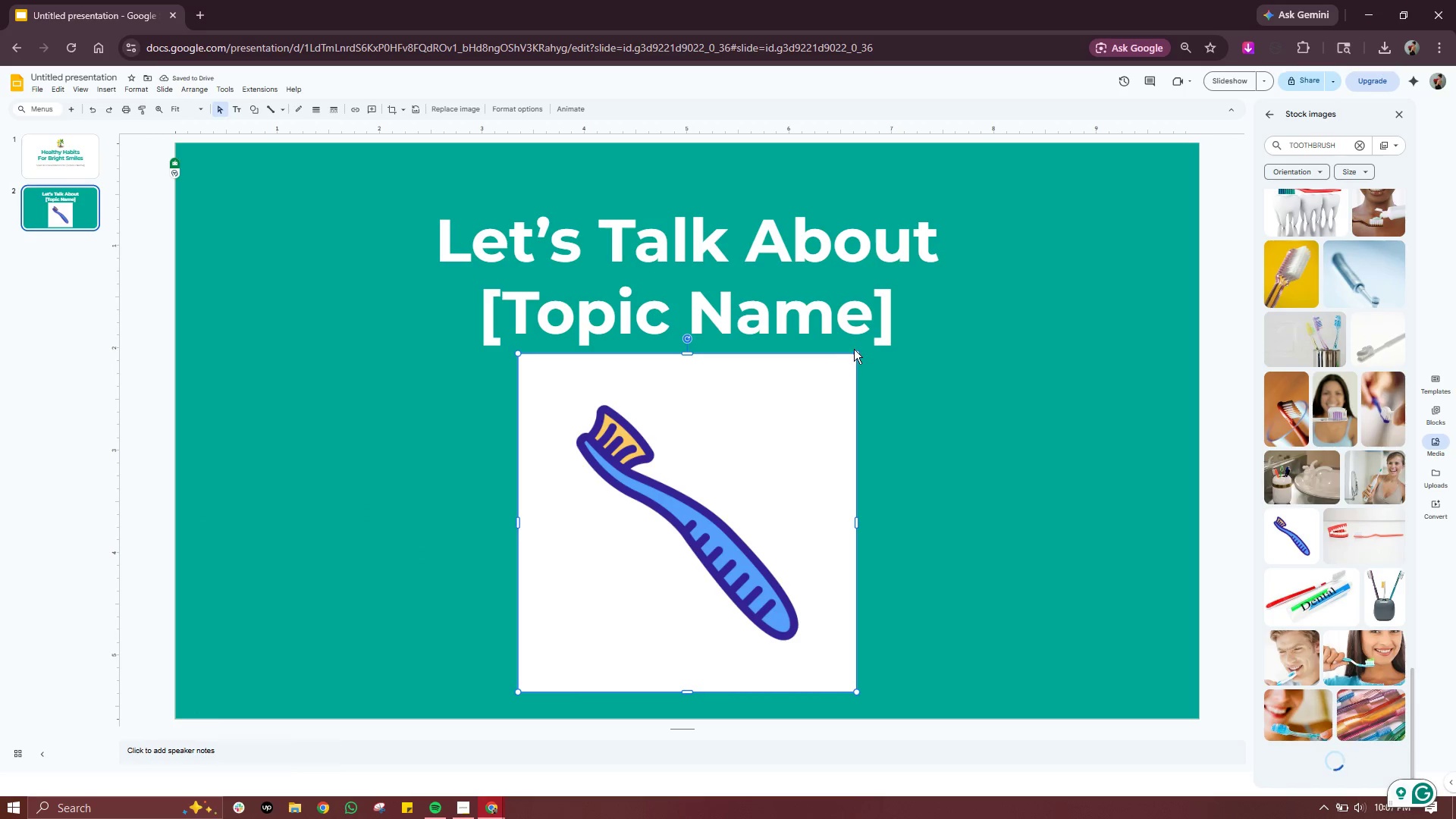 
left_click_drag(start_coordinate=[855, 354], to_coordinate=[812, 401])
 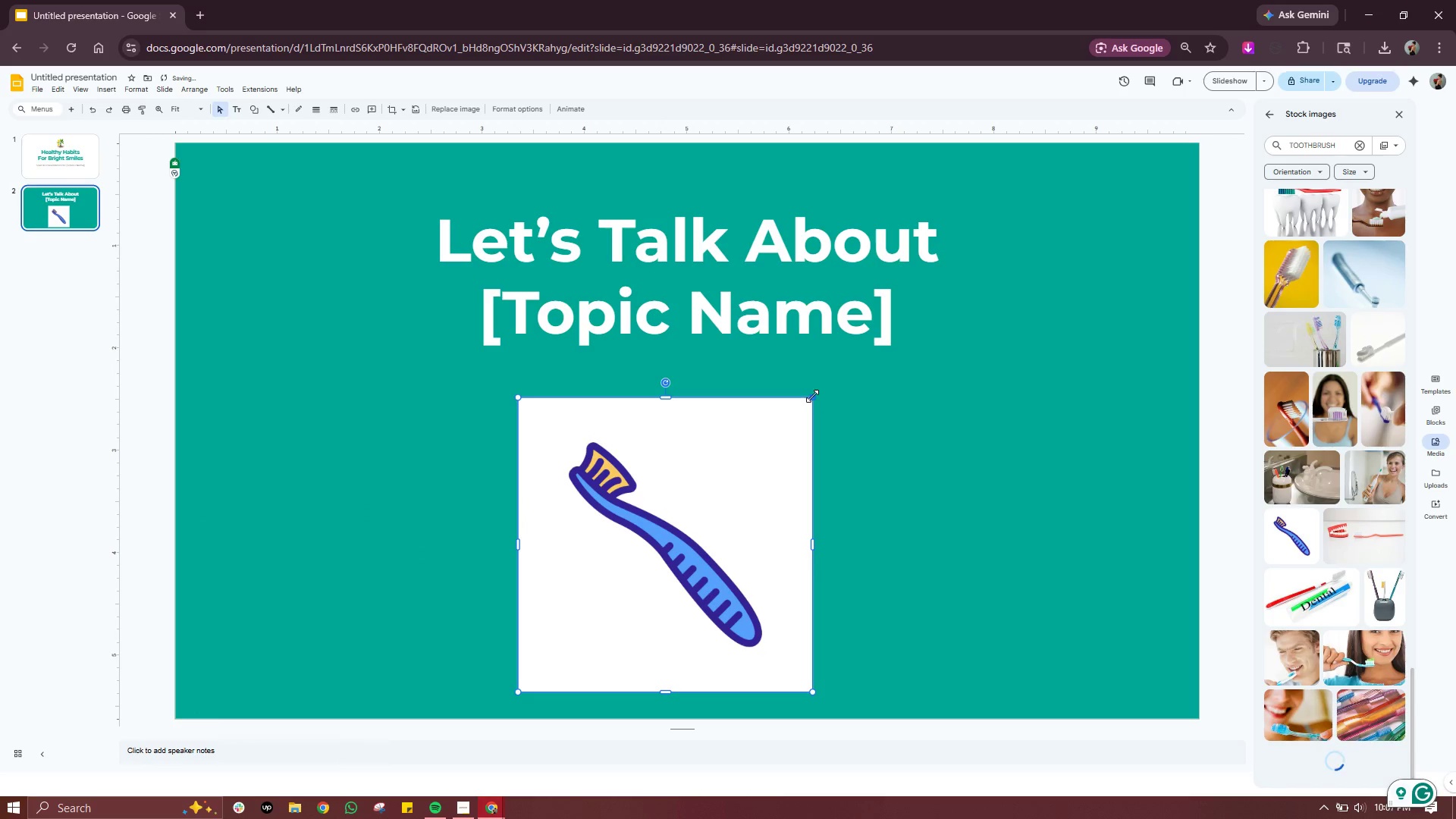 
left_click_drag(start_coordinate=[812, 396], to_coordinate=[790, 421])
 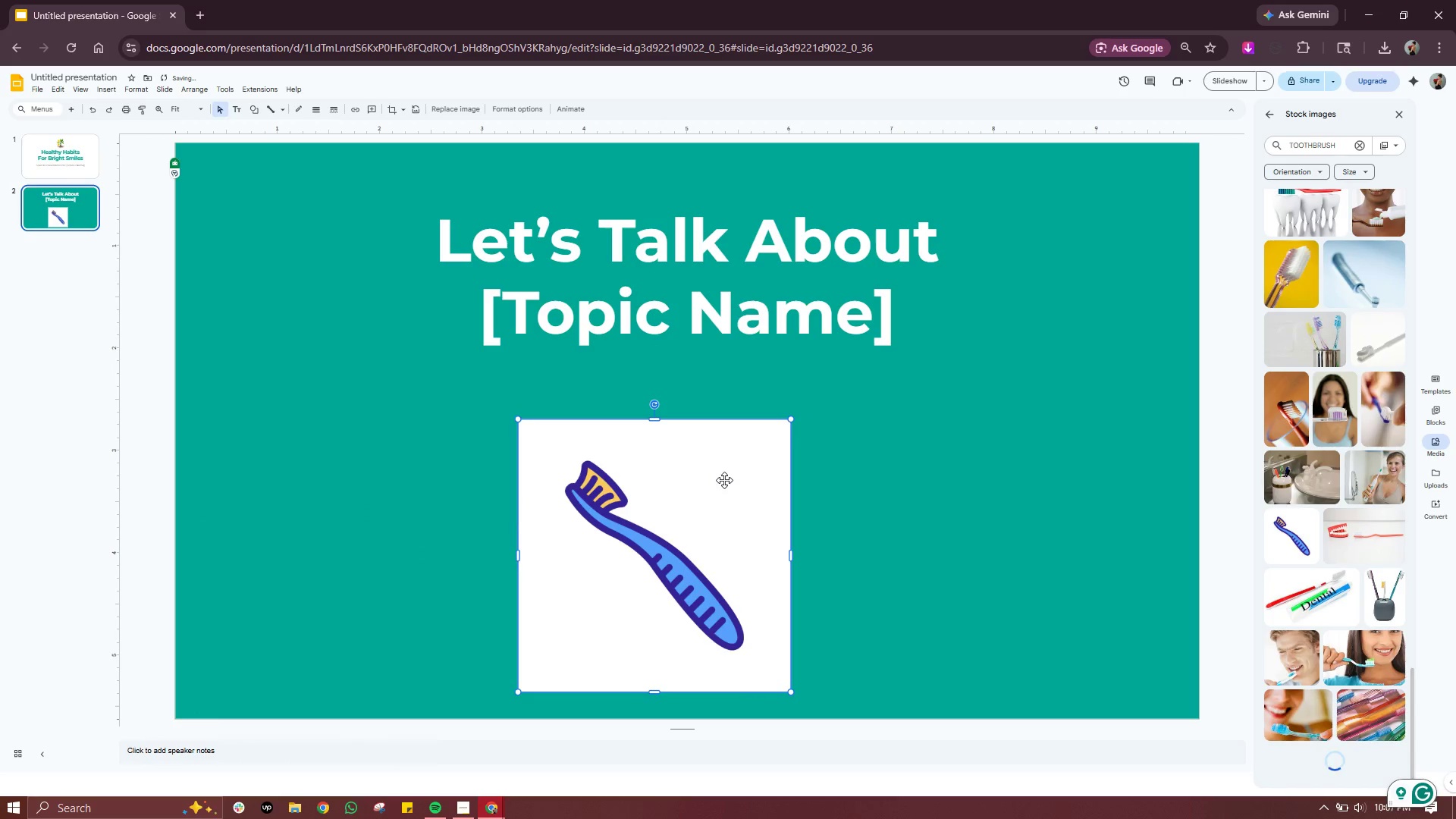 
left_click_drag(start_coordinate=[724, 480], to_coordinate=[758, 441])
 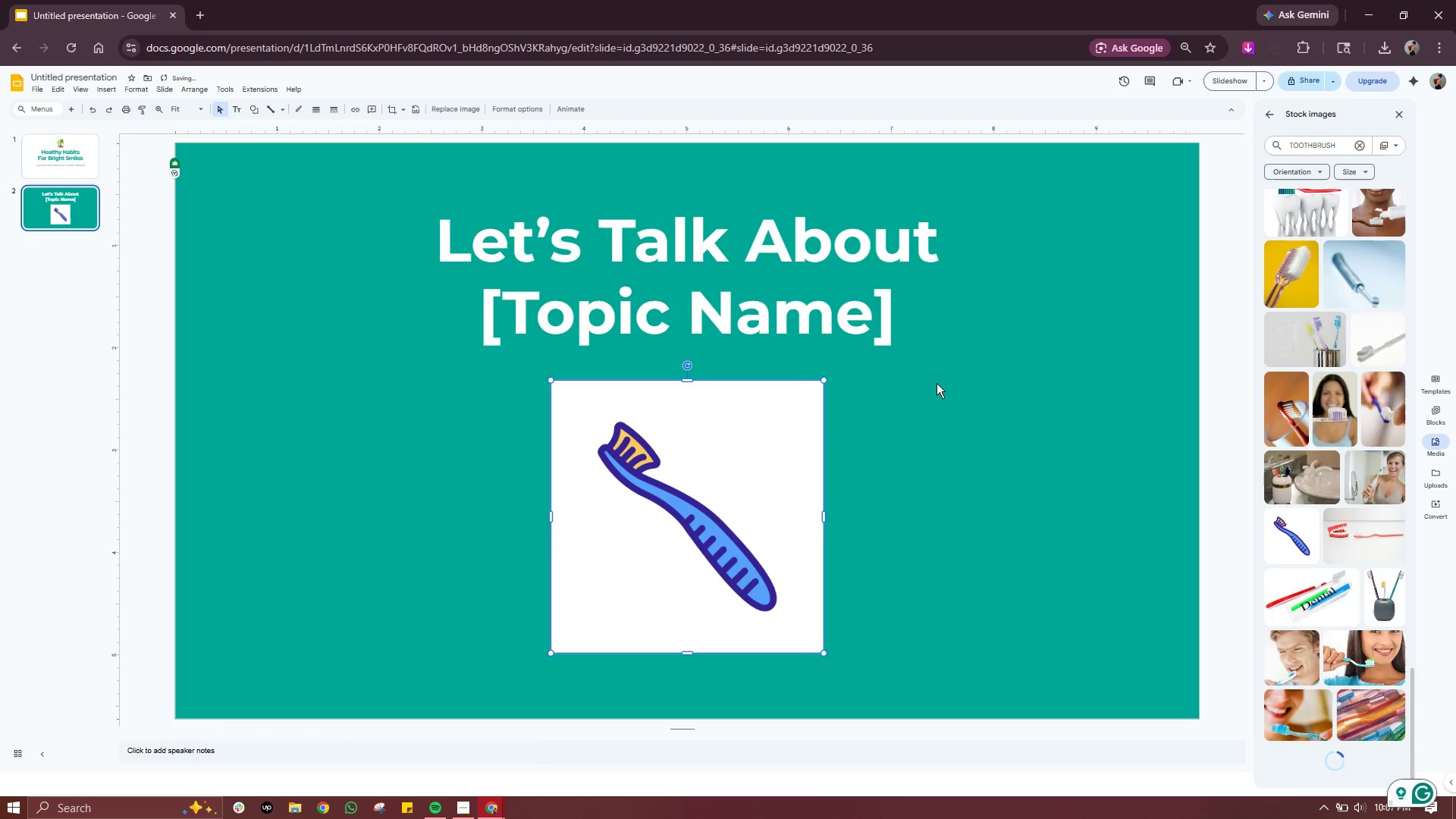 
left_click([937, 383])
 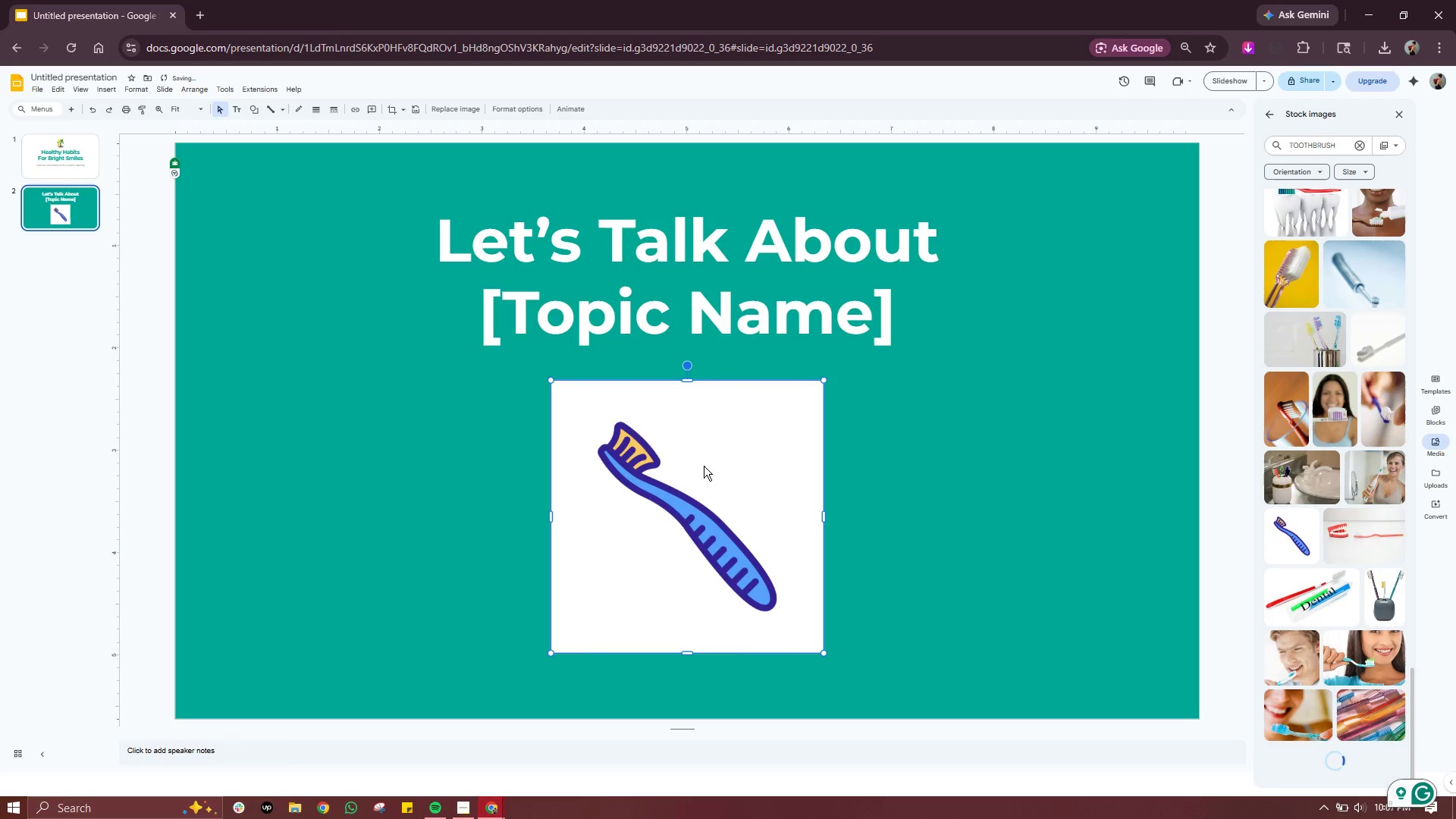 
left_click([704, 466])
 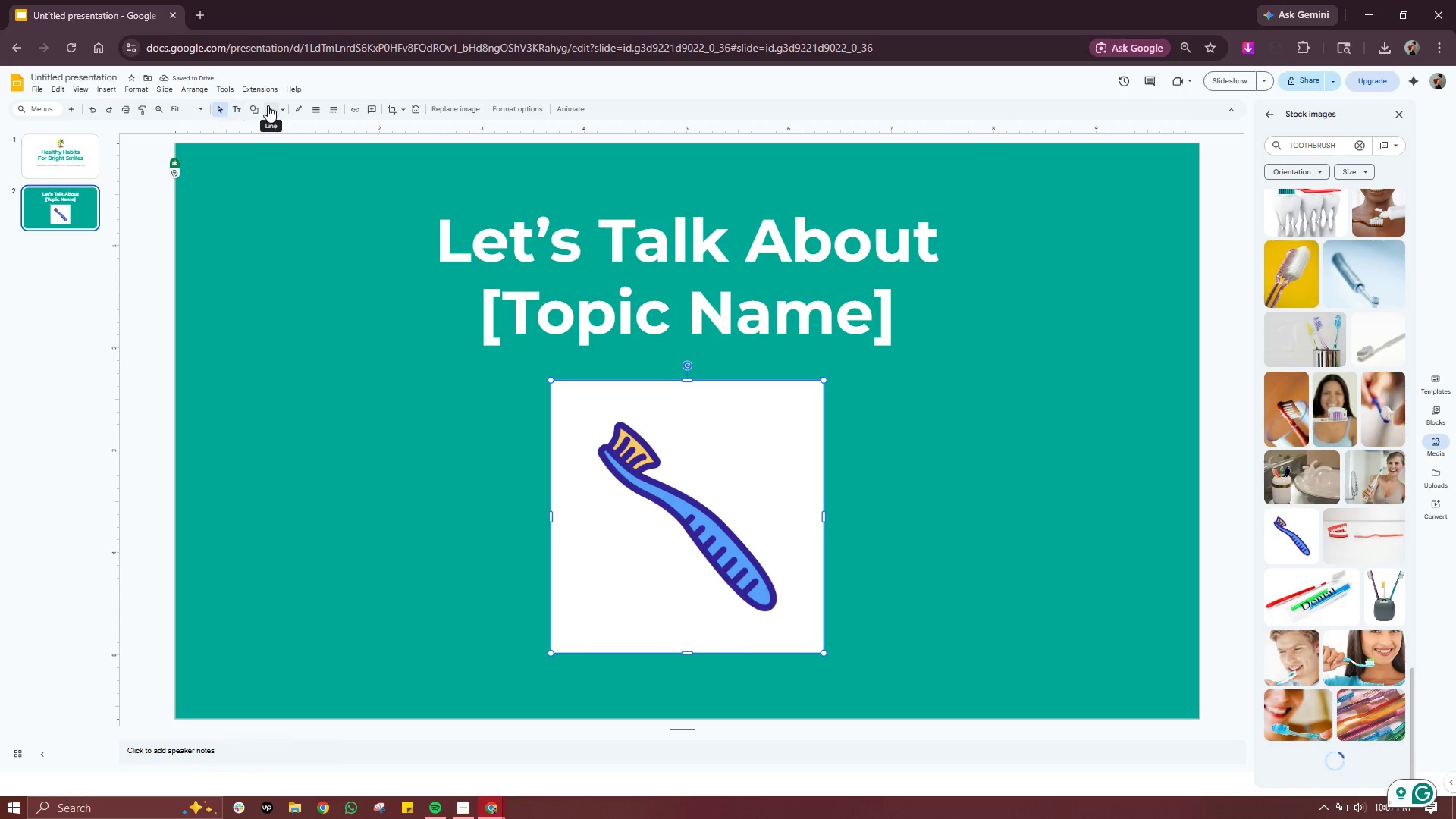 
left_click([310, 116])
 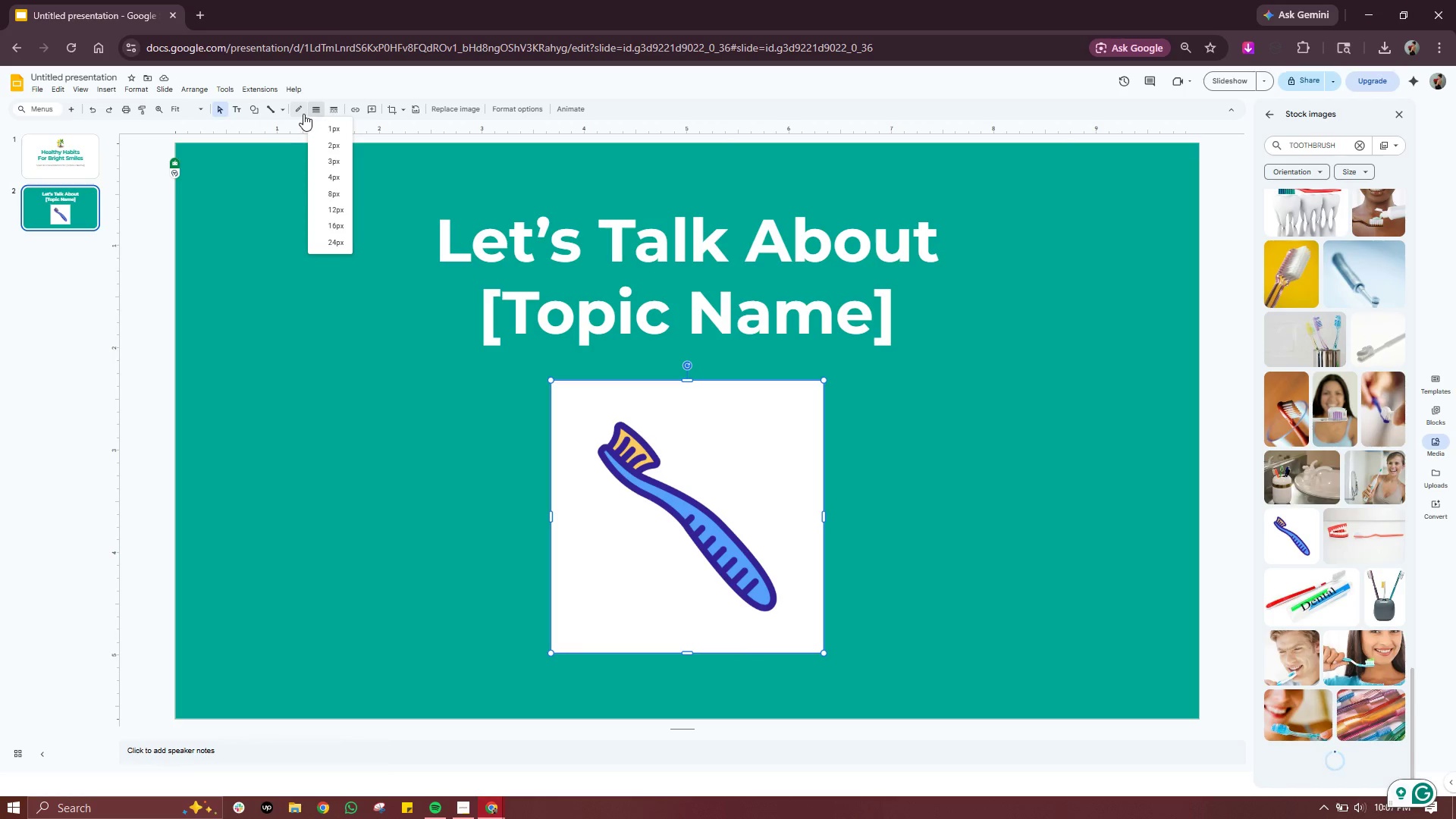 
left_click([303, 114])
 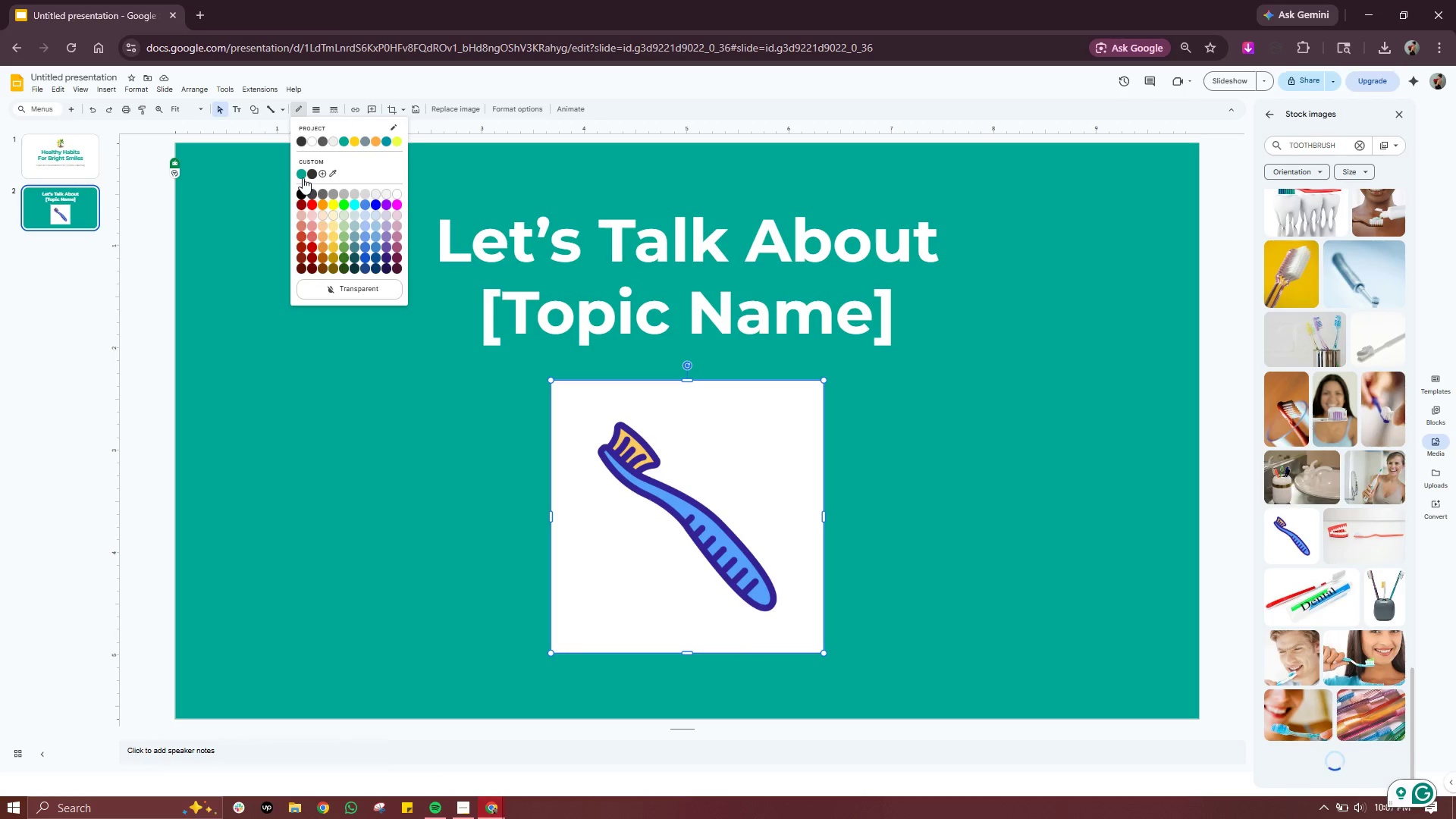 
left_click([302, 175])
 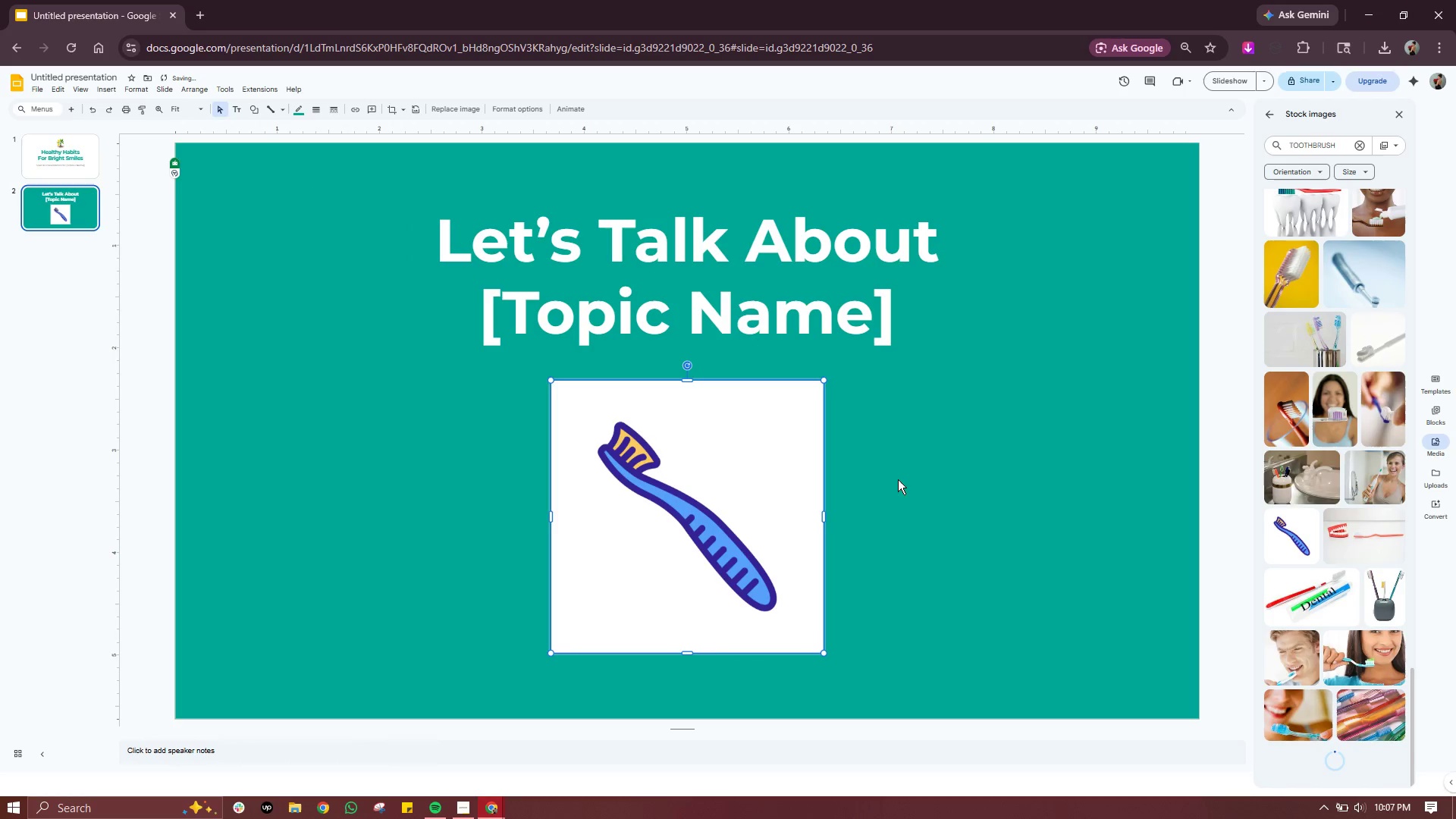 
left_click([952, 475])
 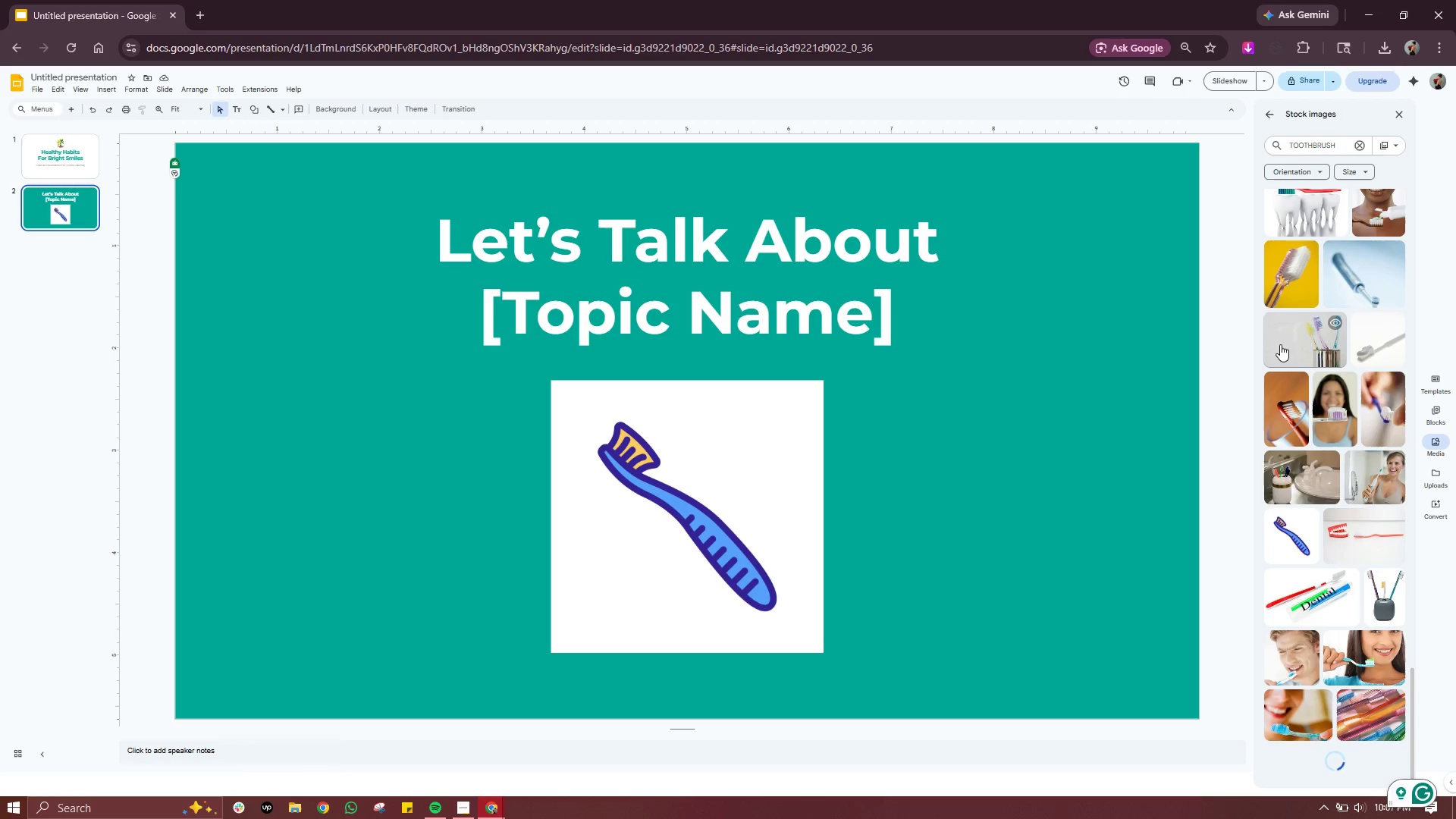 
wait(9.97)
 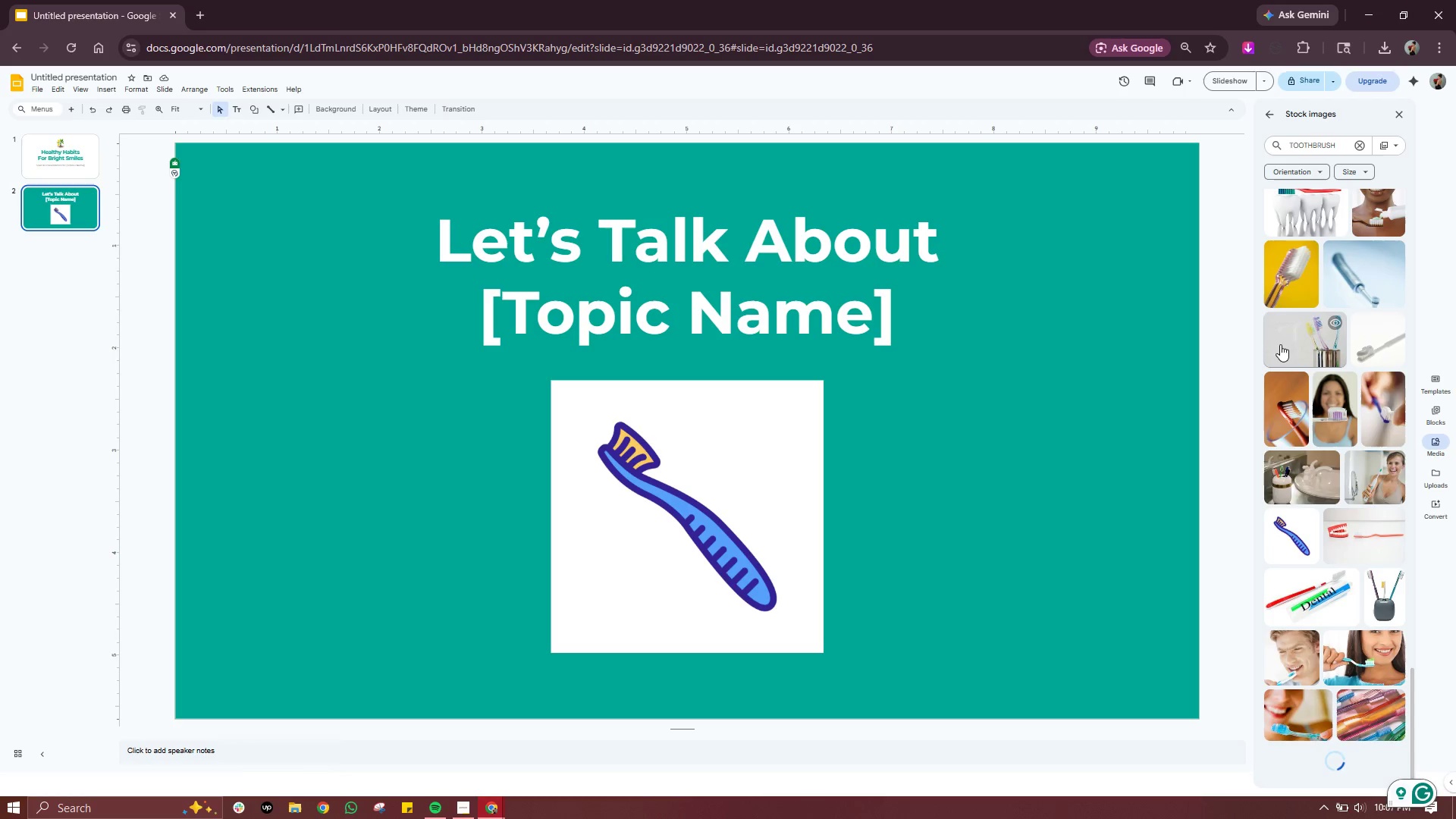 
left_click([752, 437])
 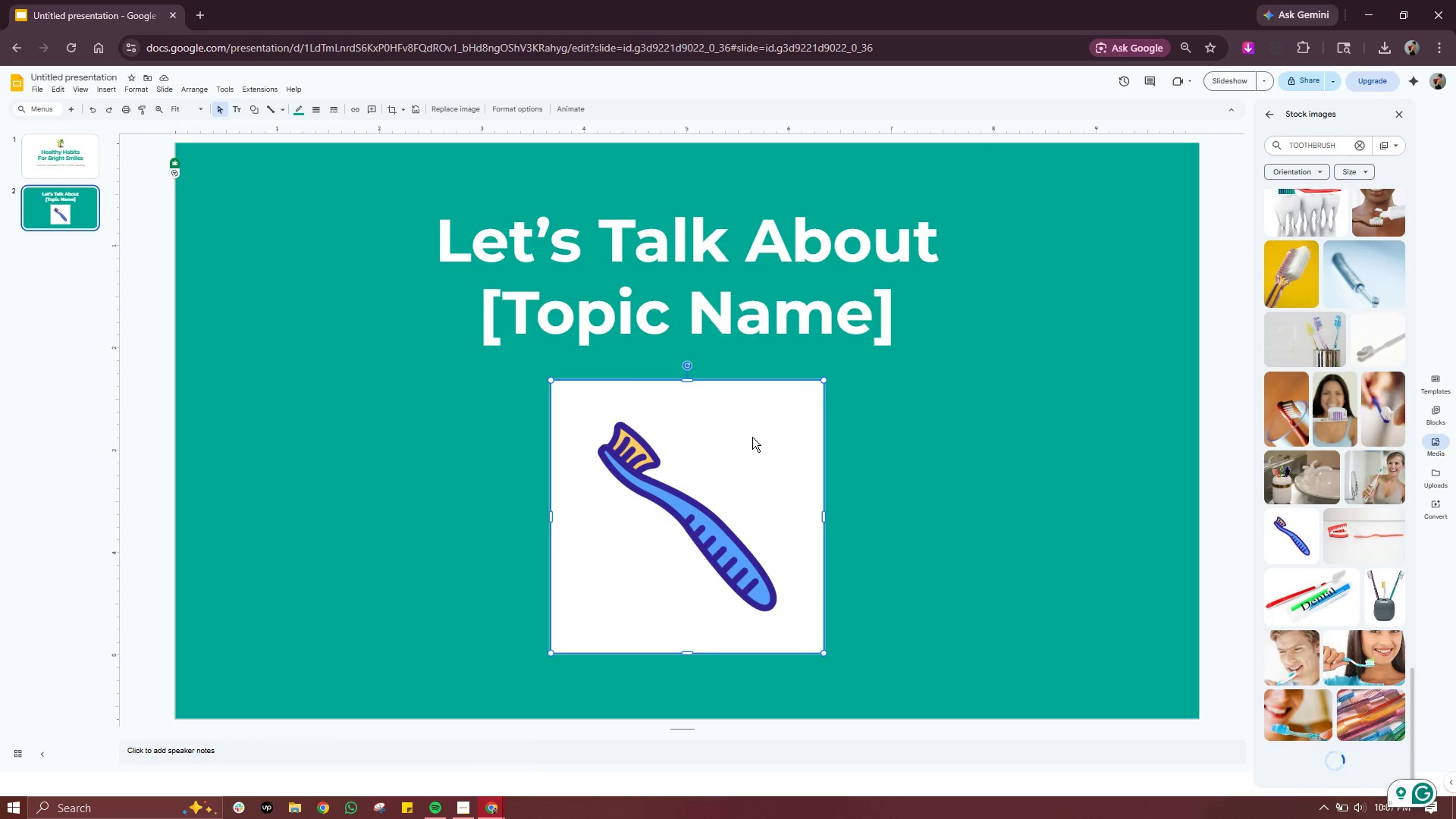 
key(Delete)
 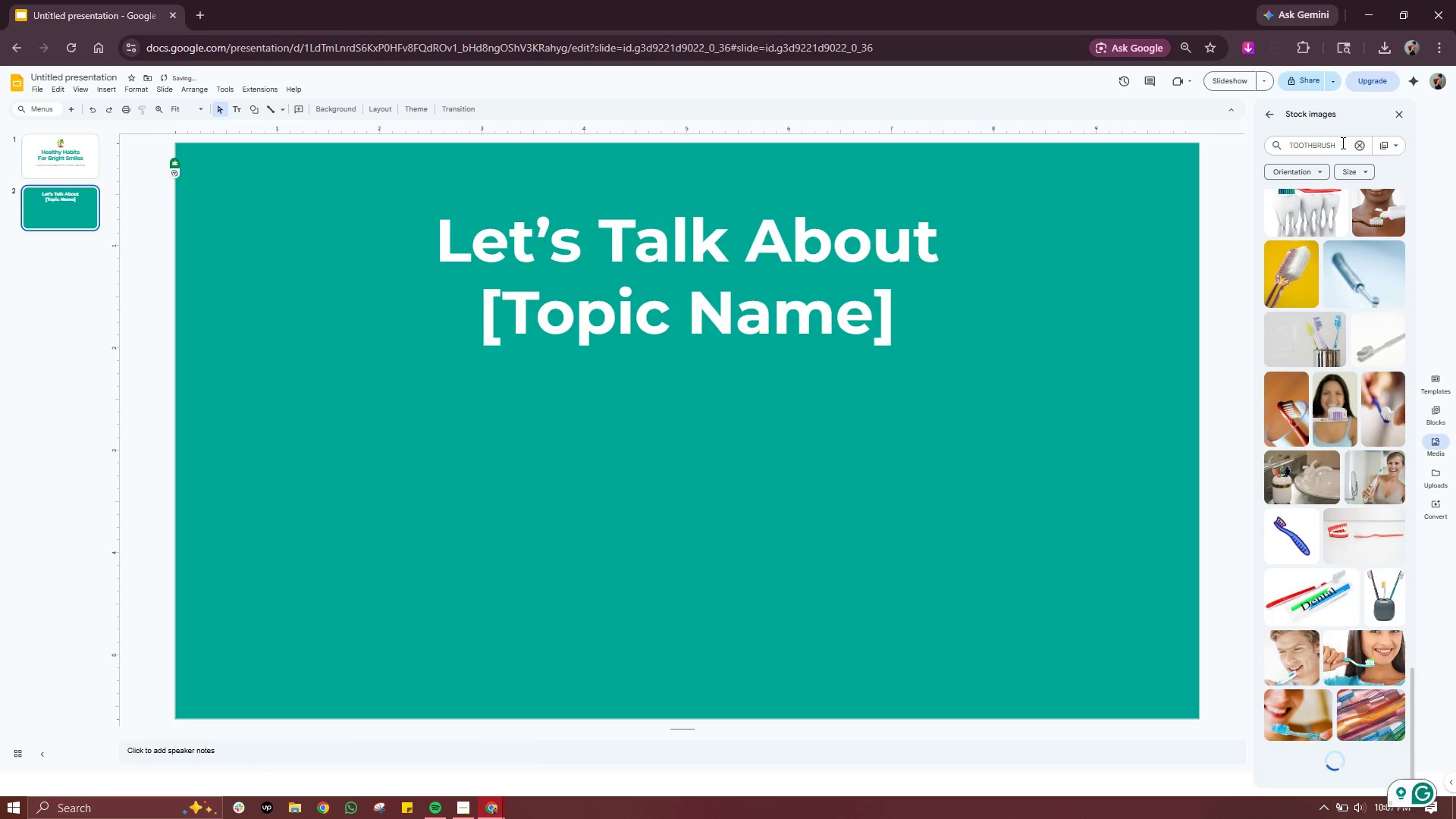 
left_click([1341, 143])
 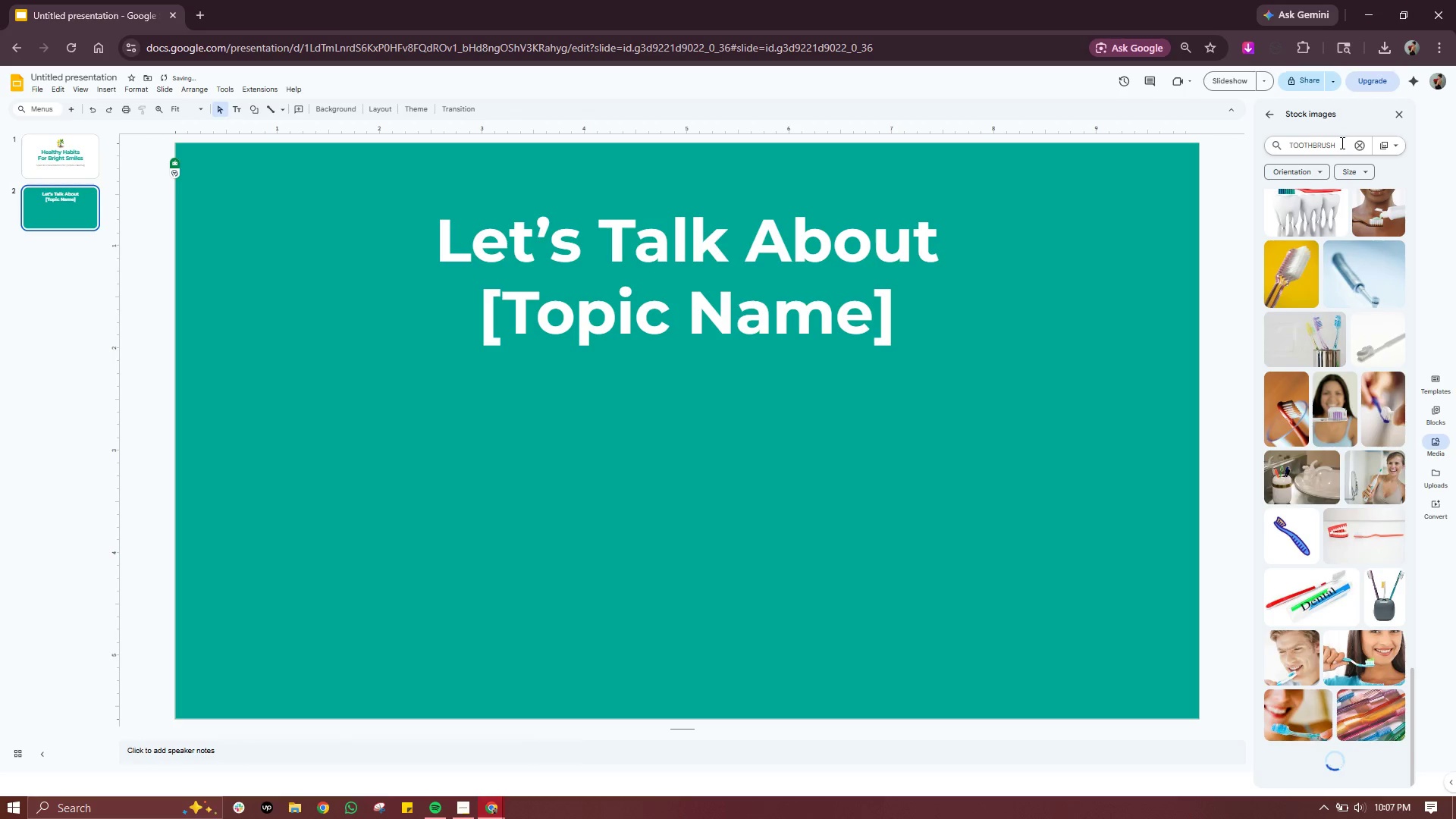 
type( WHITE)
 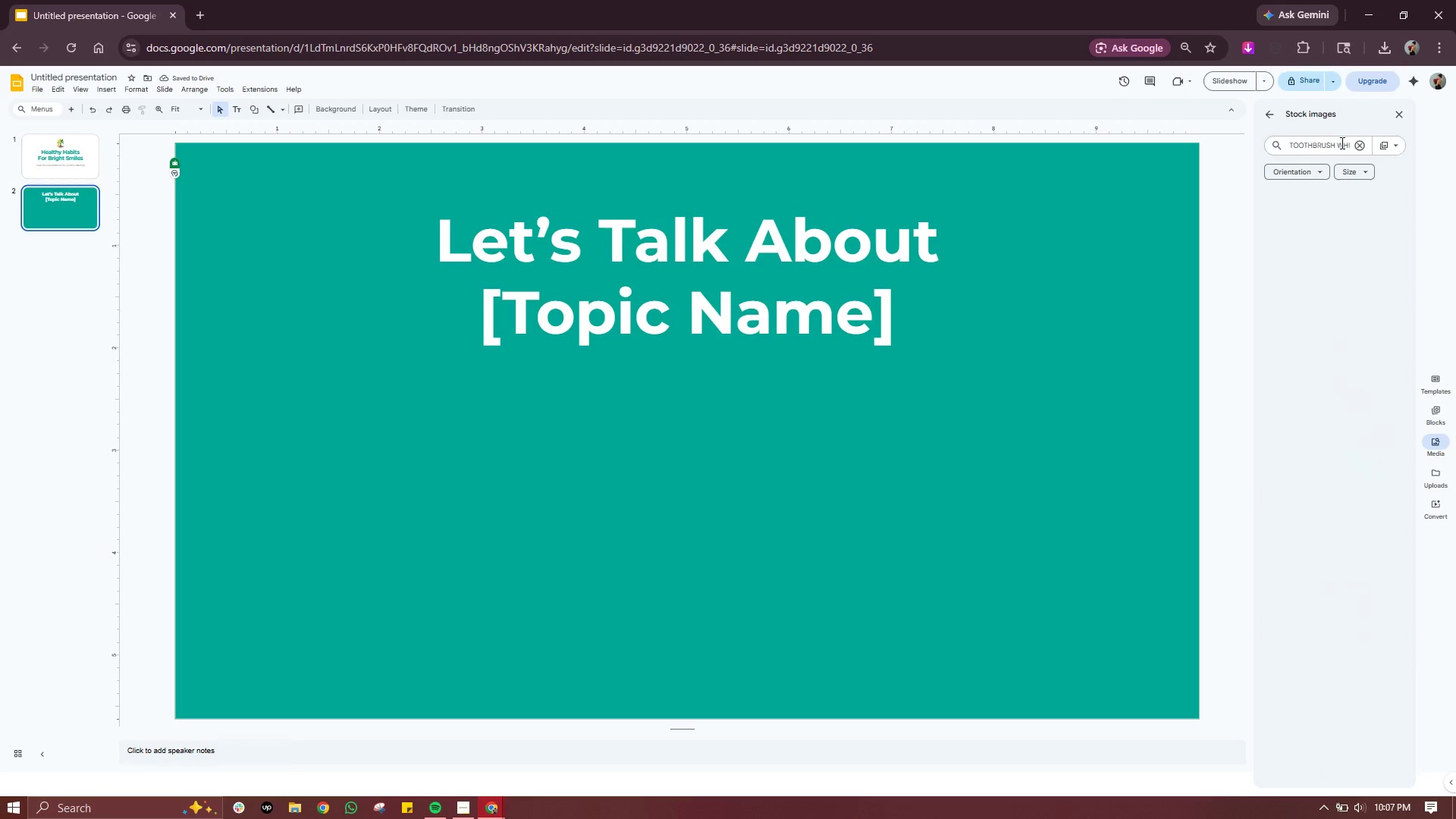 
key(Enter)
 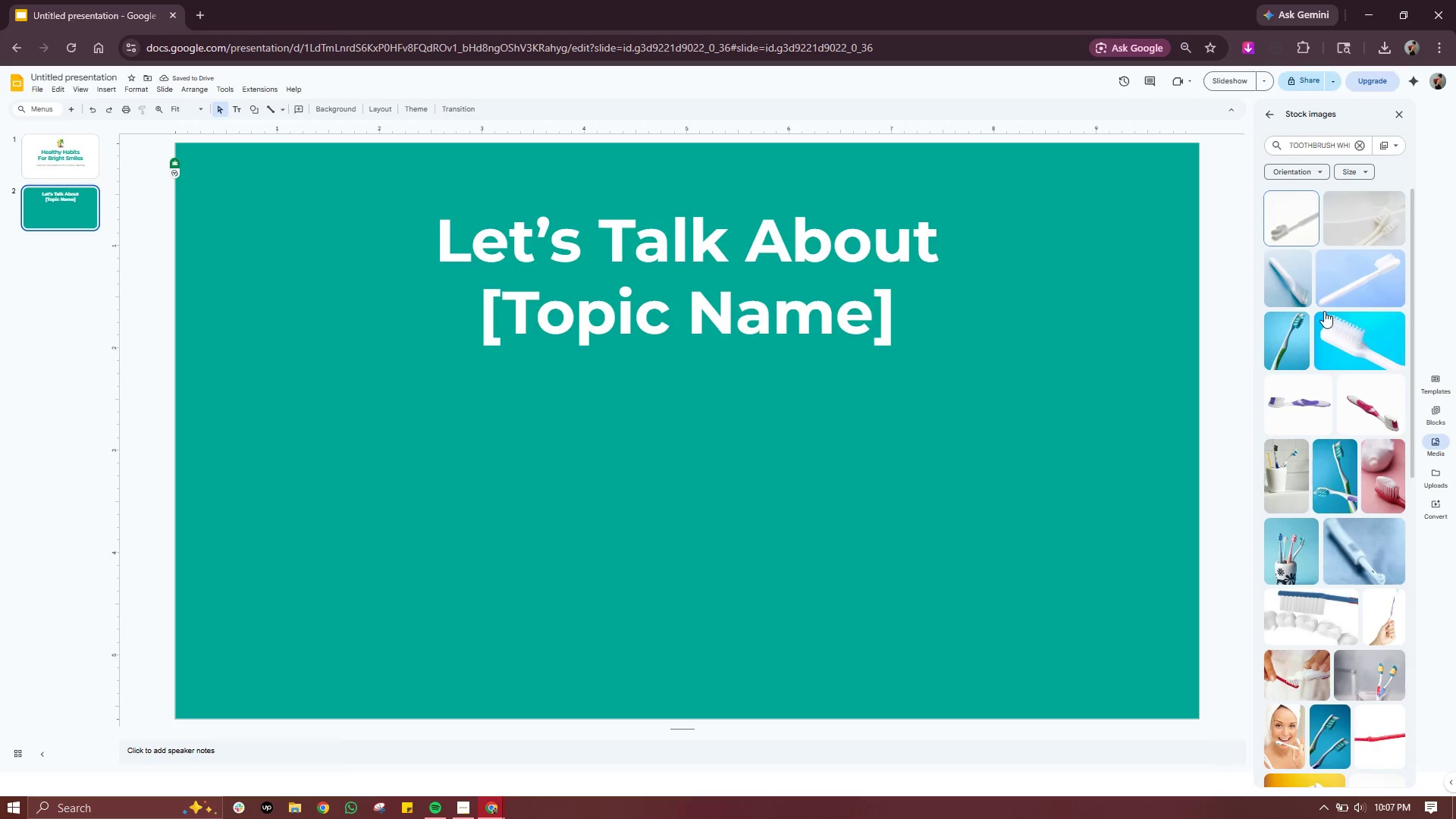 
type( ICON)
 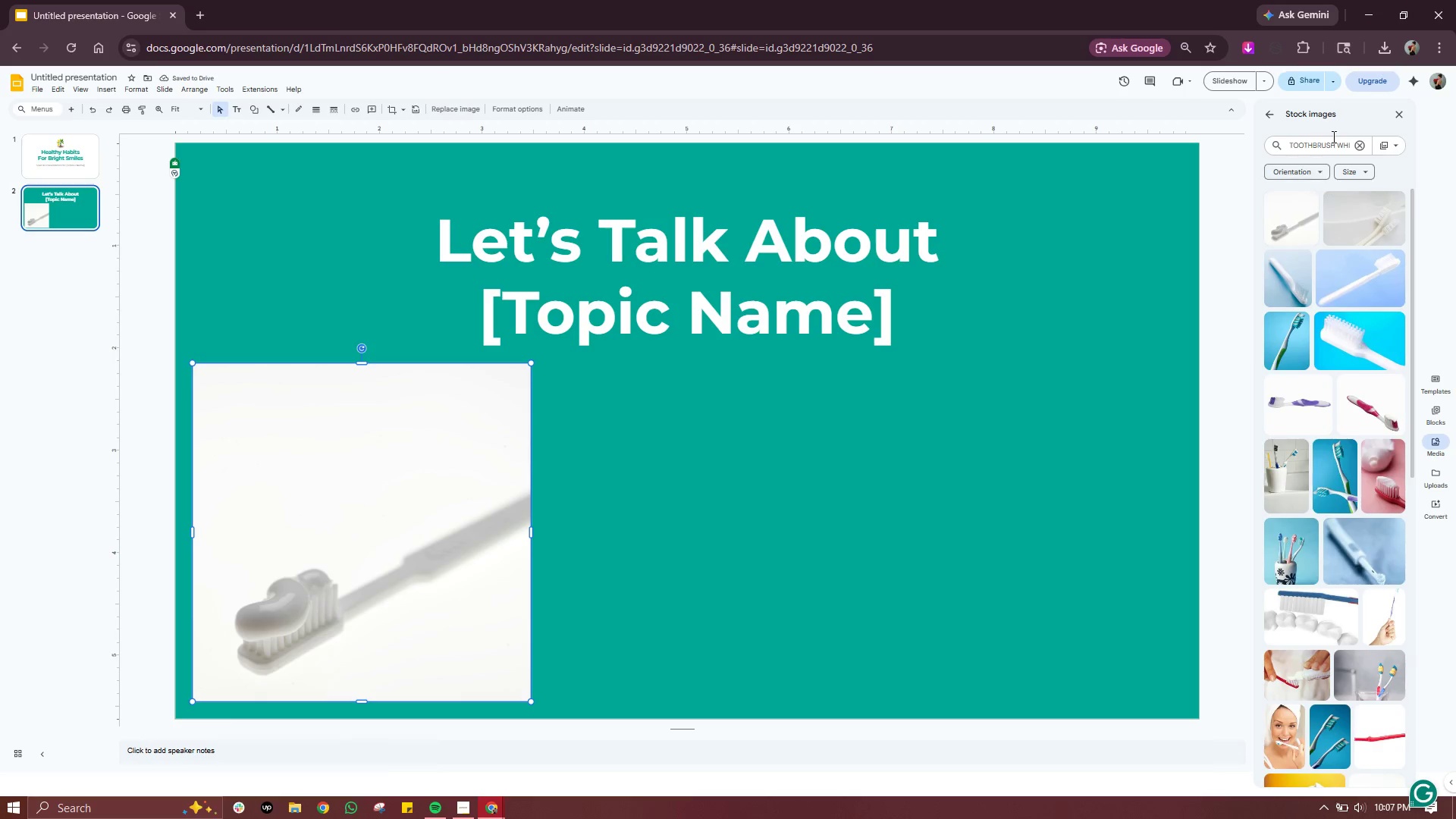 
double_click([1332, 144])
 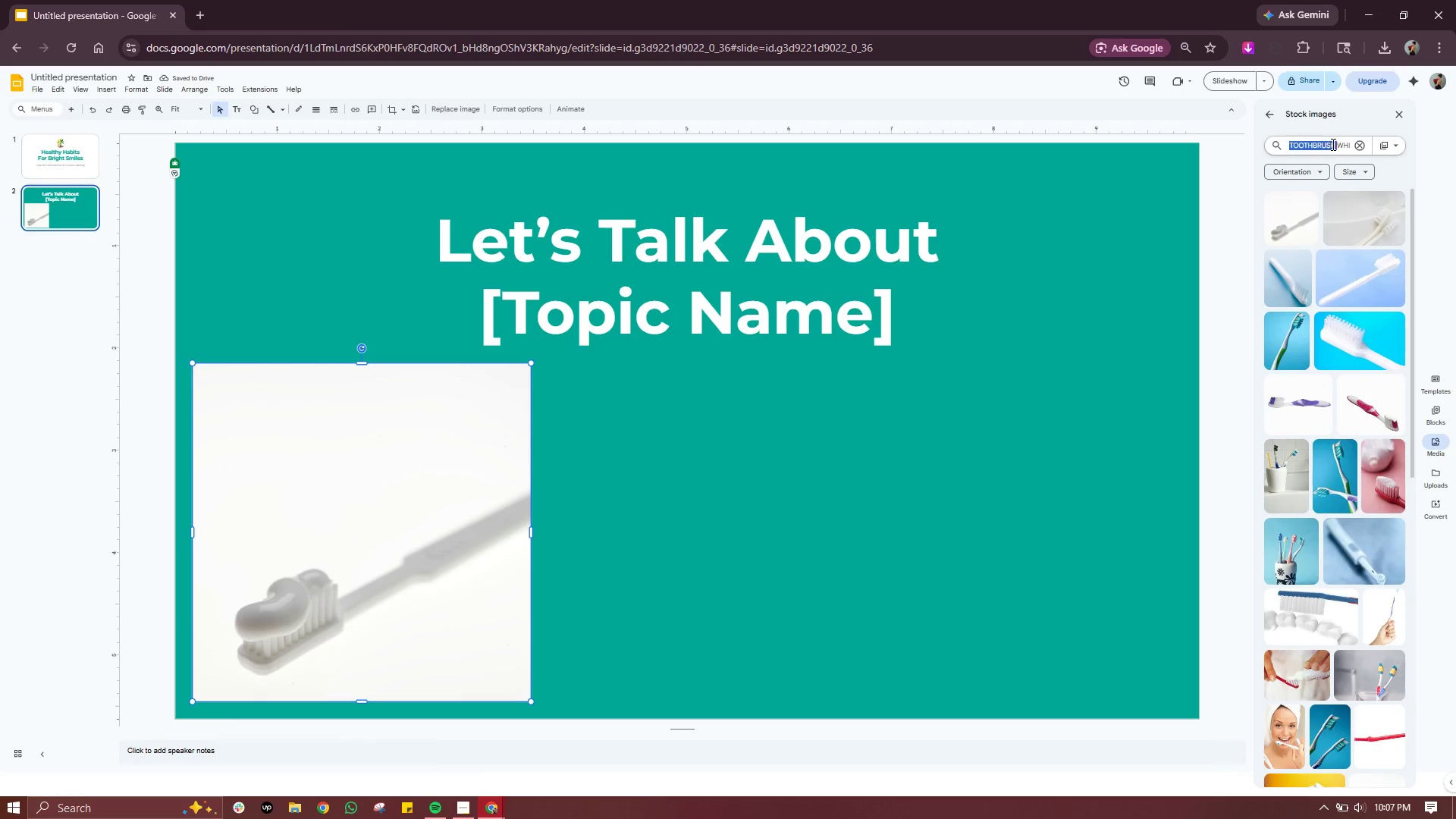 
triple_click([1332, 144])
 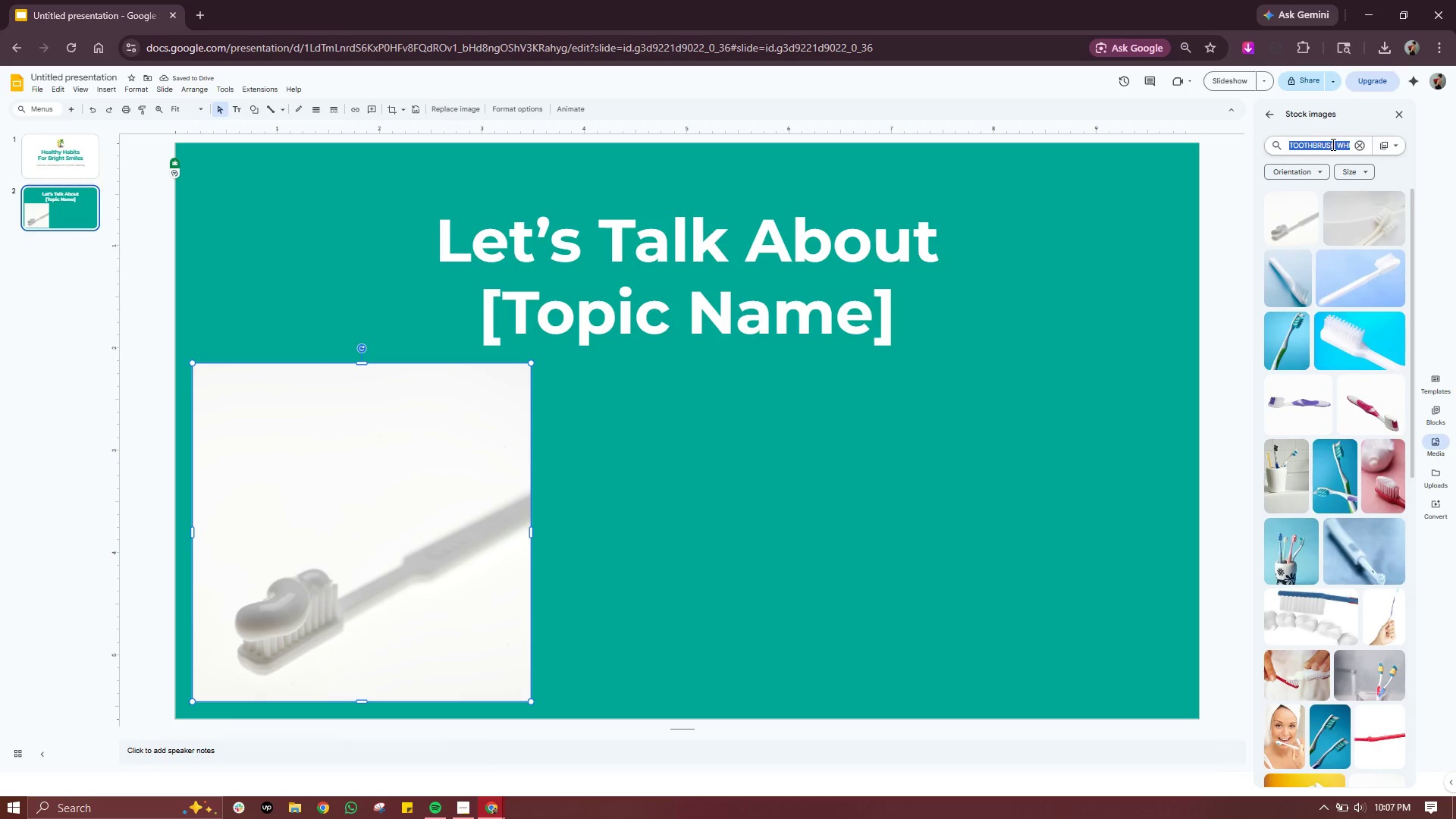 
triple_click([1332, 144])
 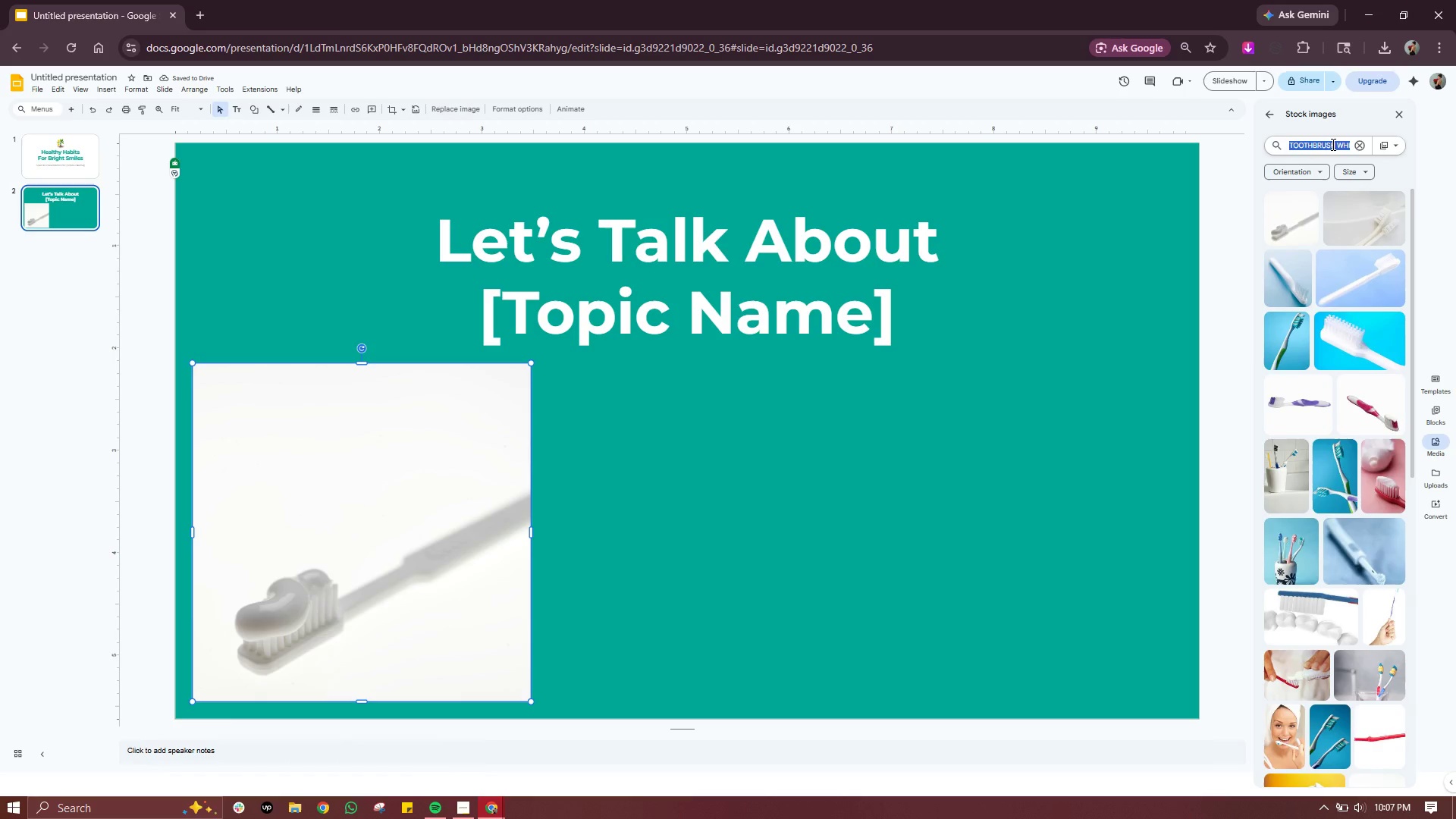 
type(SINGLE )
key(Backspace)
key(Backspace)
key(Backspace)
key(Backspace)
key(Backspace)
key(Backspace)
type(ingle toothbrush white icon)
 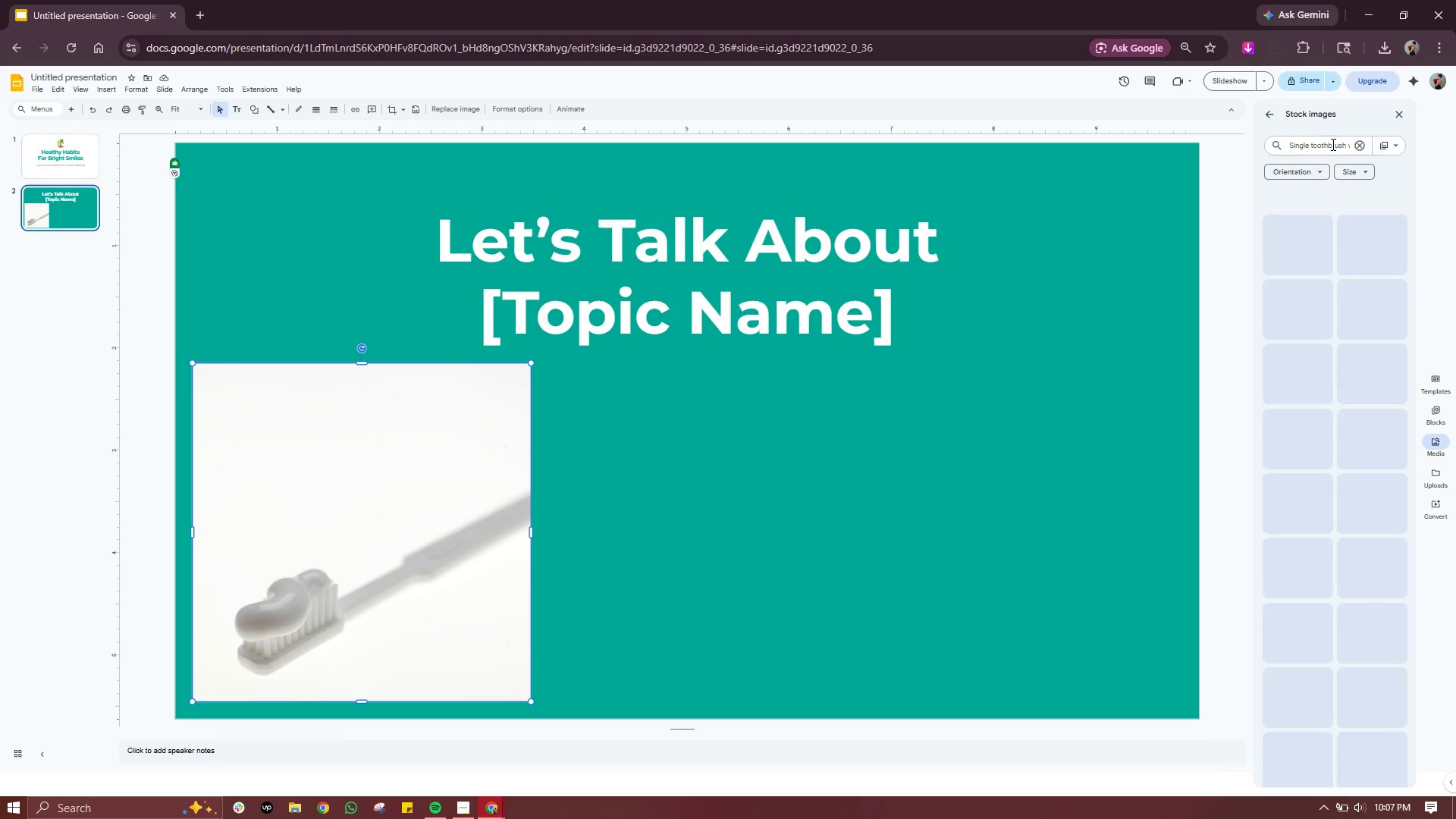 
key(Enter)
 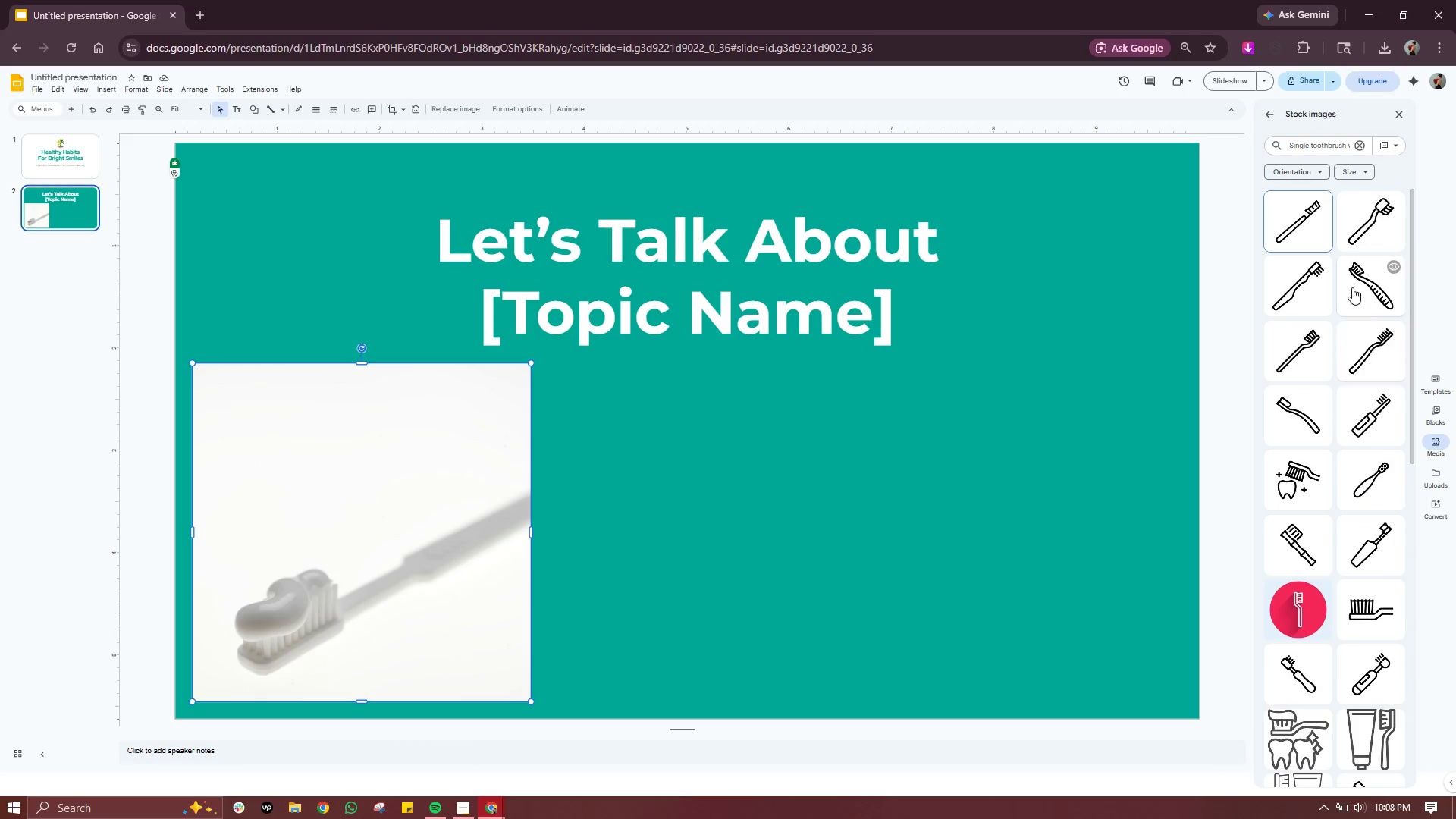 
wait(7.86)
 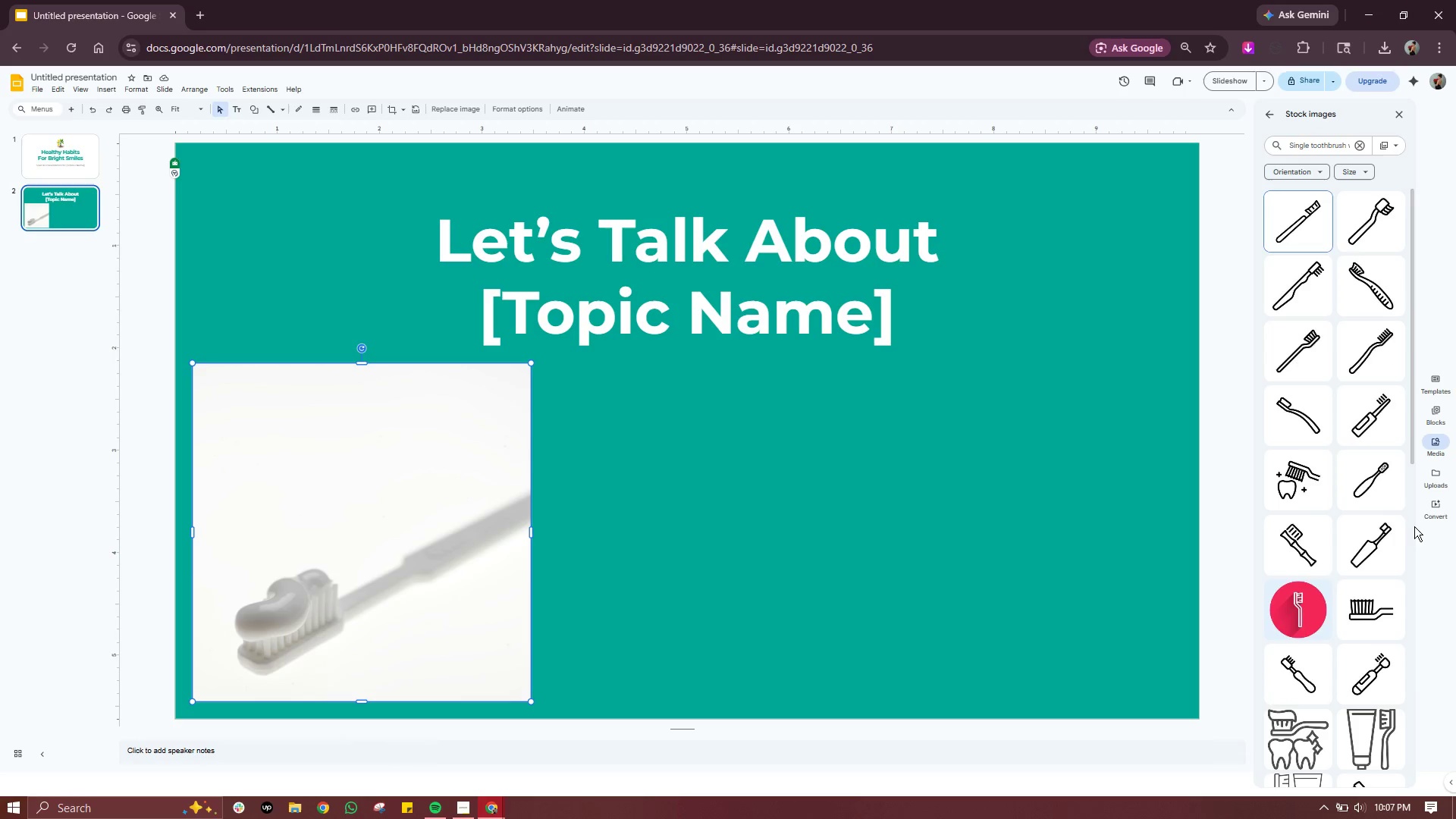 
scroll: coordinate [1362, 419], scroll_direction: down, amount: 2.0
 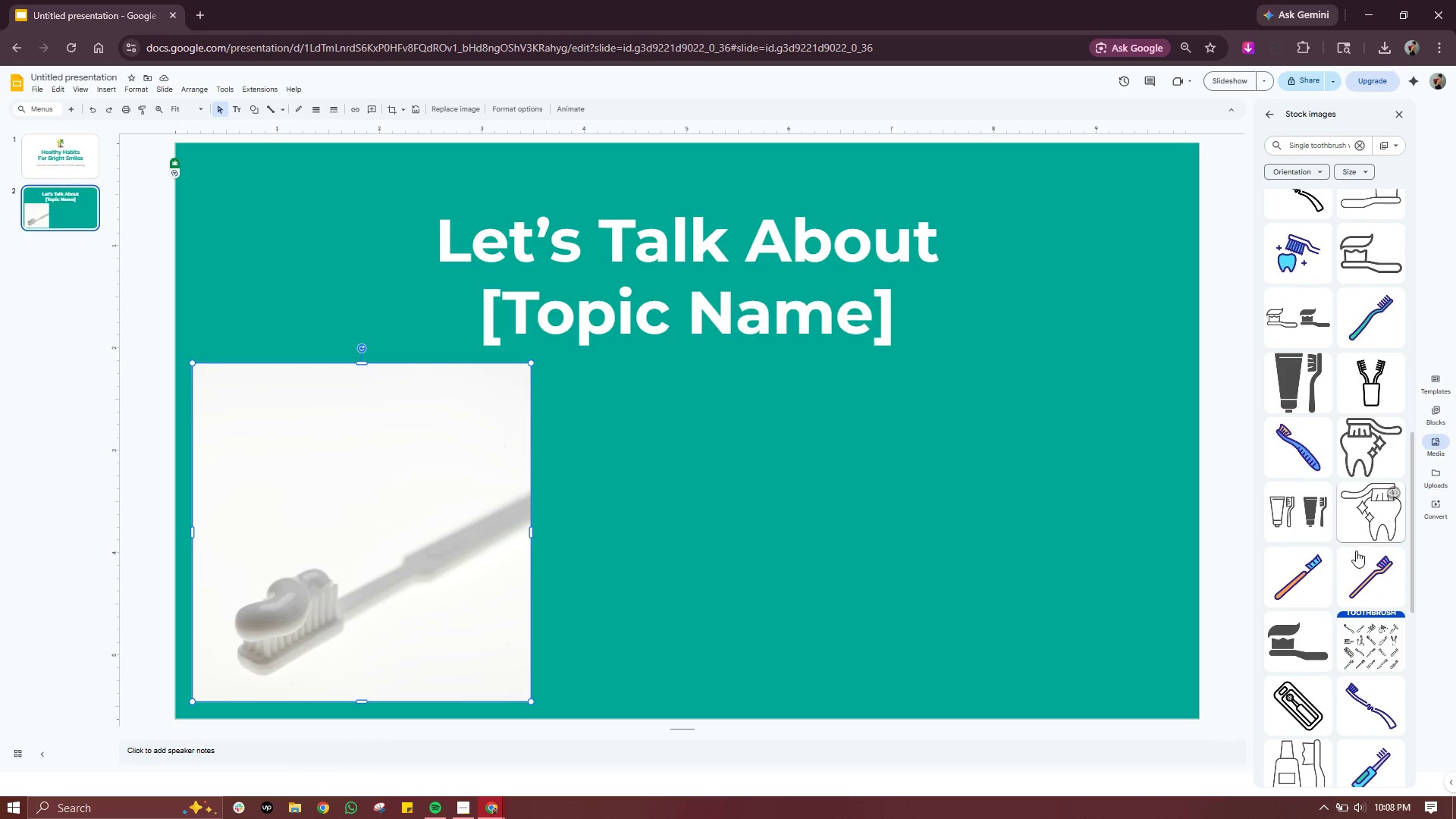 
scroll: coordinate [1364, 479], scroll_direction: up, amount: 4.0
 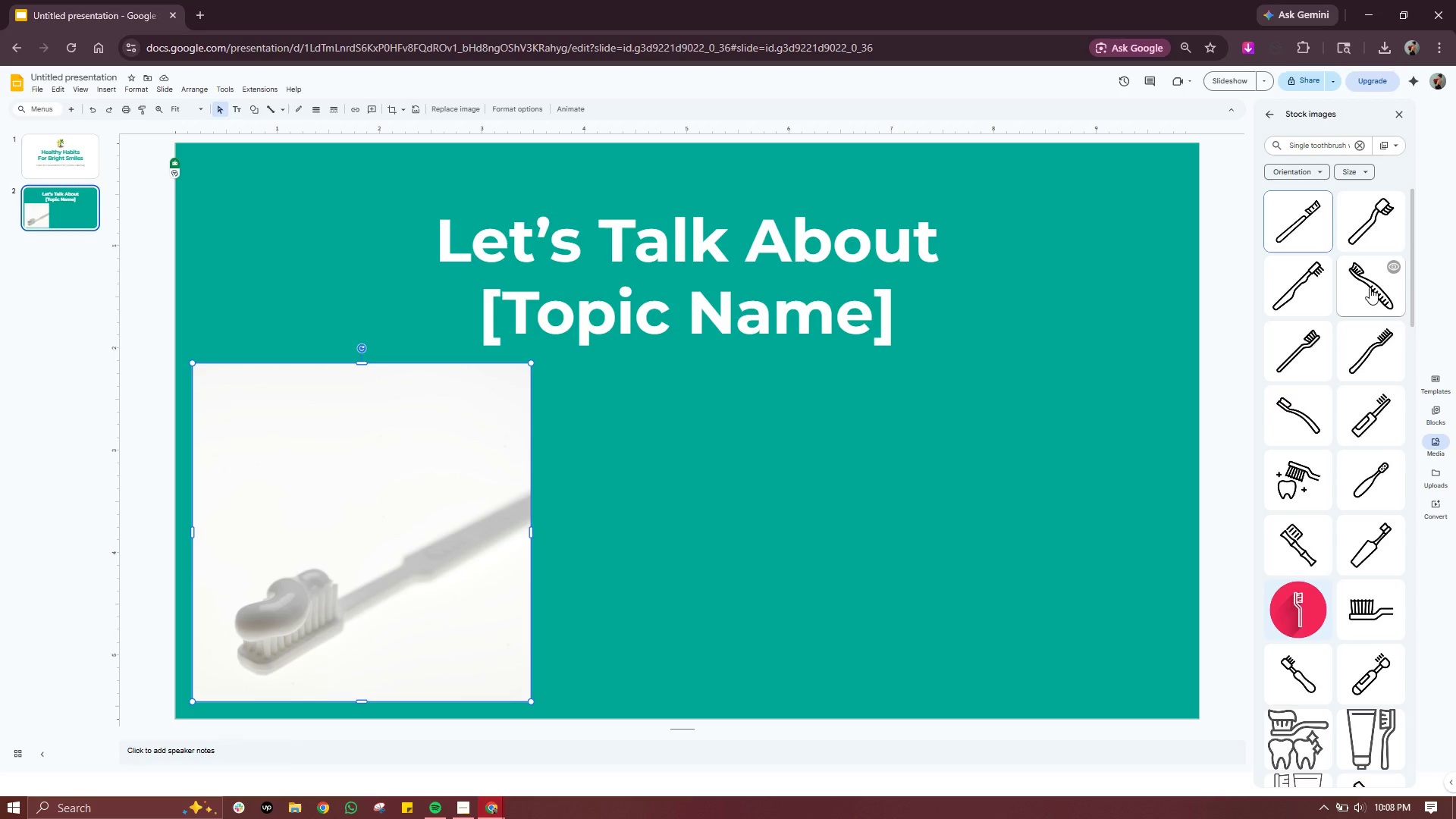 
left_click([1370, 287])
 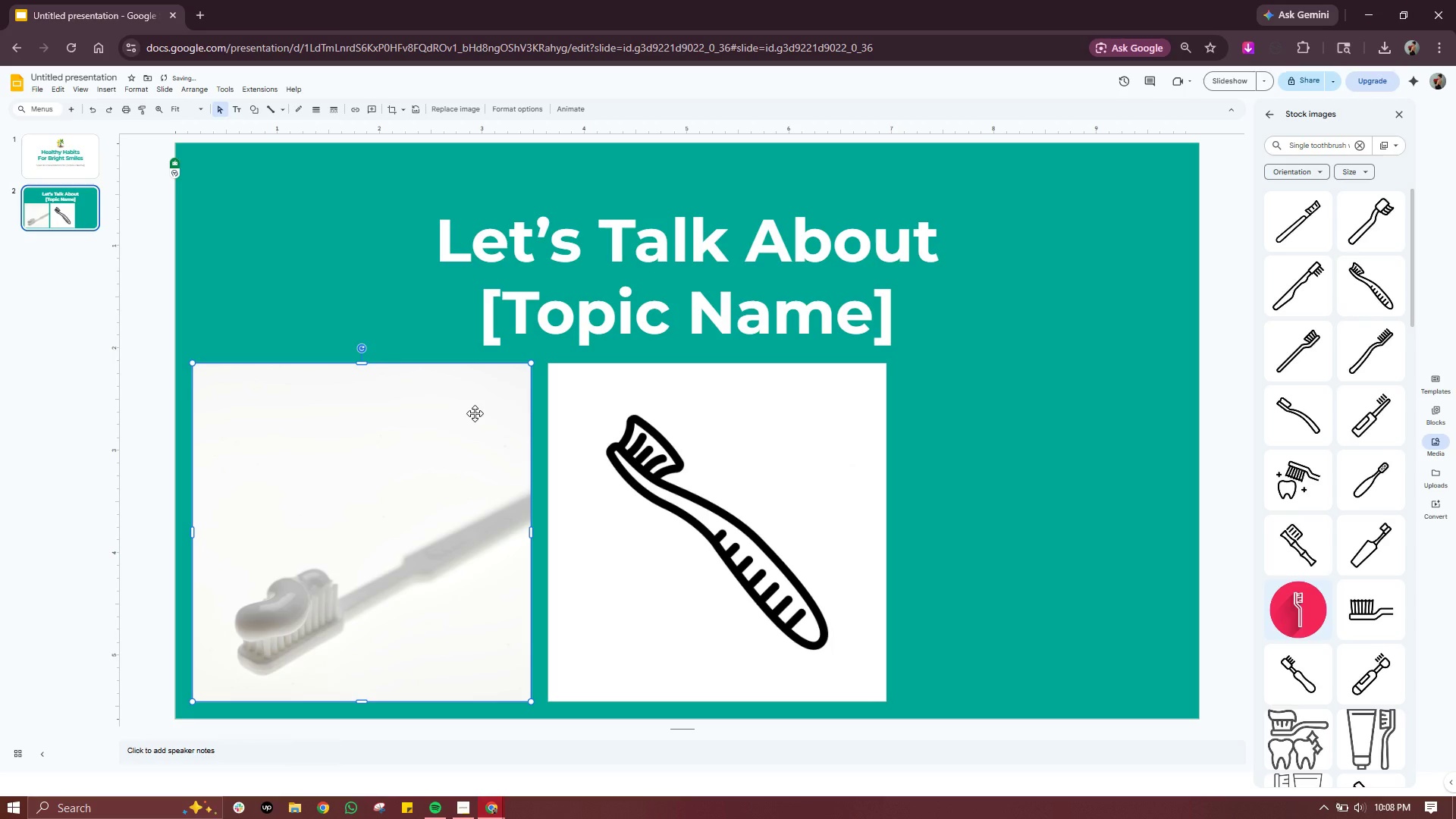 
key(Delete)
 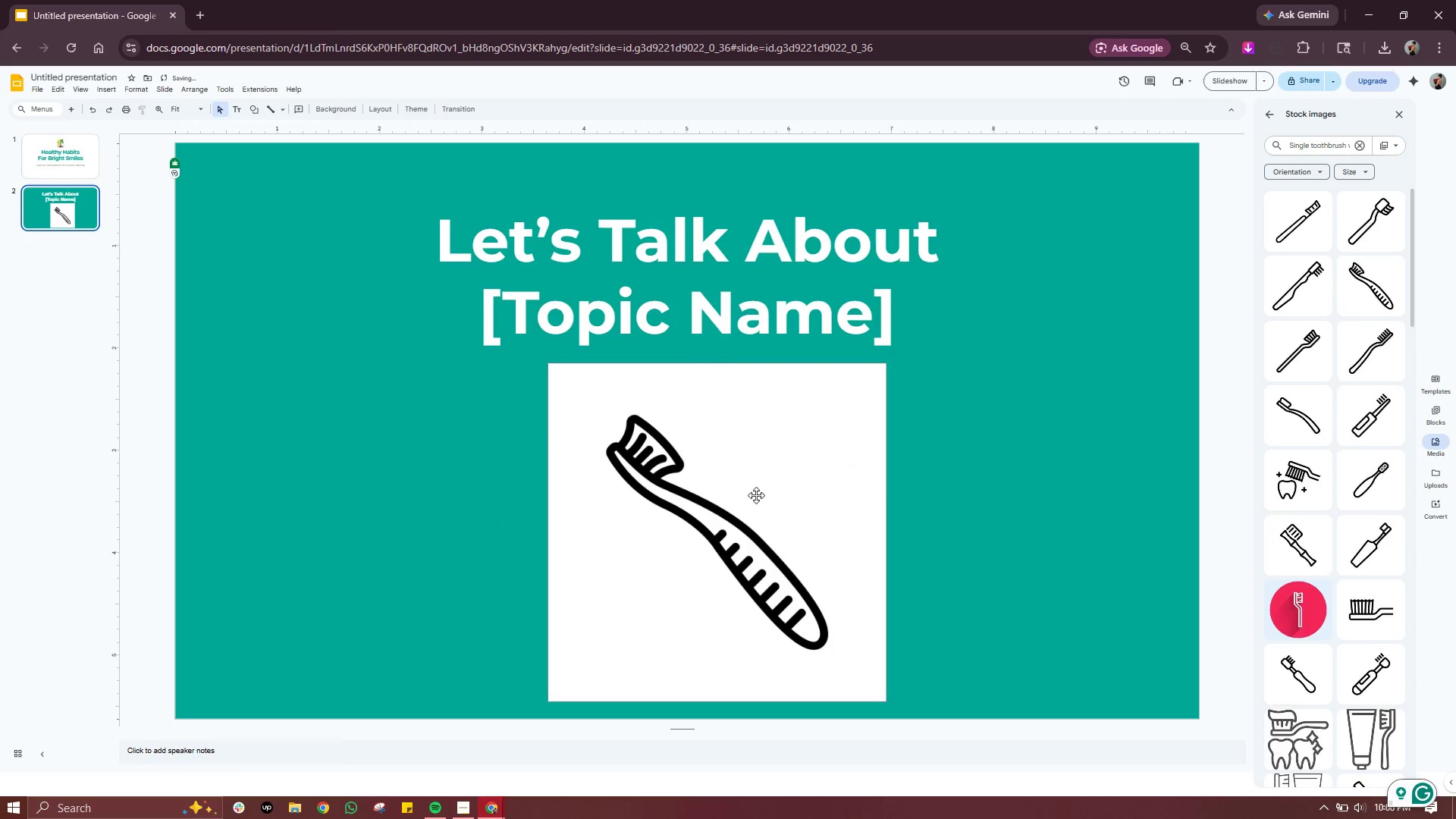 
left_click_drag(start_coordinate=[756, 472], to_coordinate=[745, 472])
 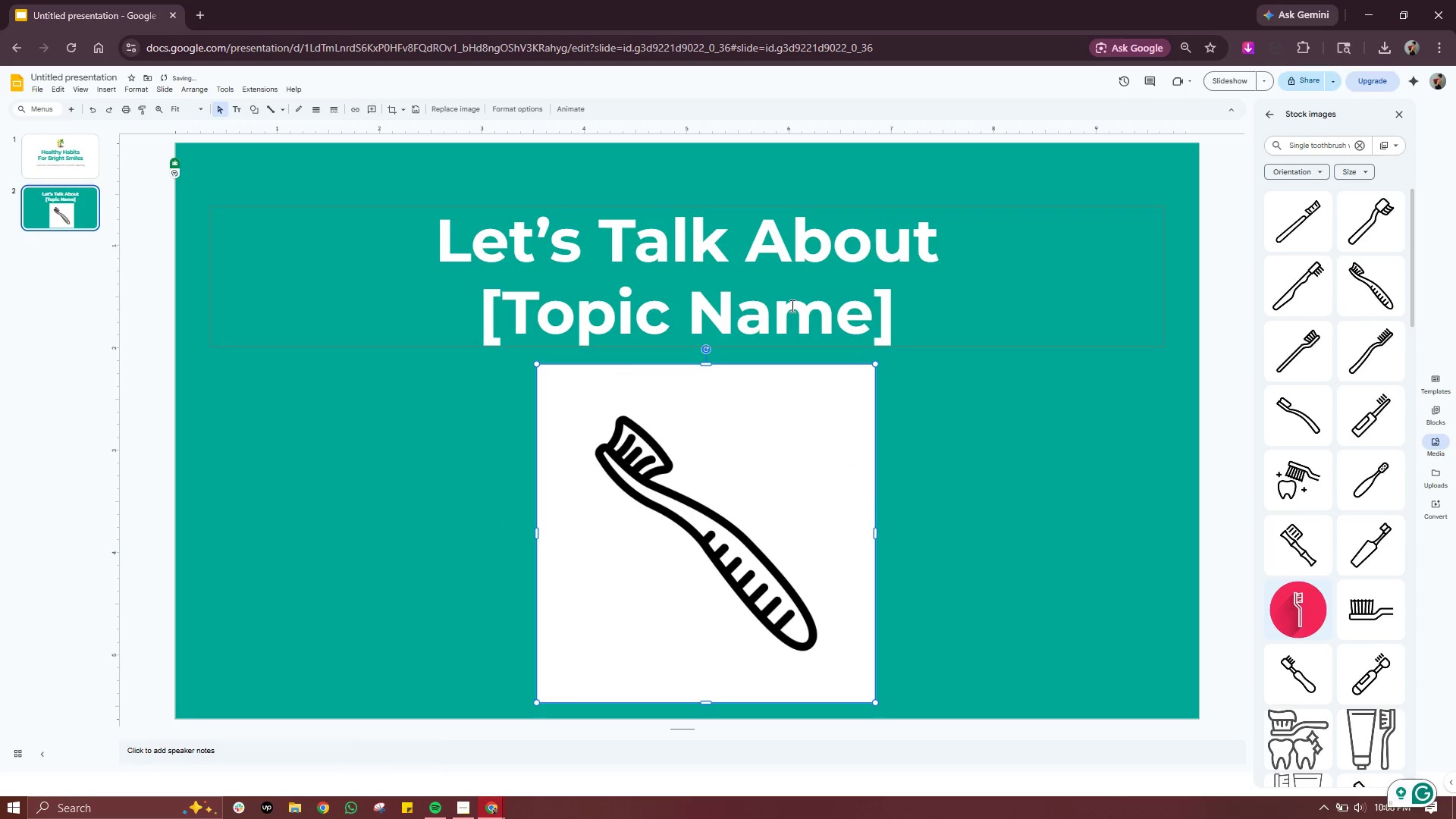 
left_click([791, 306])
 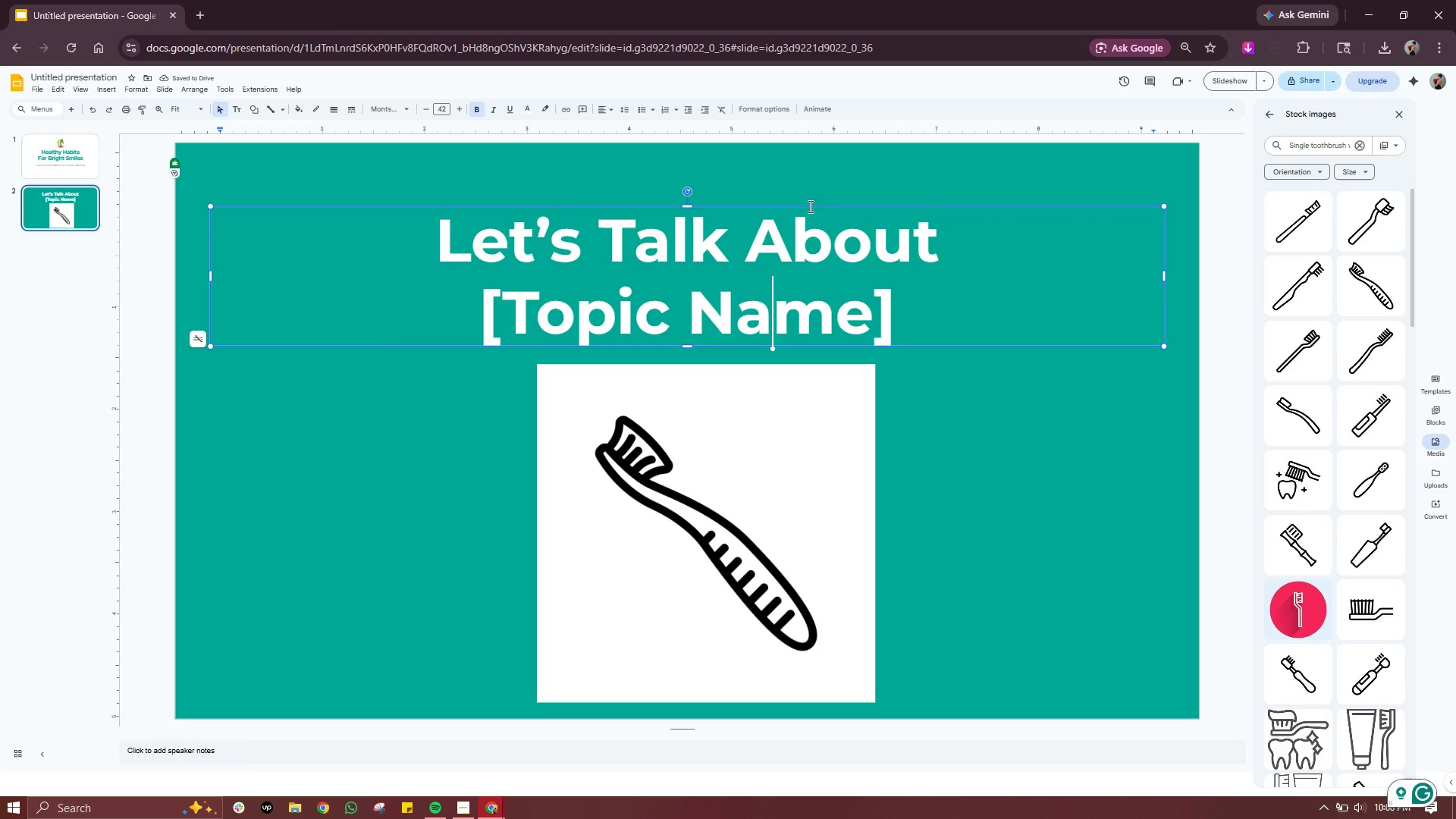 
left_click([814, 189])
 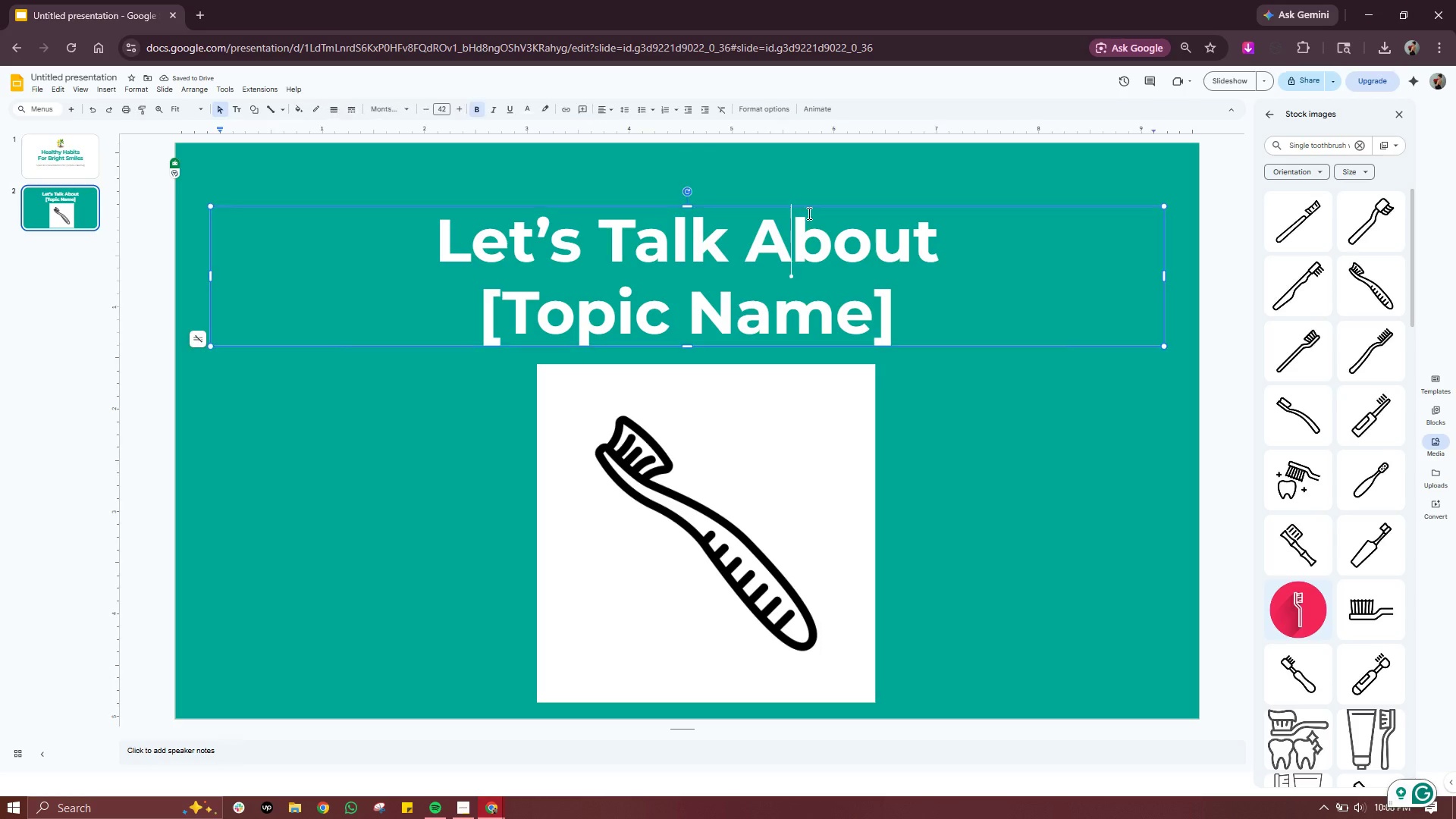 
left_click([808, 215])
 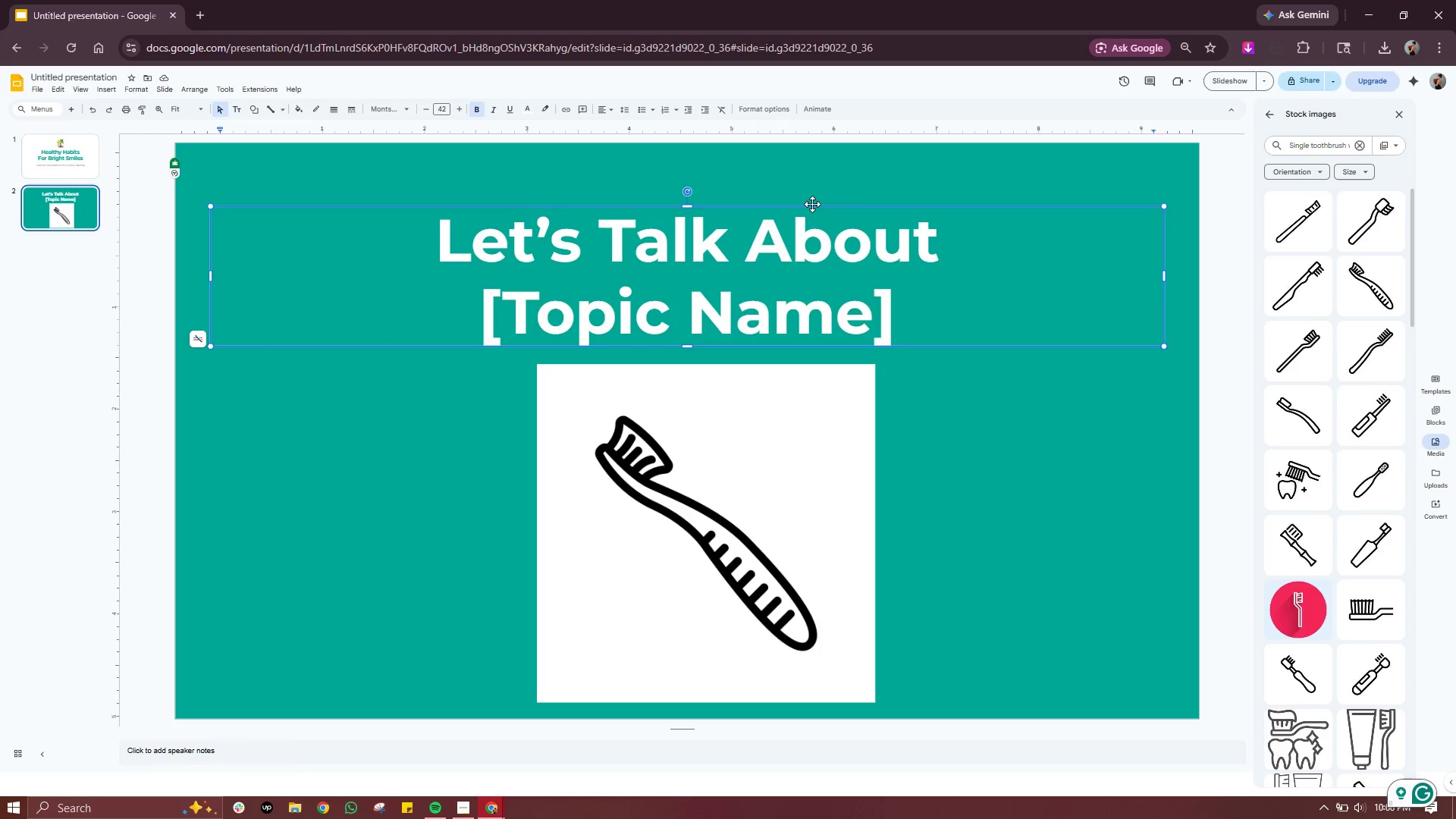 
left_click_drag(start_coordinate=[812, 204], to_coordinate=[811, 227])
 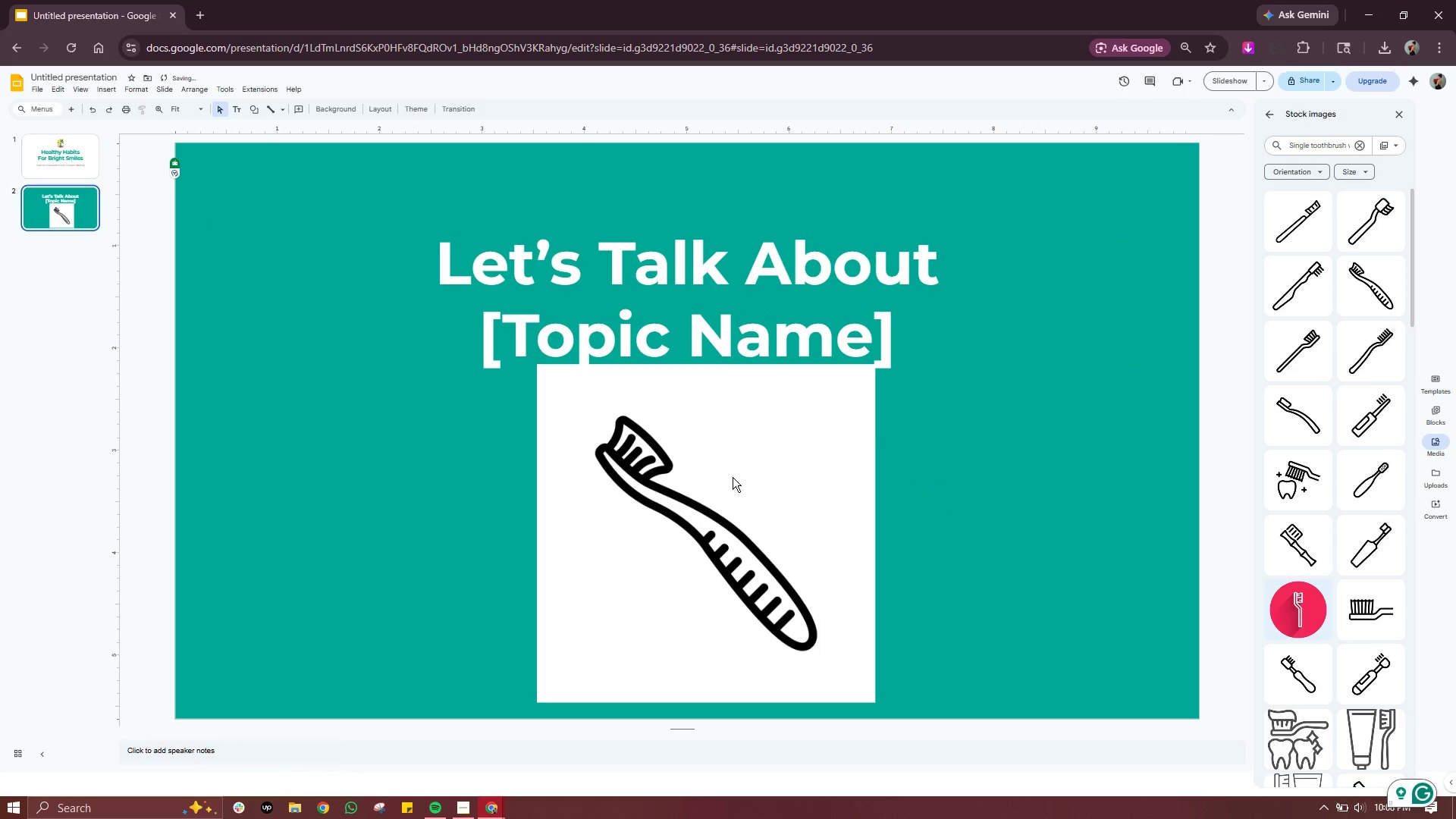 
double_click([733, 477])
 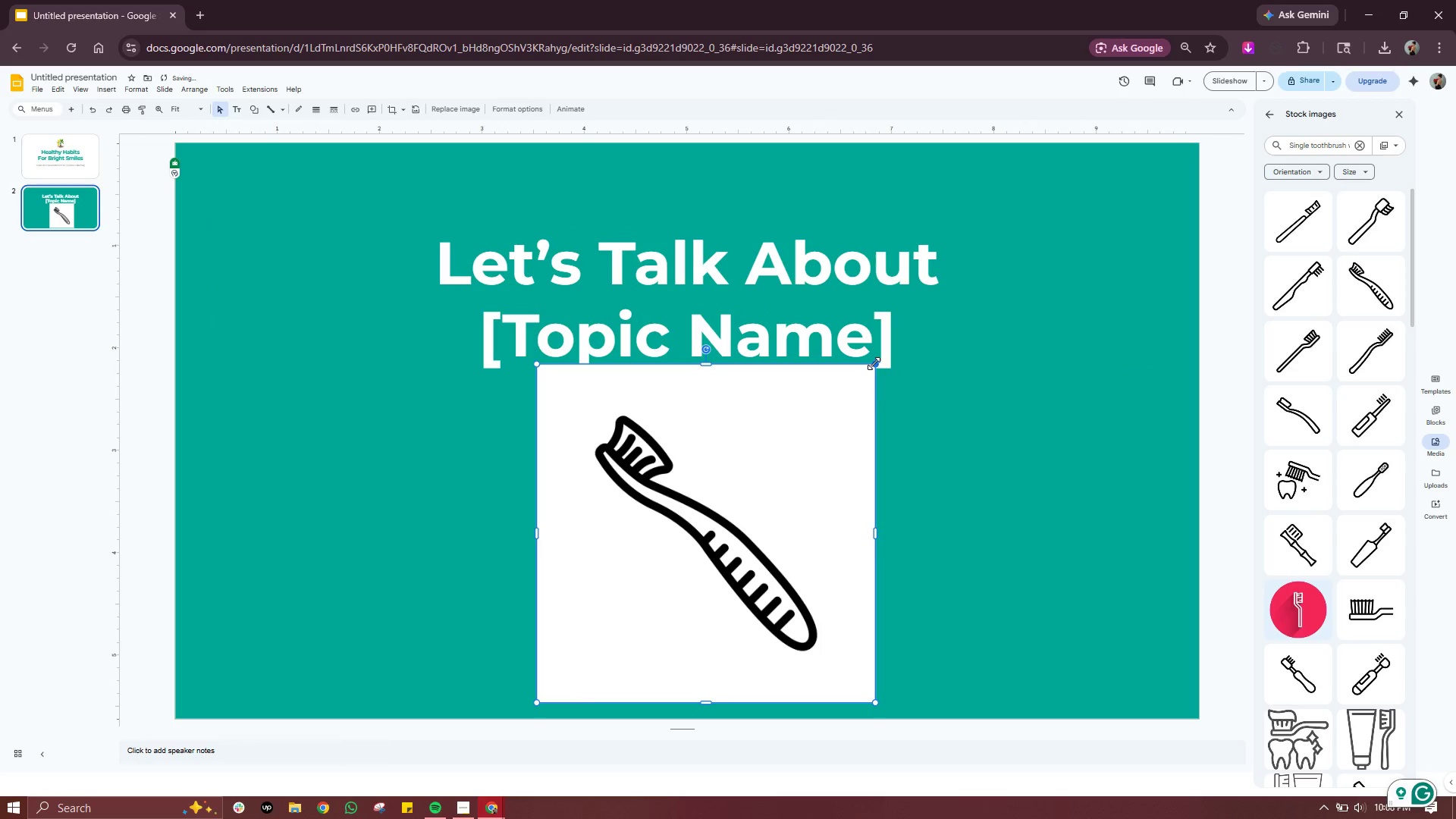 
left_click_drag(start_coordinate=[874, 362], to_coordinate=[834, 417])
 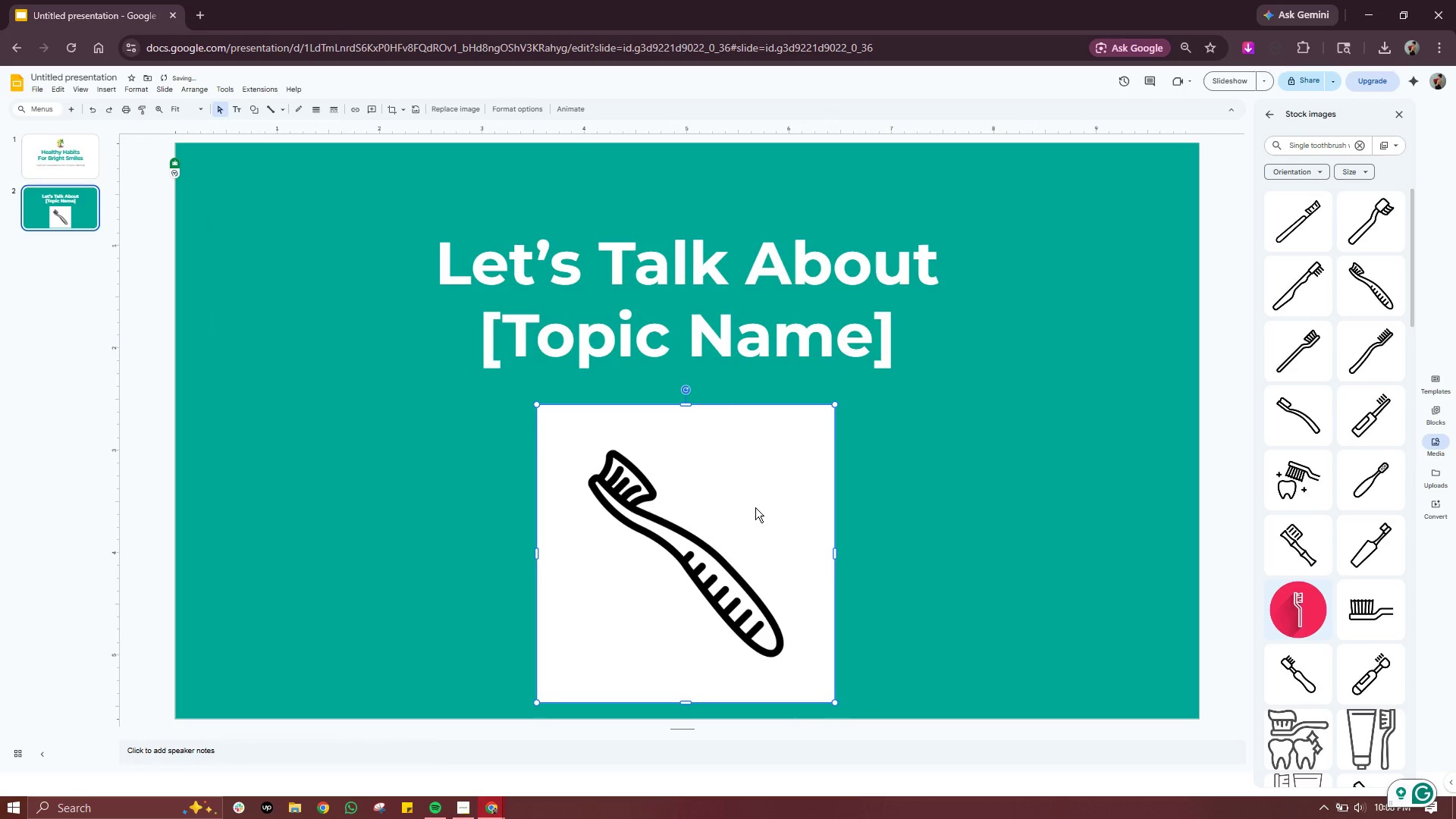 
left_click_drag(start_coordinate=[755, 507], to_coordinate=[756, 490])
 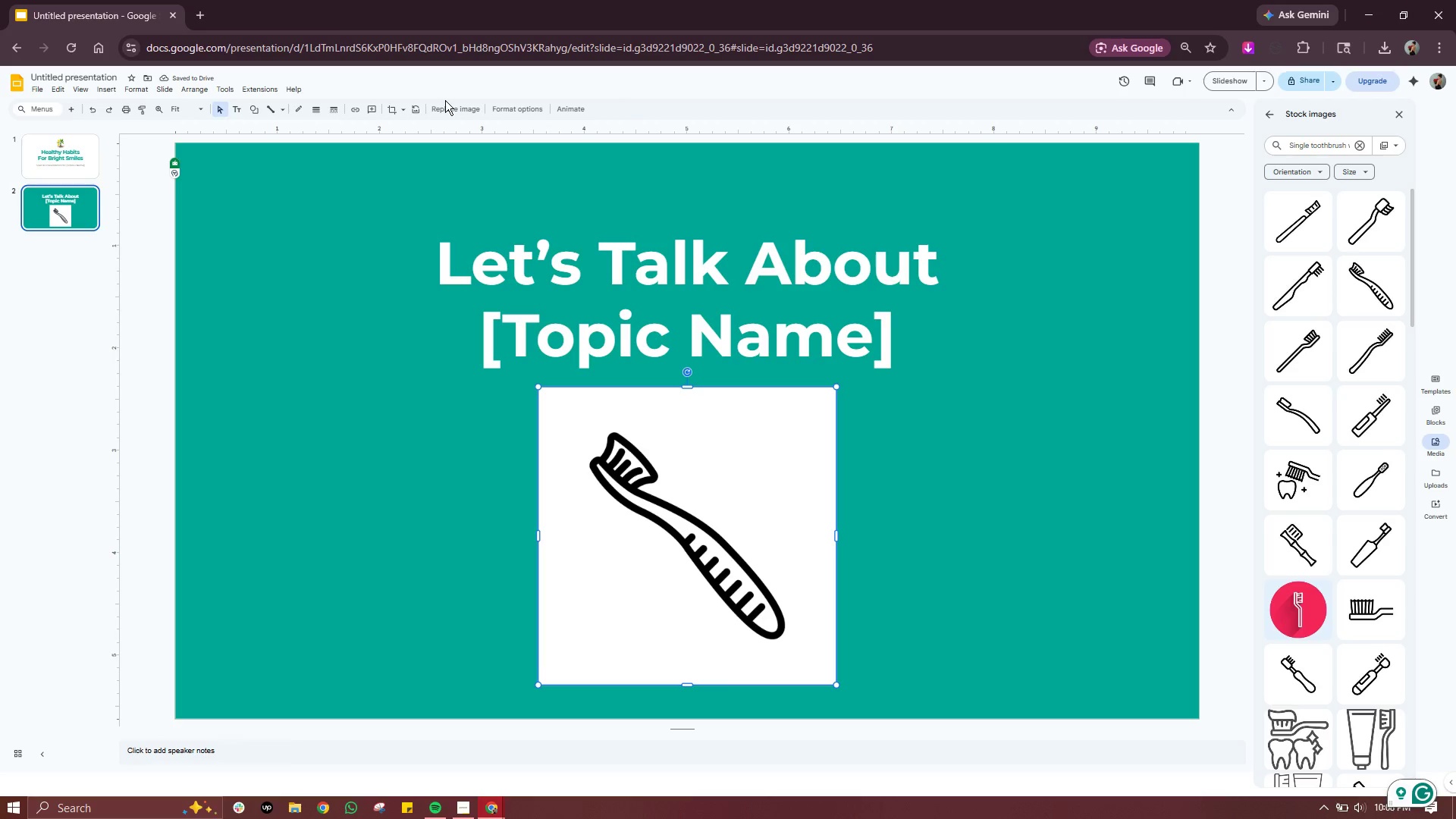 
right_click([657, 505])
 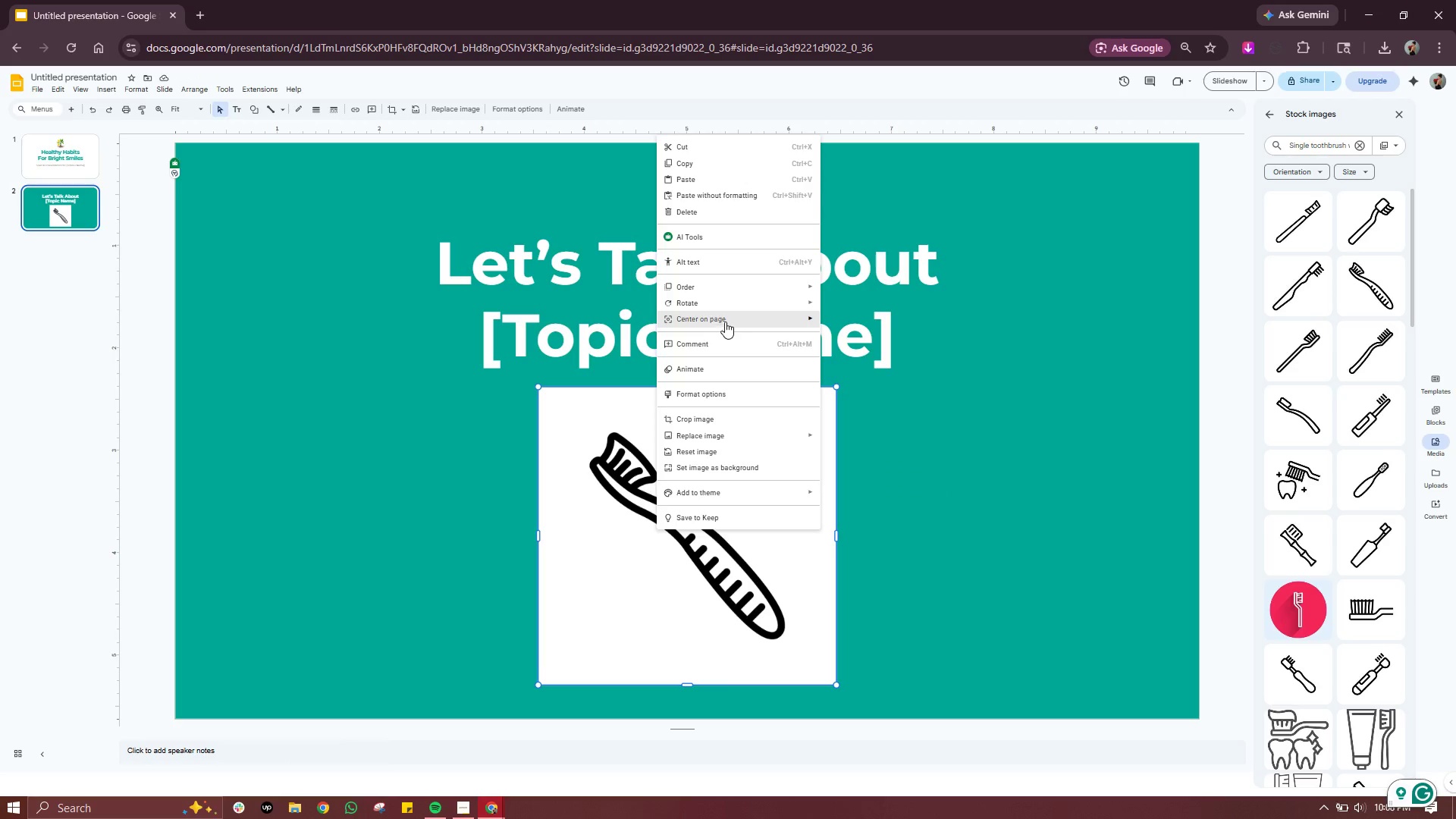 
wait(5.29)
 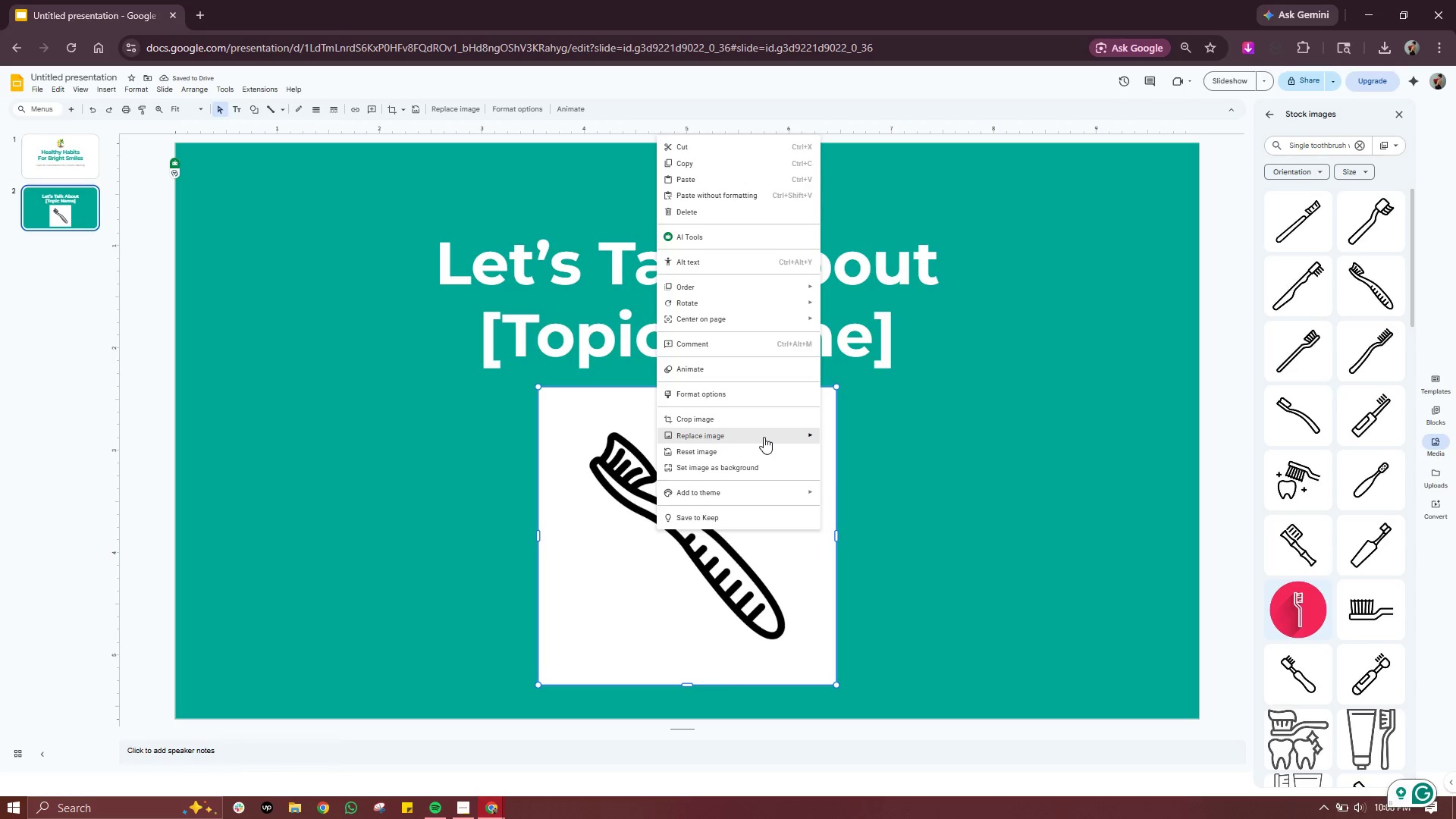 
mouse_move([733, 282])
 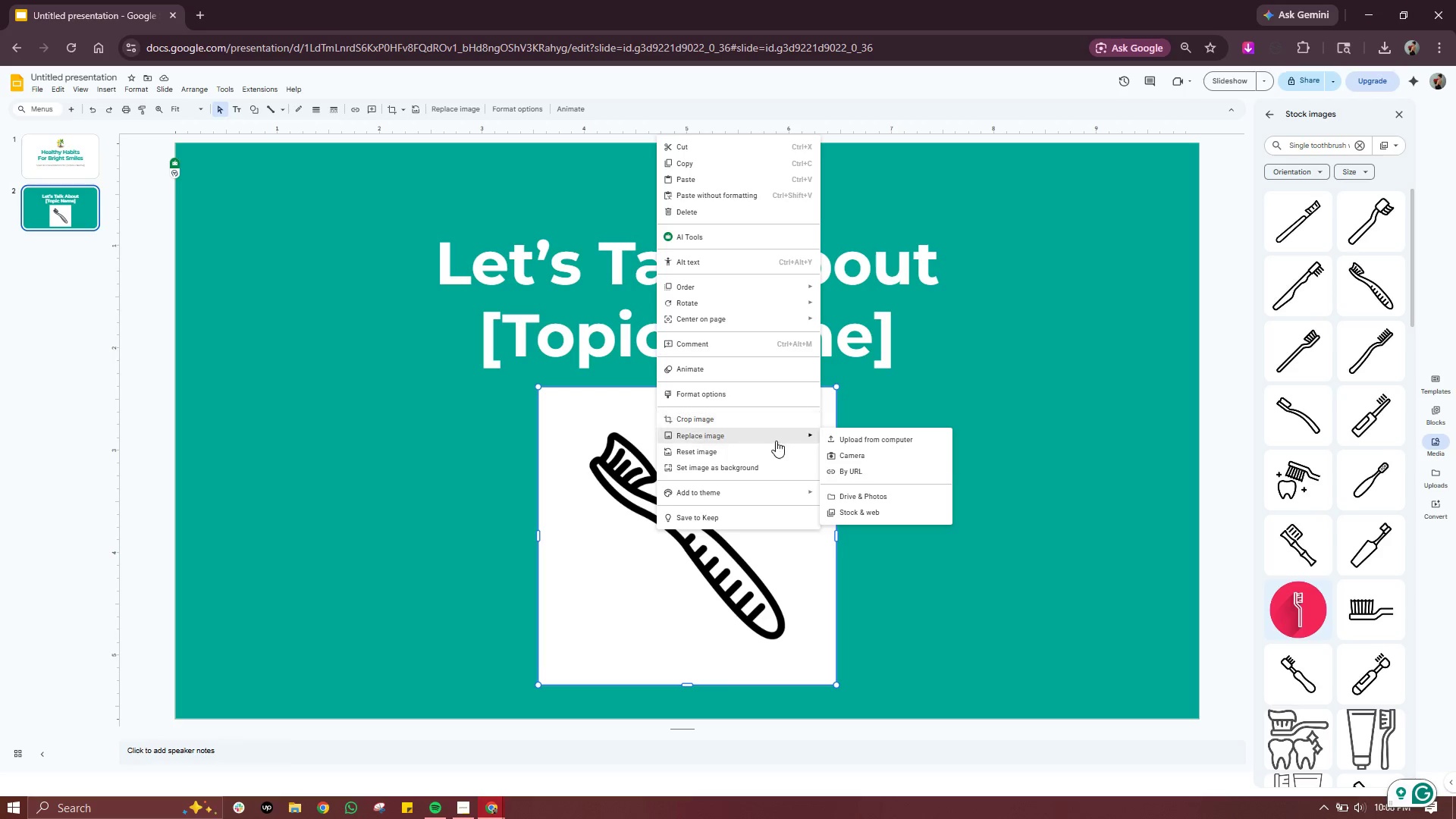 
wait(6.48)
 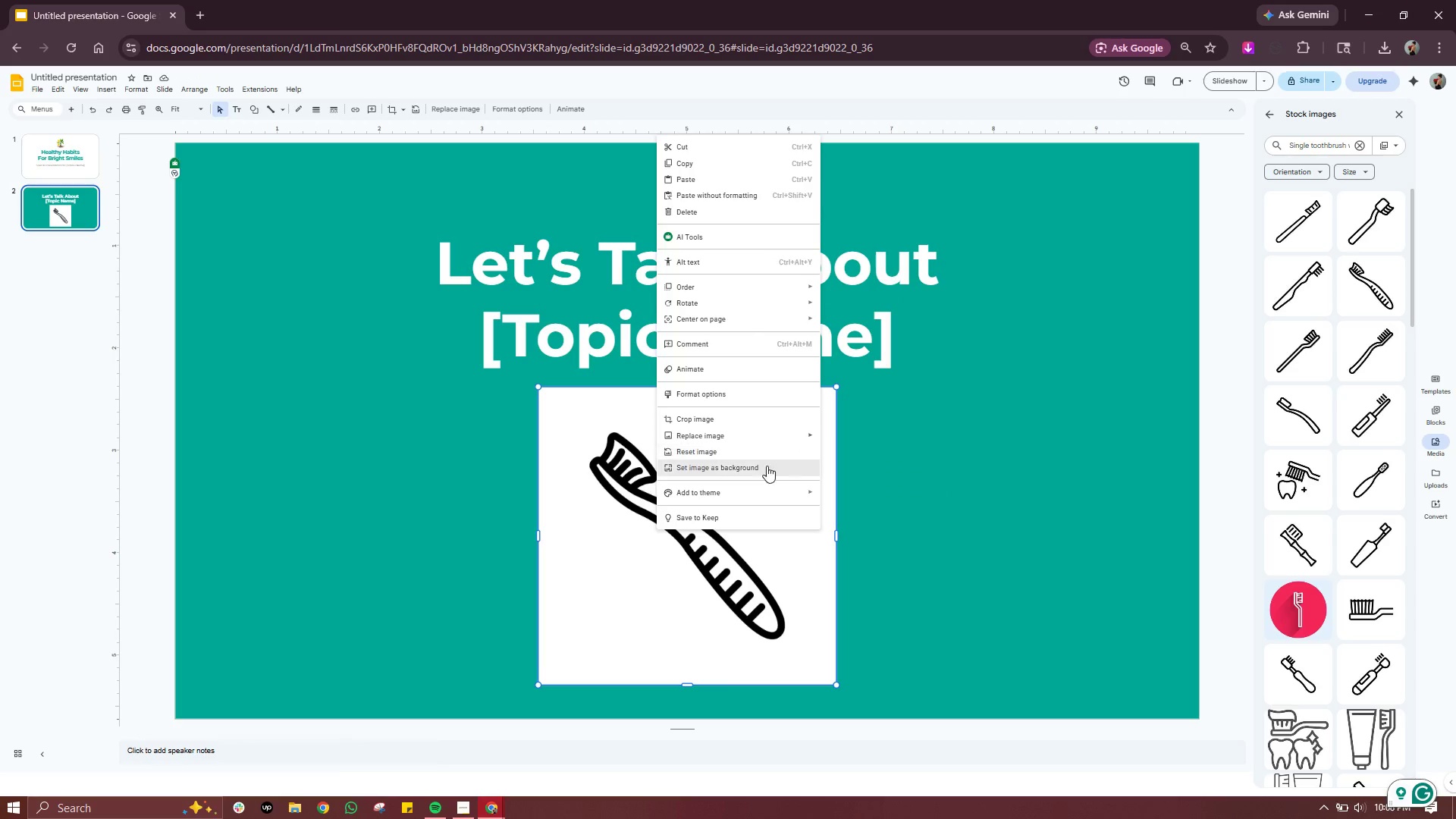 
left_click([764, 399])
 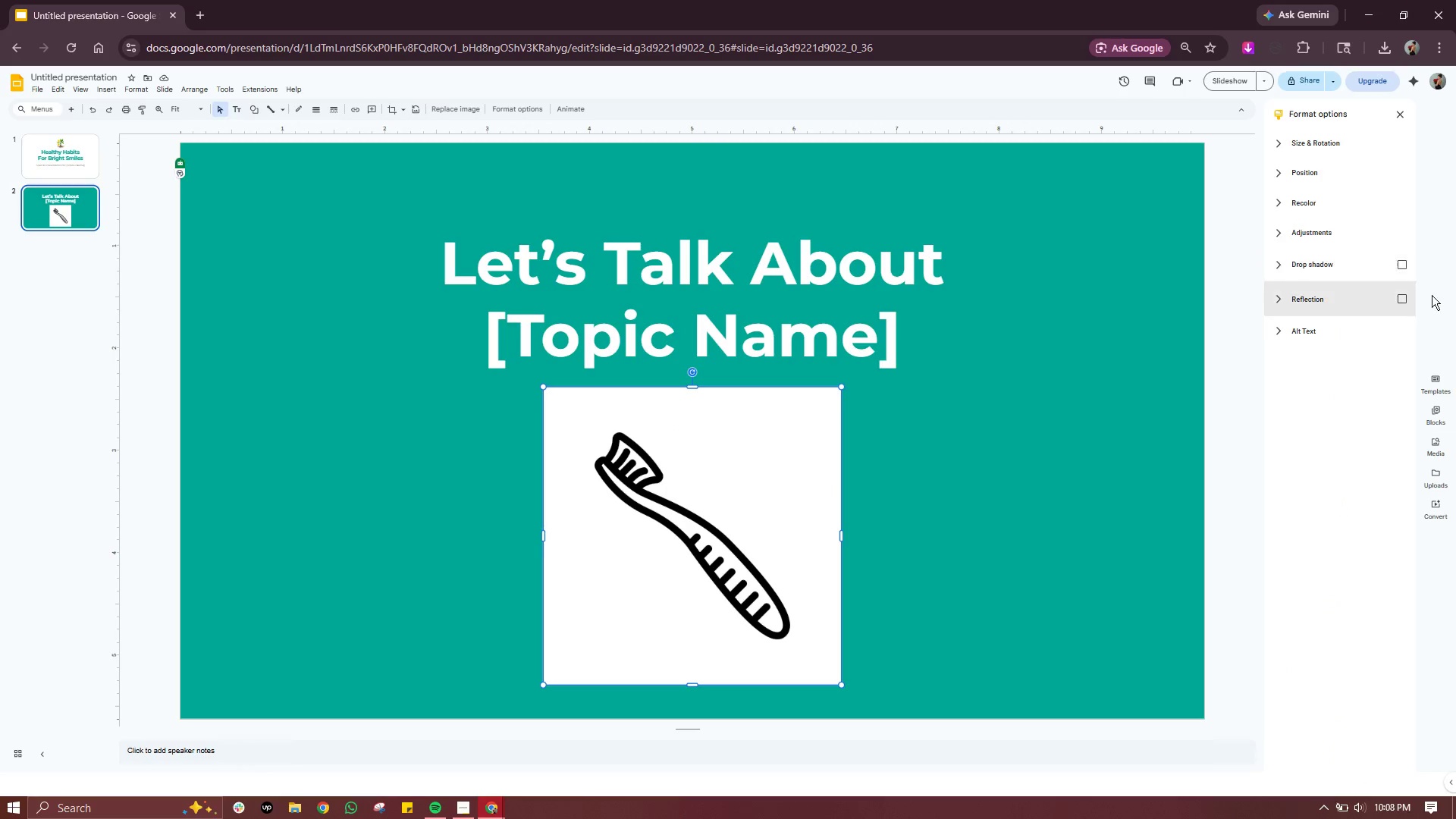 
left_click([1400, 266])
 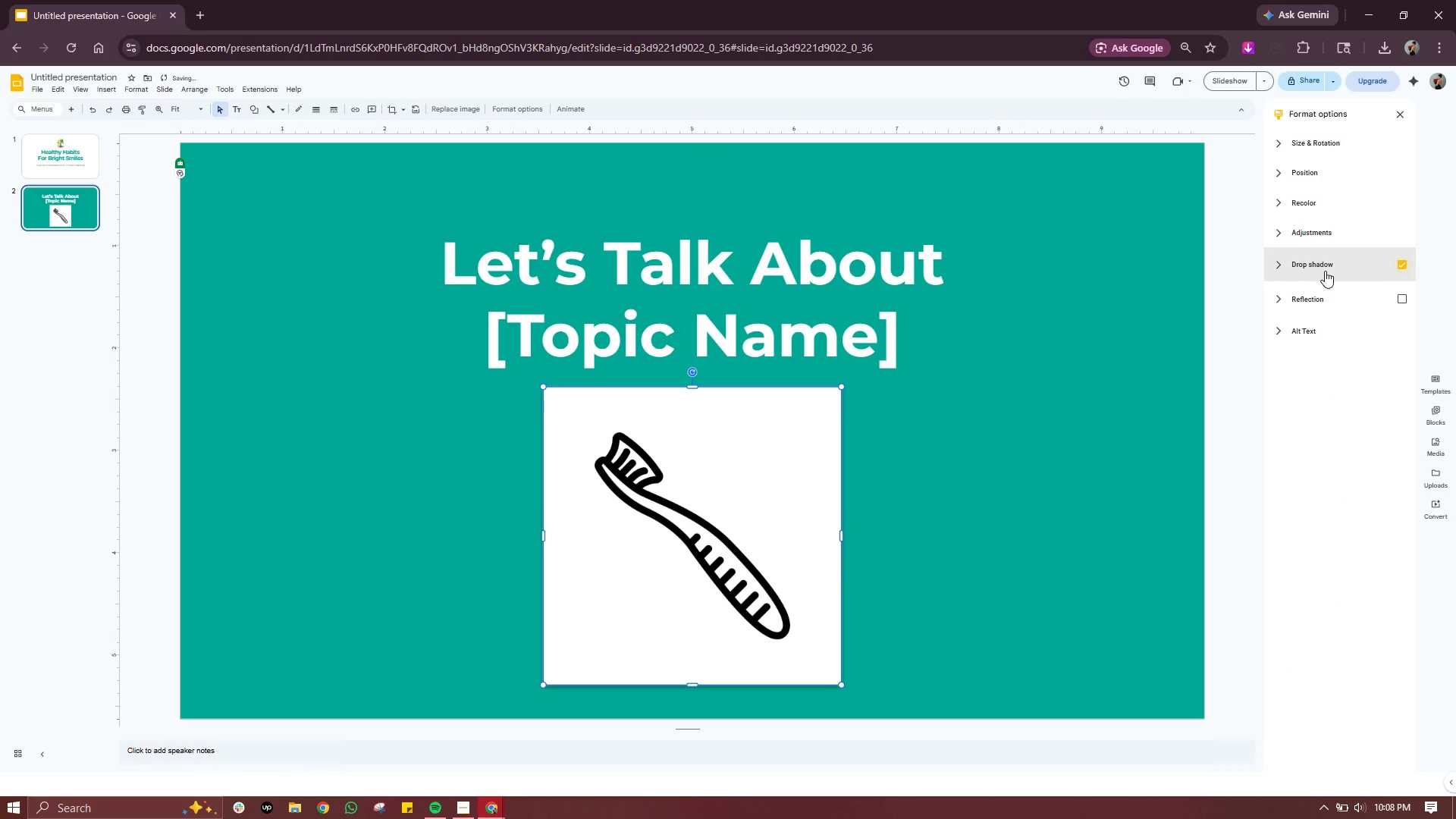 
left_click([1280, 269])
 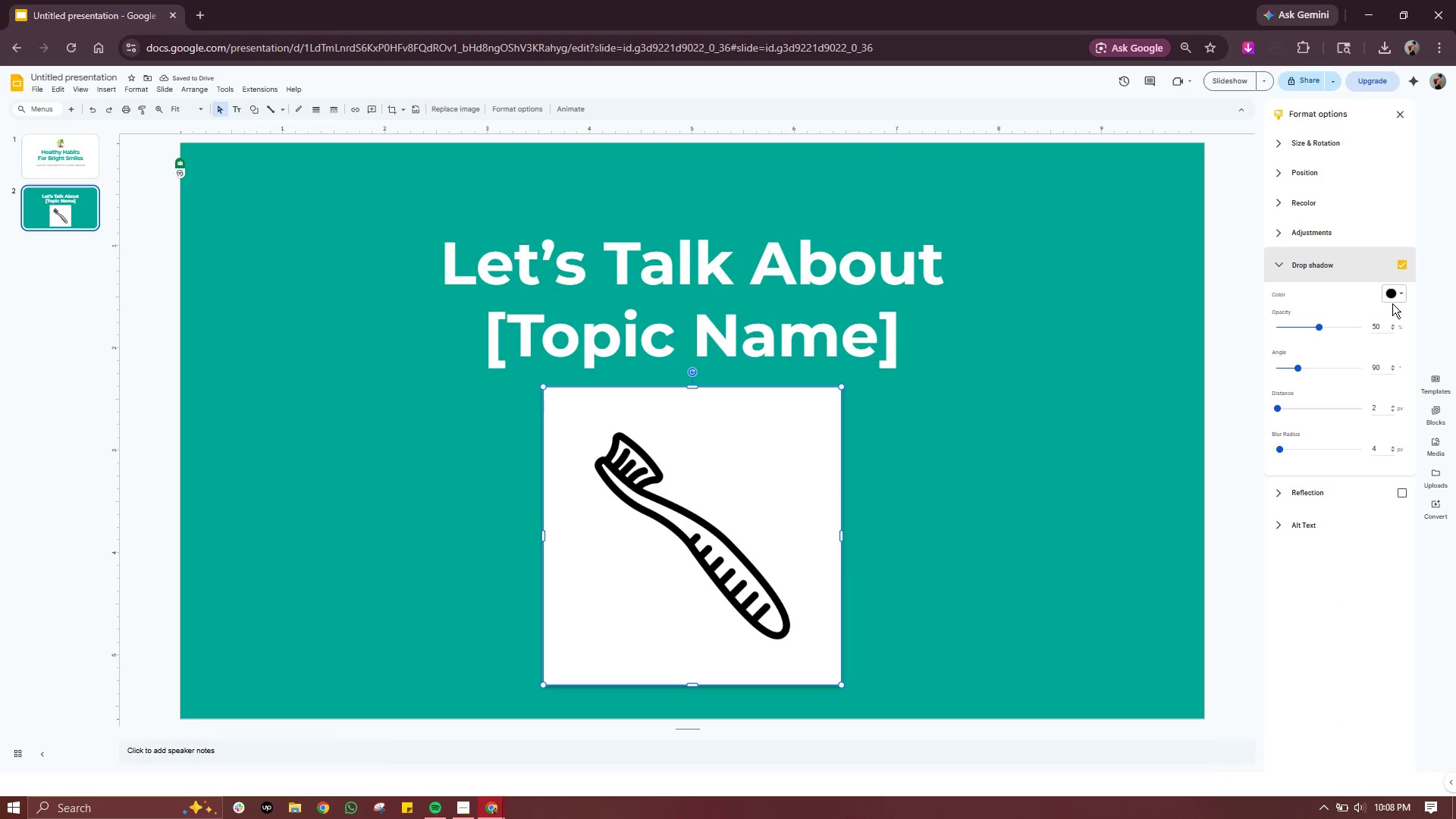 
left_click([1401, 293])
 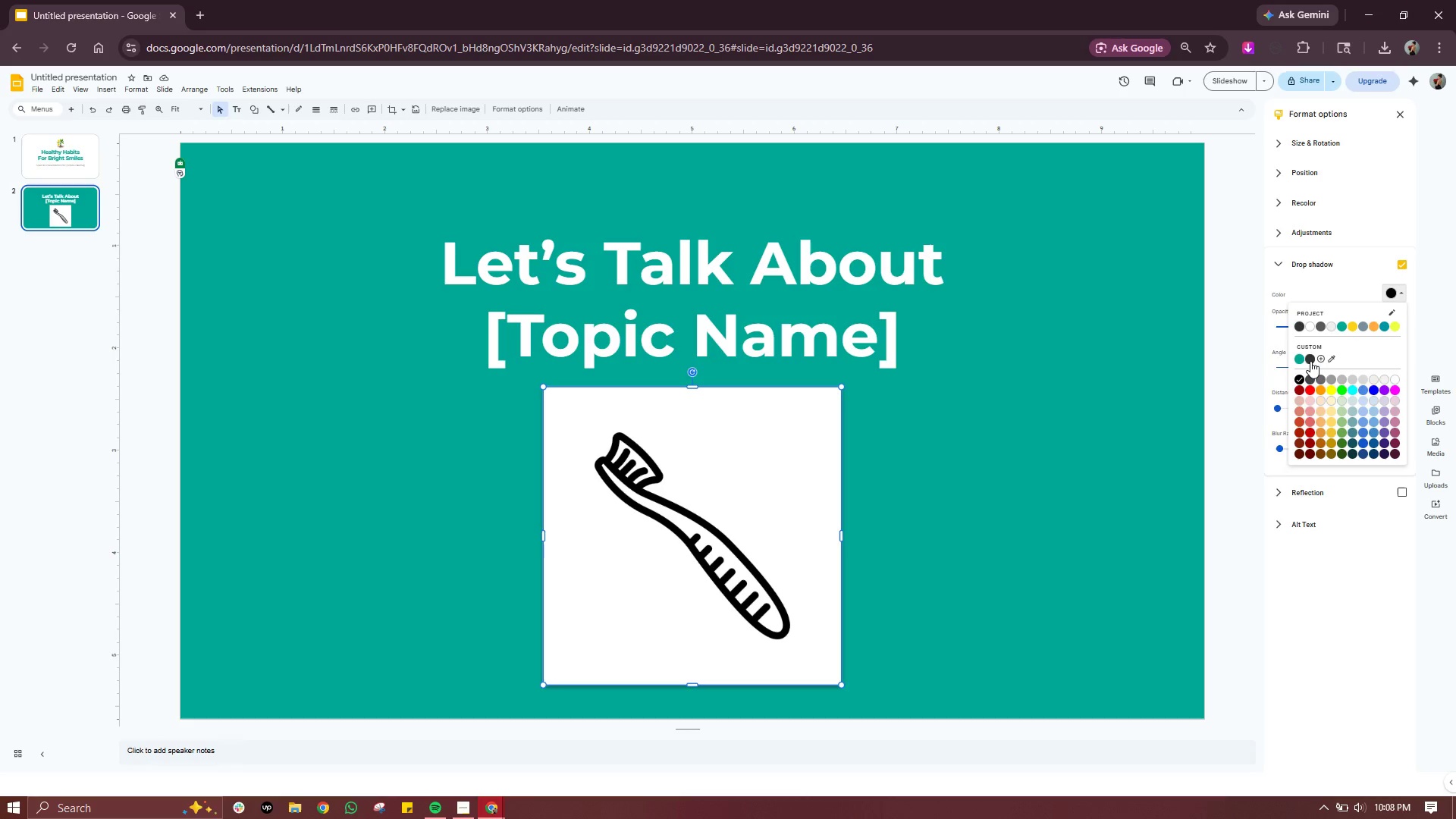 
left_click([1296, 360])
 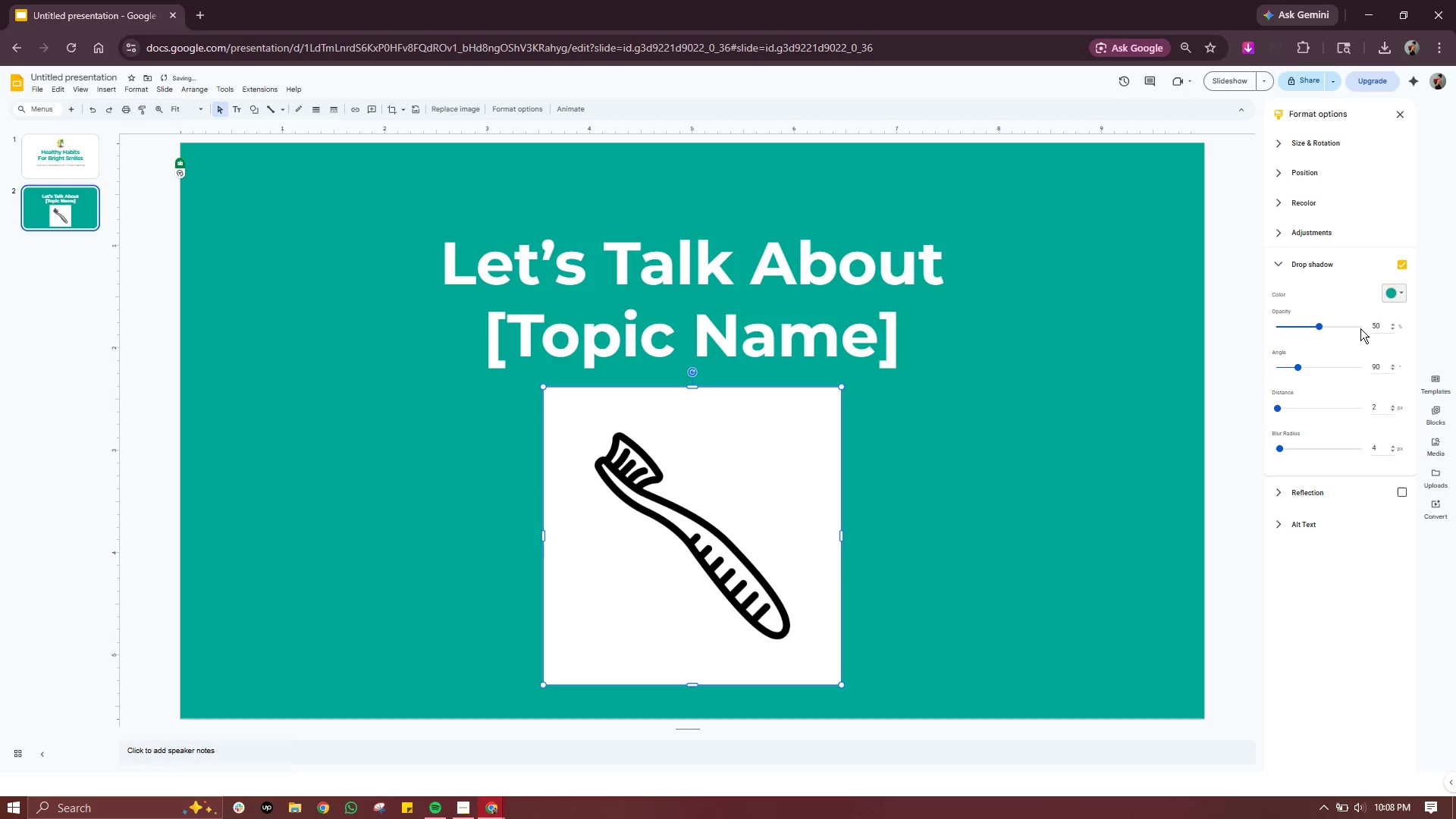 
left_click([1391, 293])
 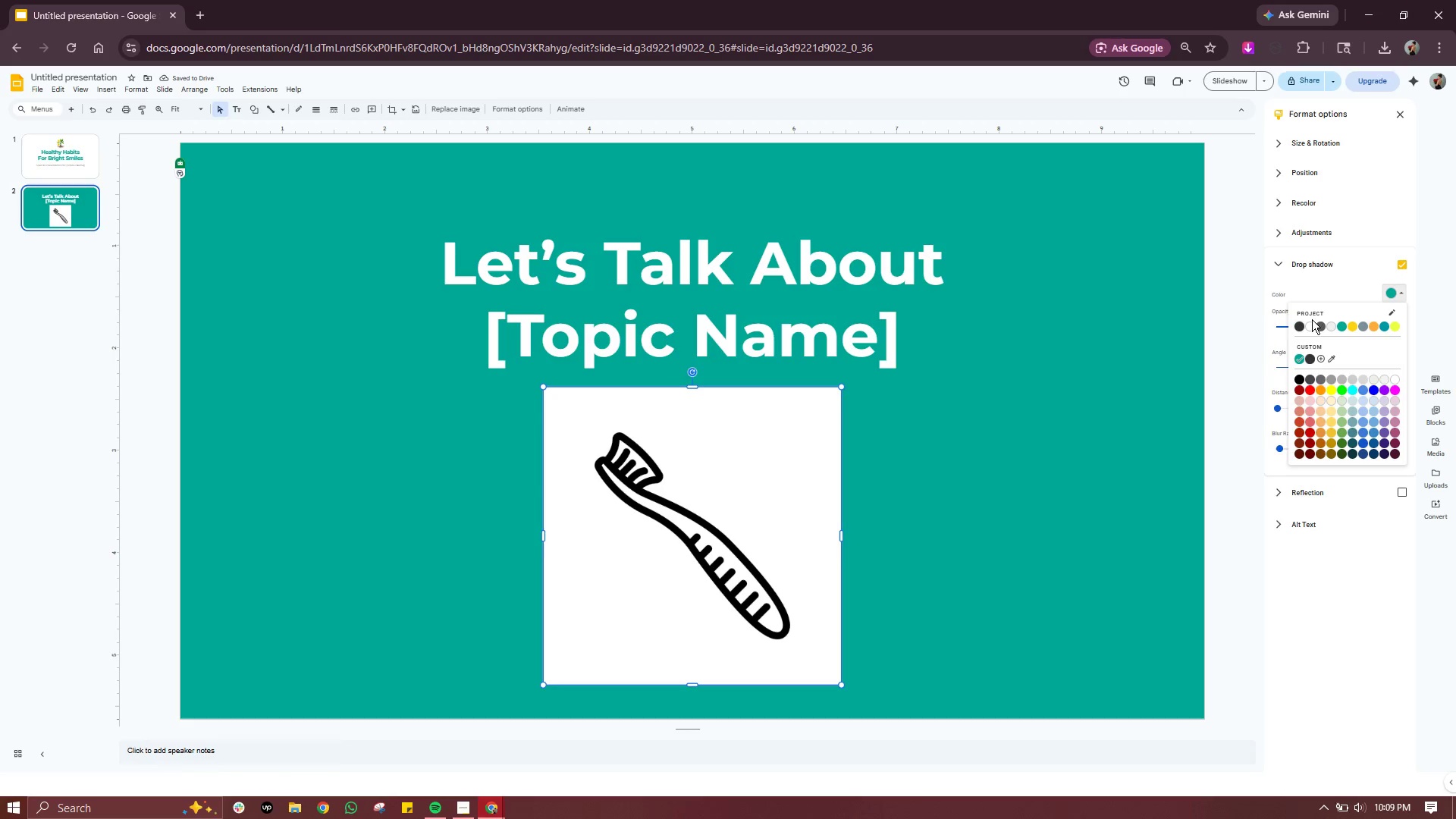 
left_click([1312, 325])
 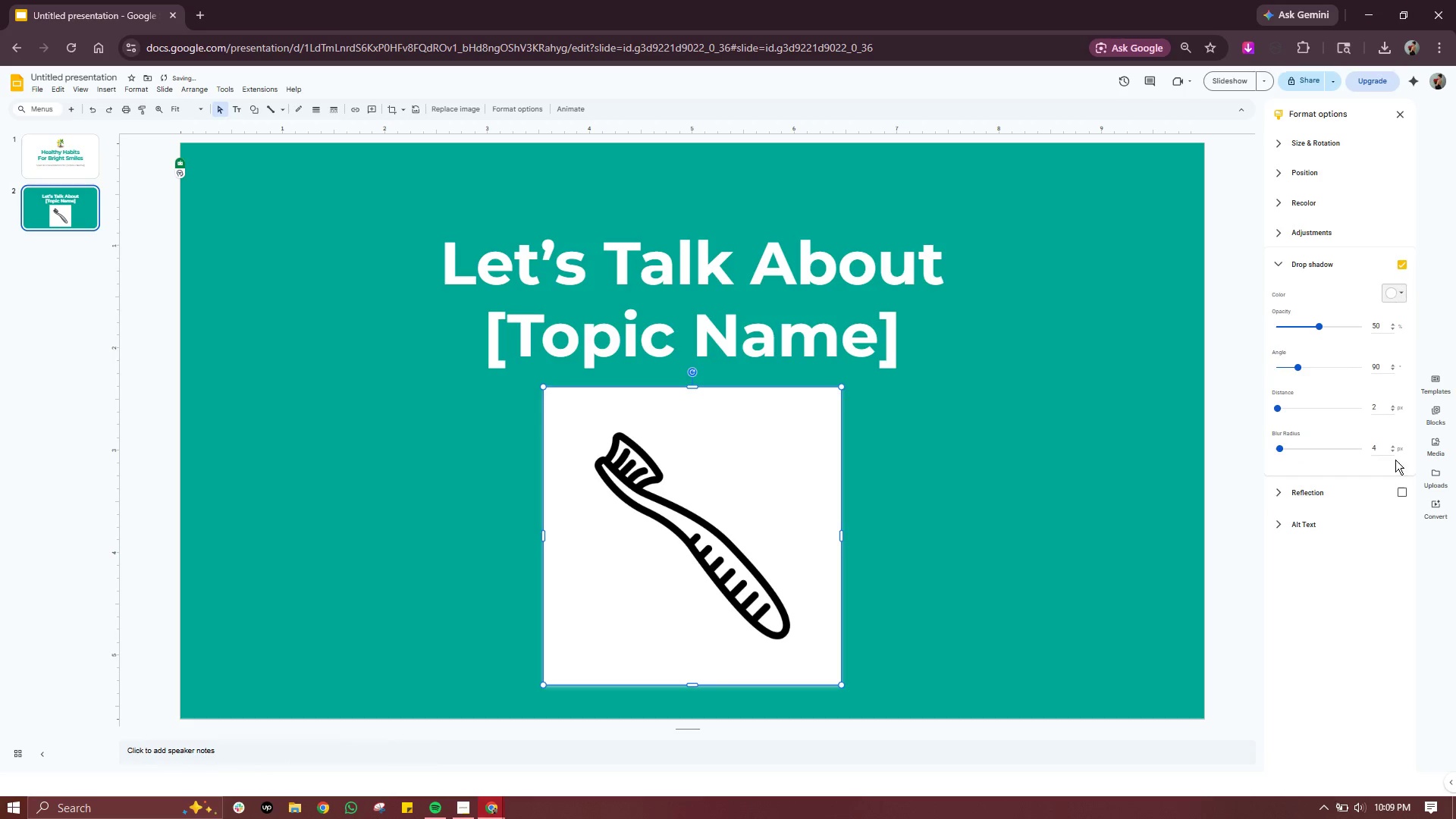 
left_click([1404, 494])
 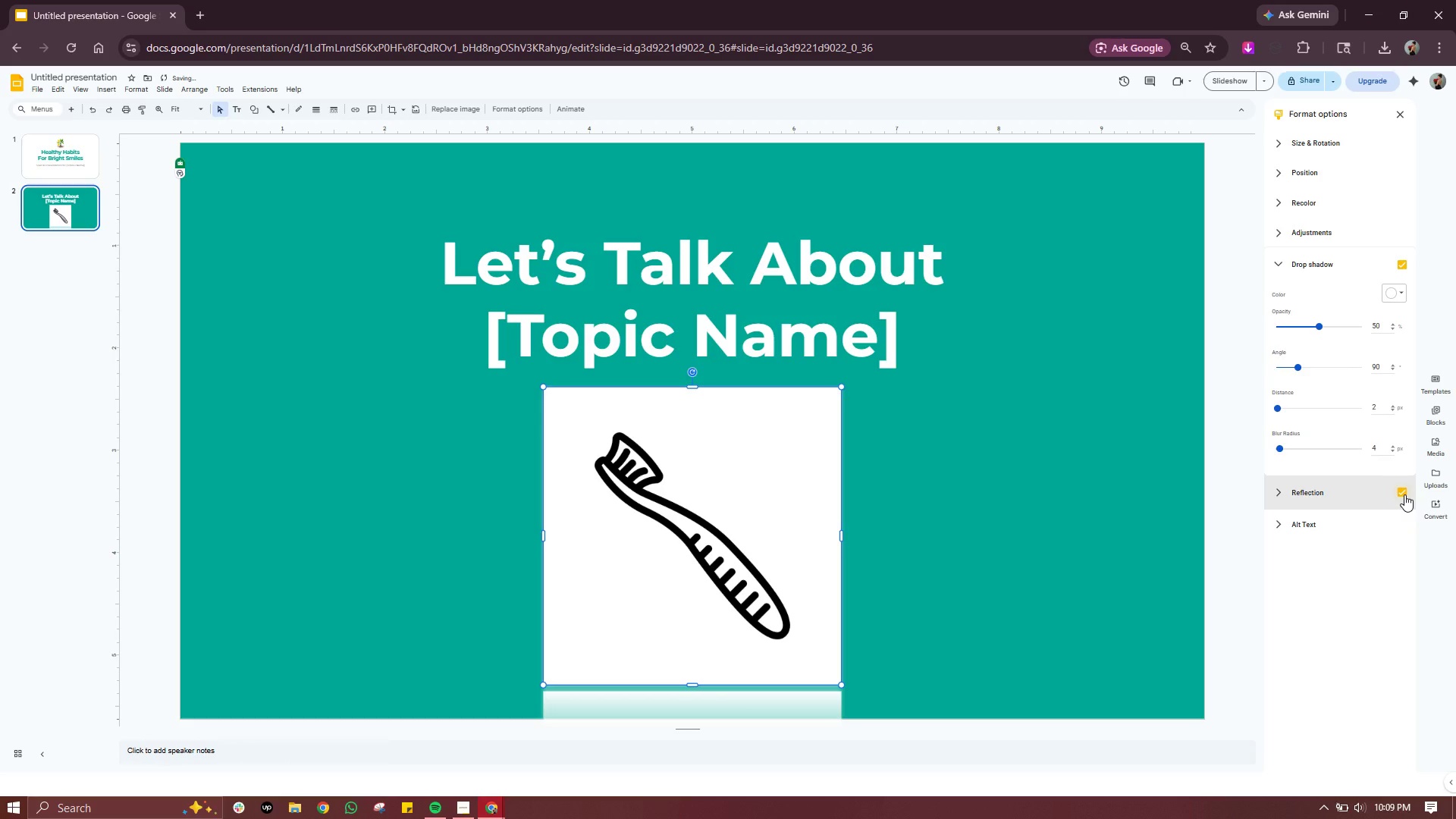 
left_click([1404, 494])
 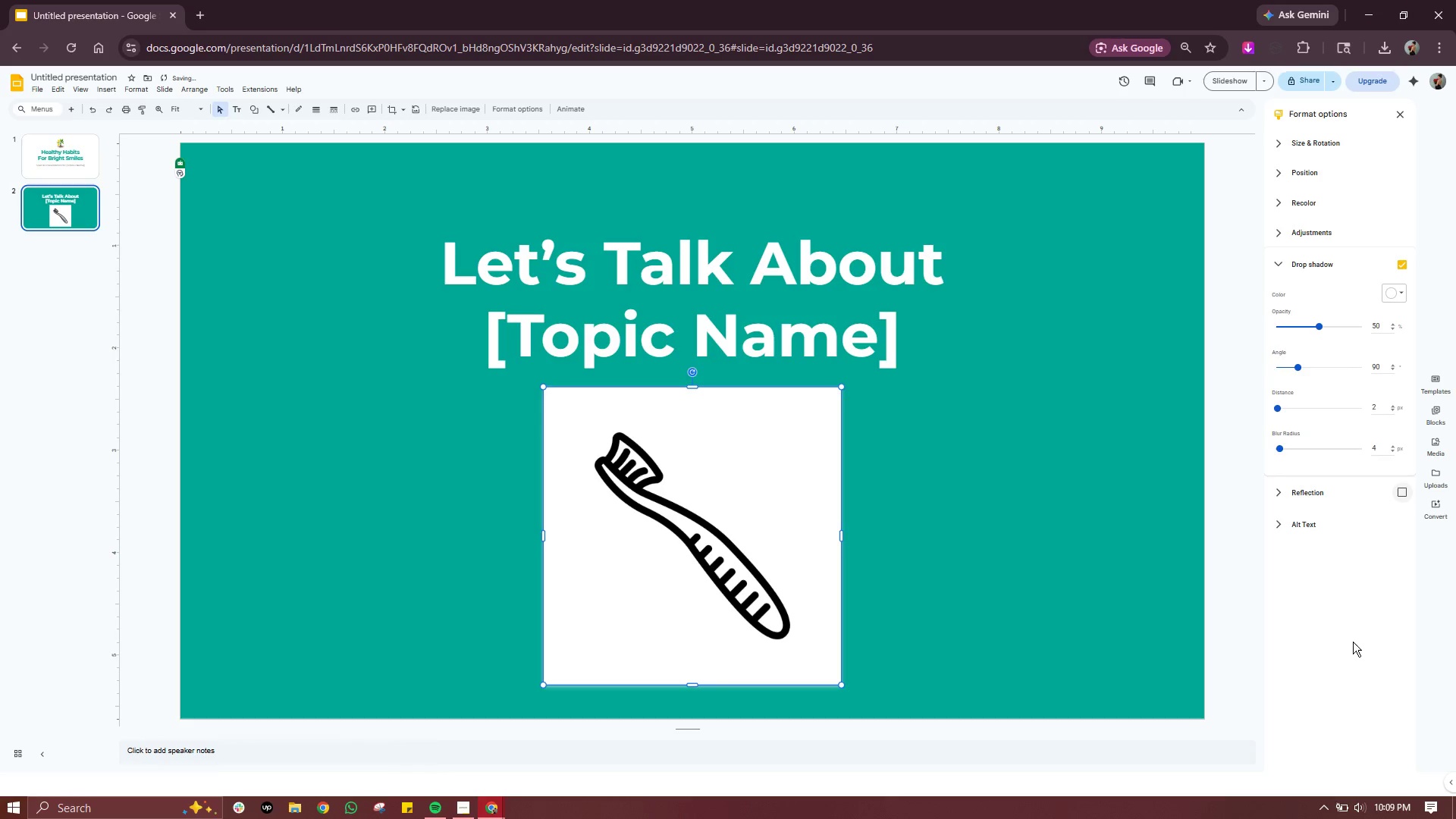 
left_click([1353, 642])
 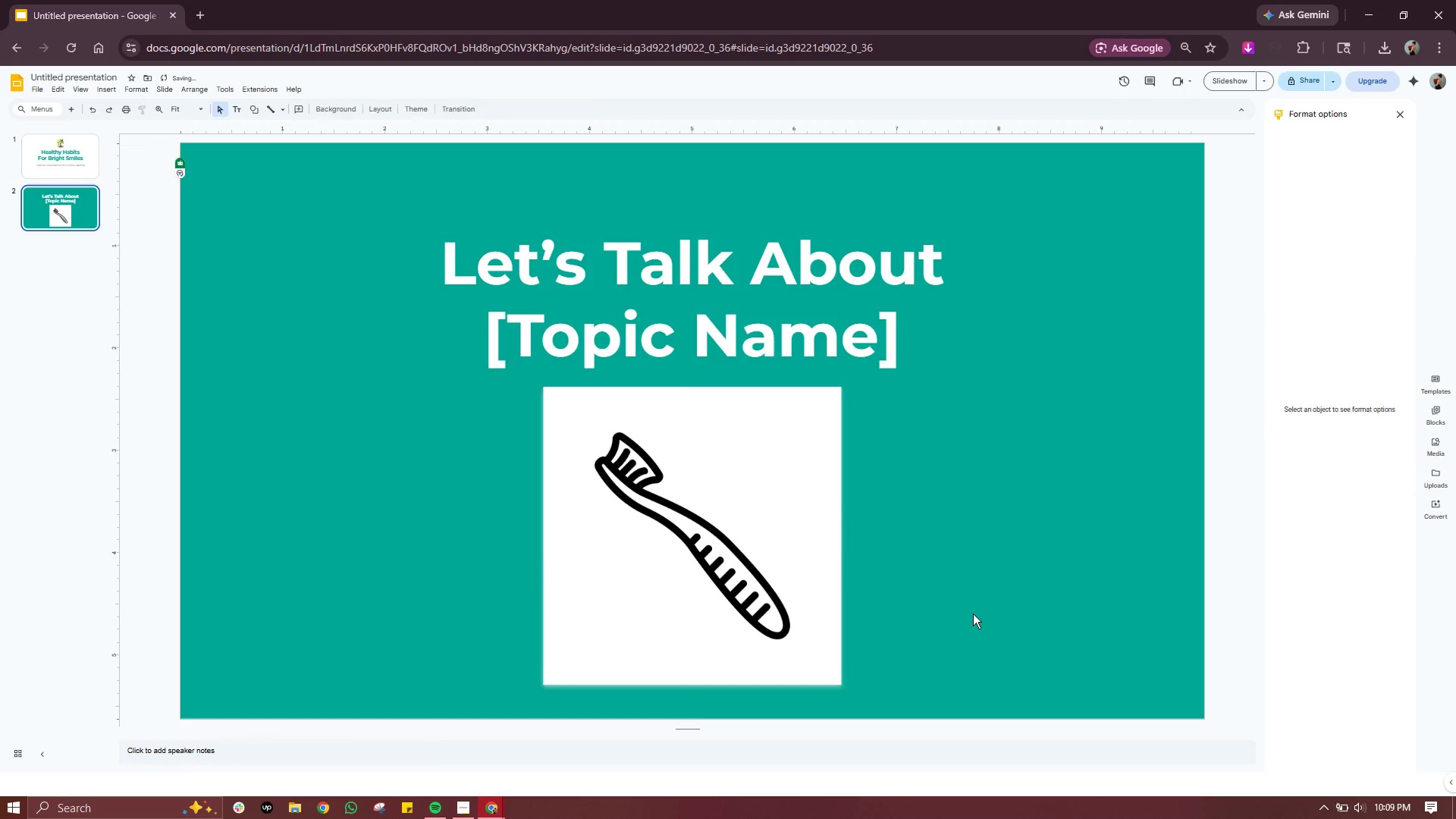 
left_click([973, 613])
 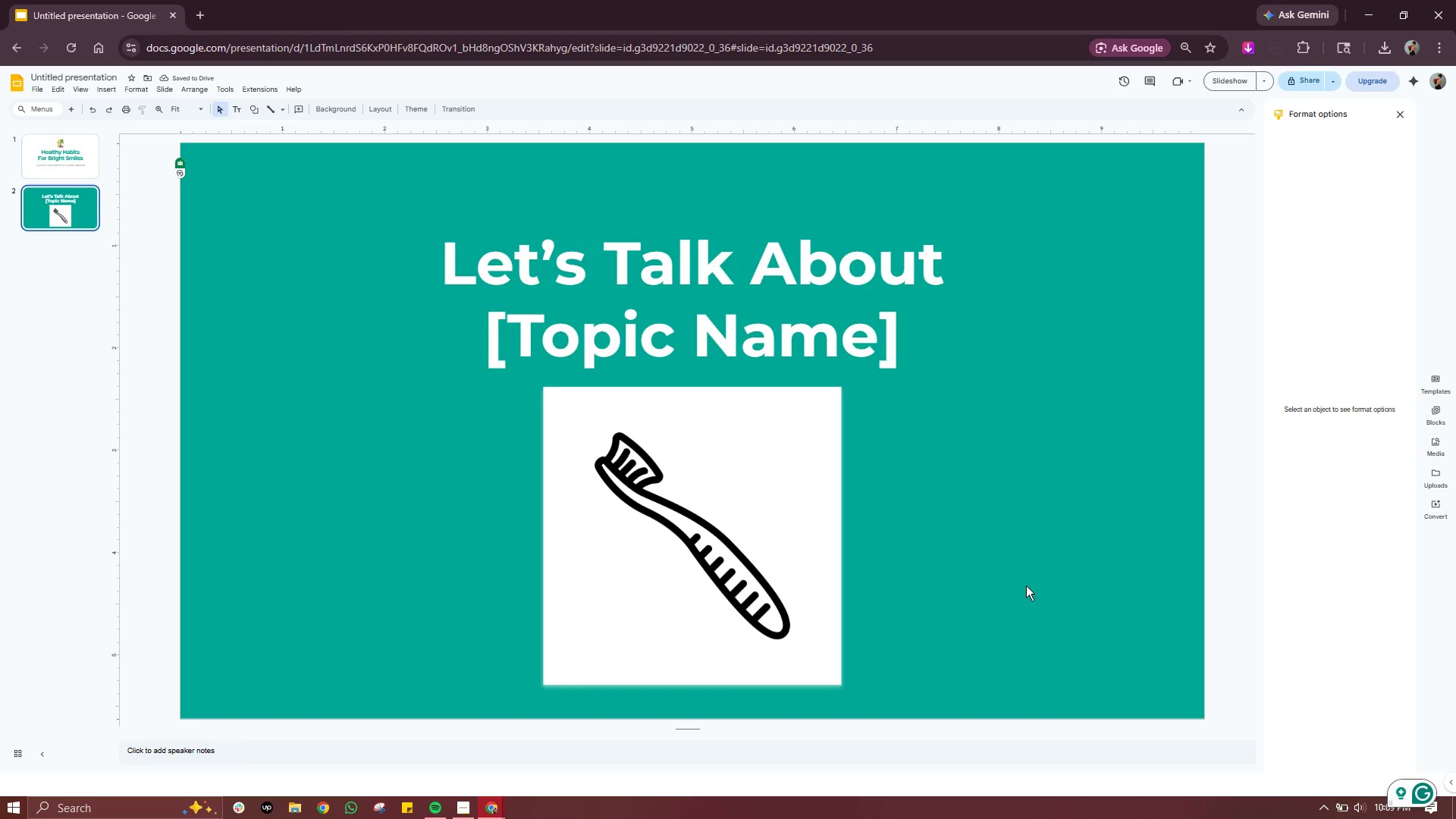 
left_click([848, 292])
 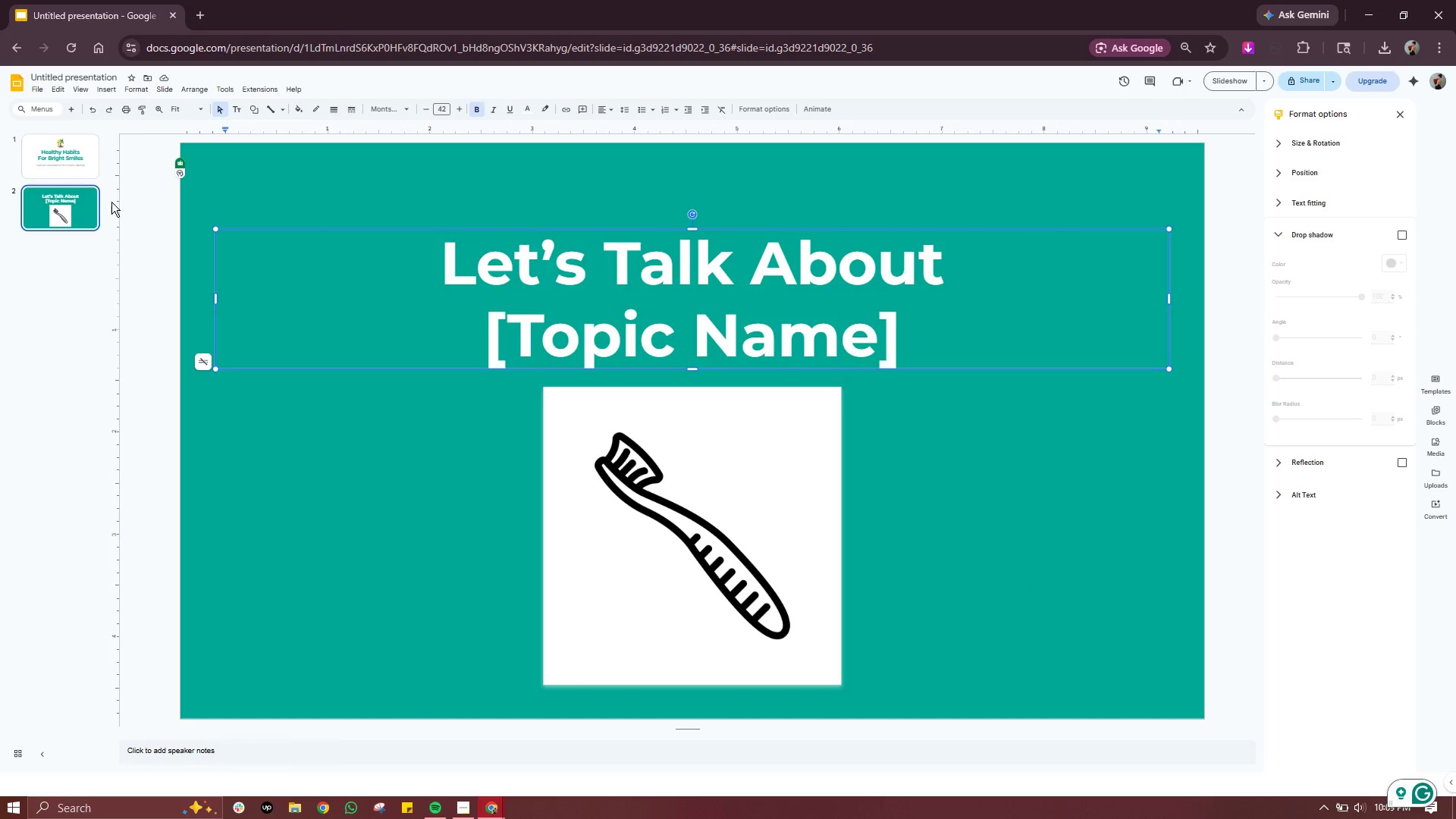 
left_click([71, 108])
 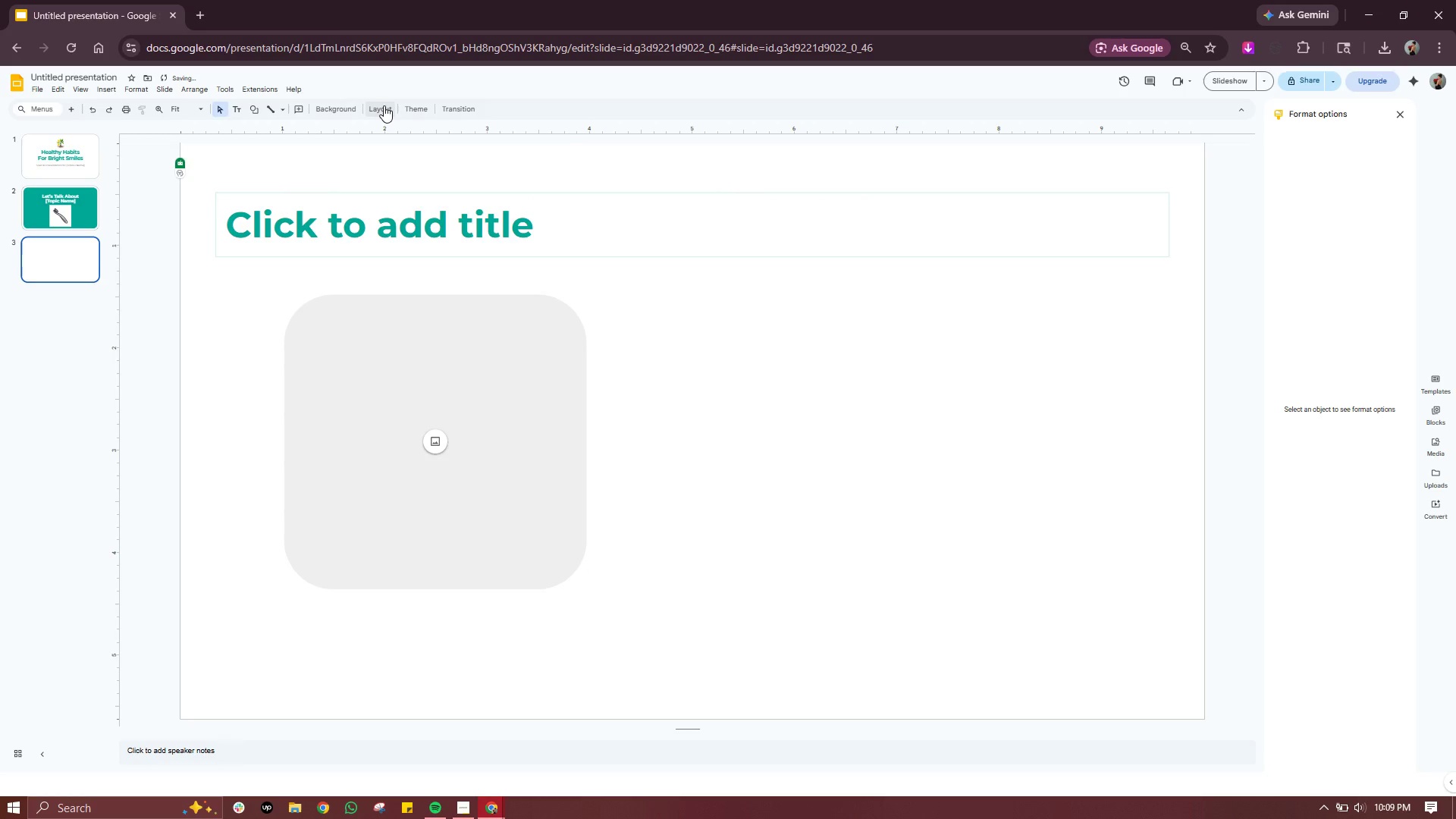 
left_click([384, 106])
 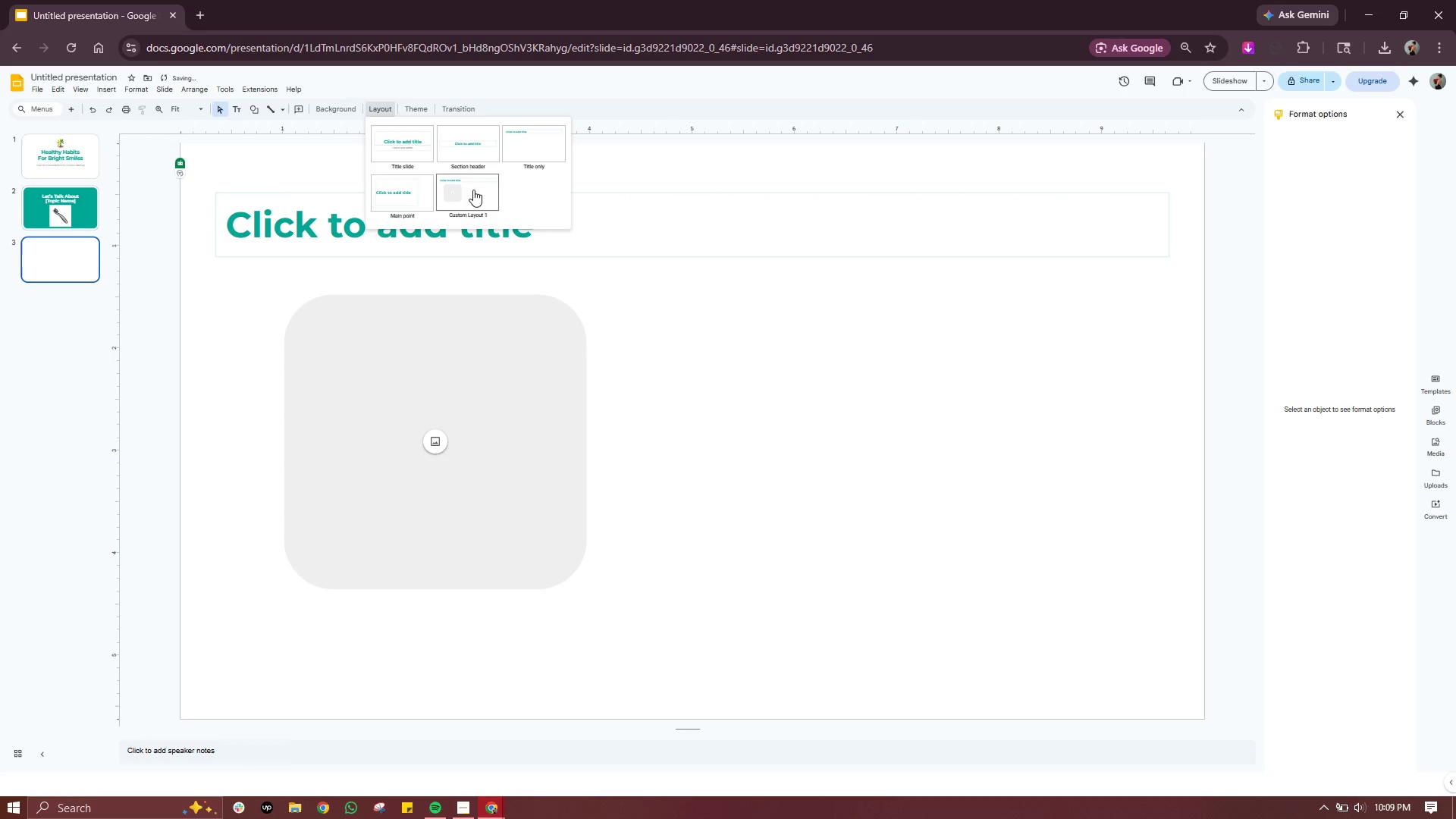 
left_click([474, 193])
 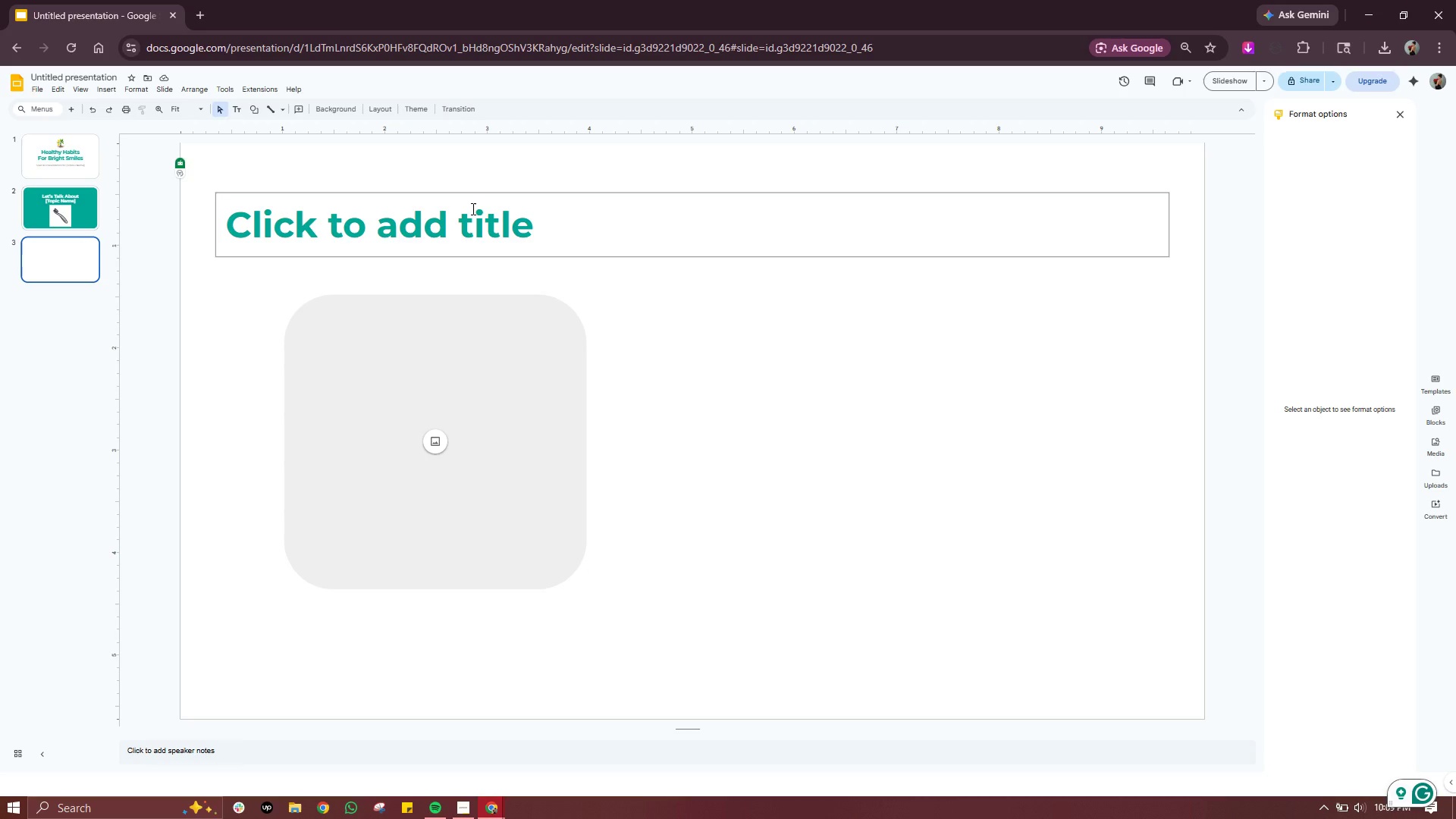 
wait(8.06)
 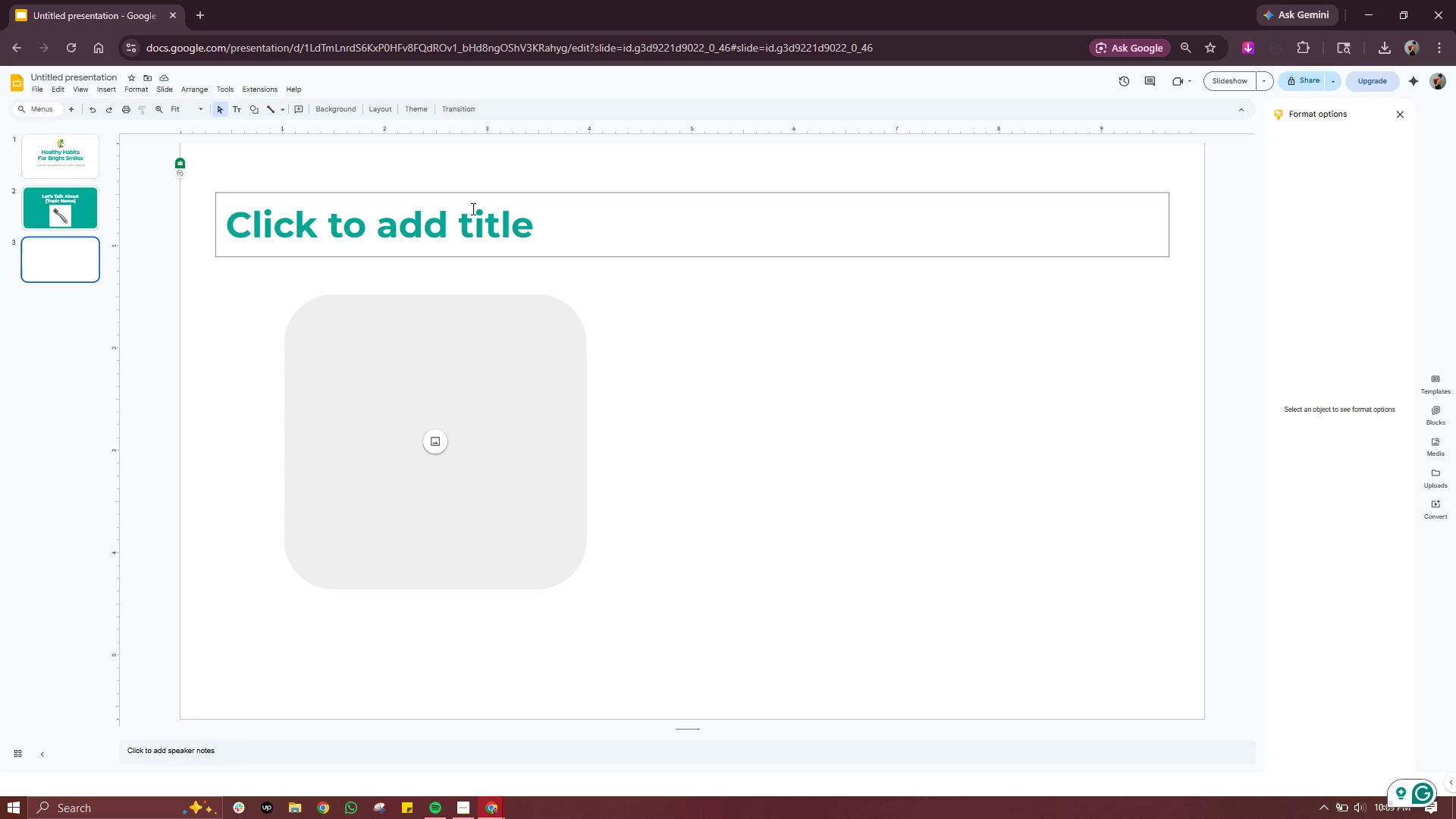 
double_click([456, 243])
 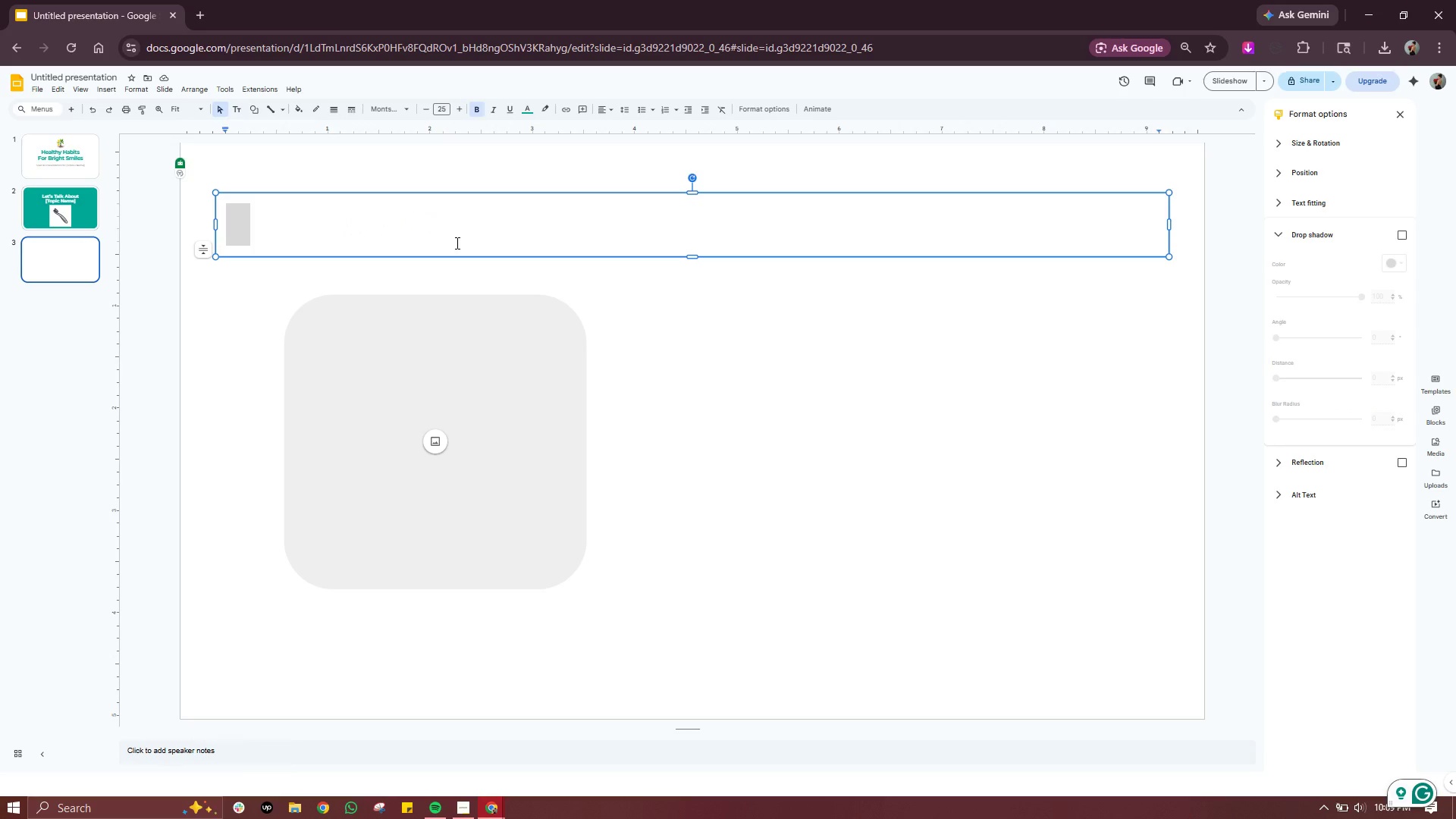 
triple_click([456, 243])
 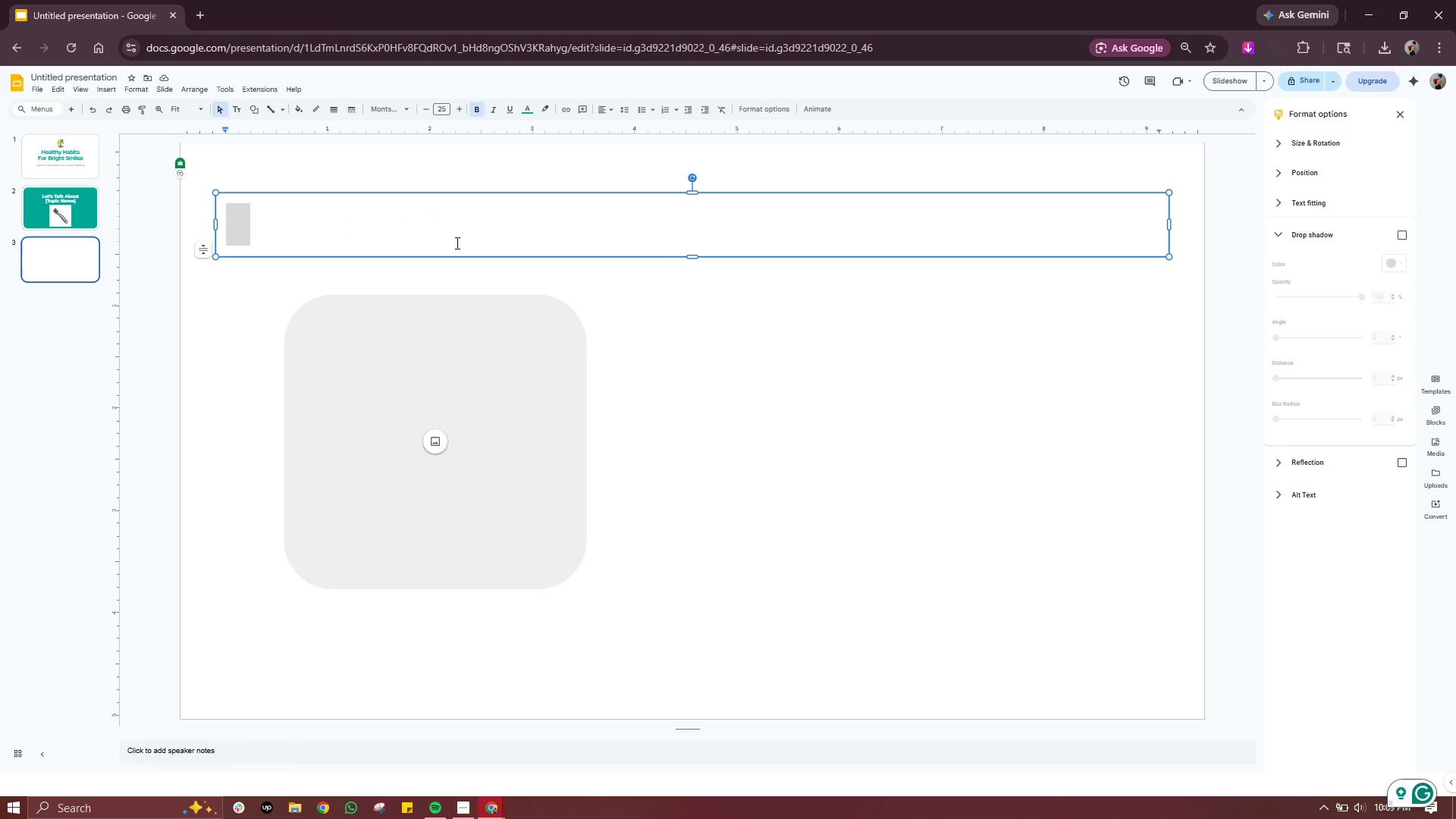 
wait(22.03)
 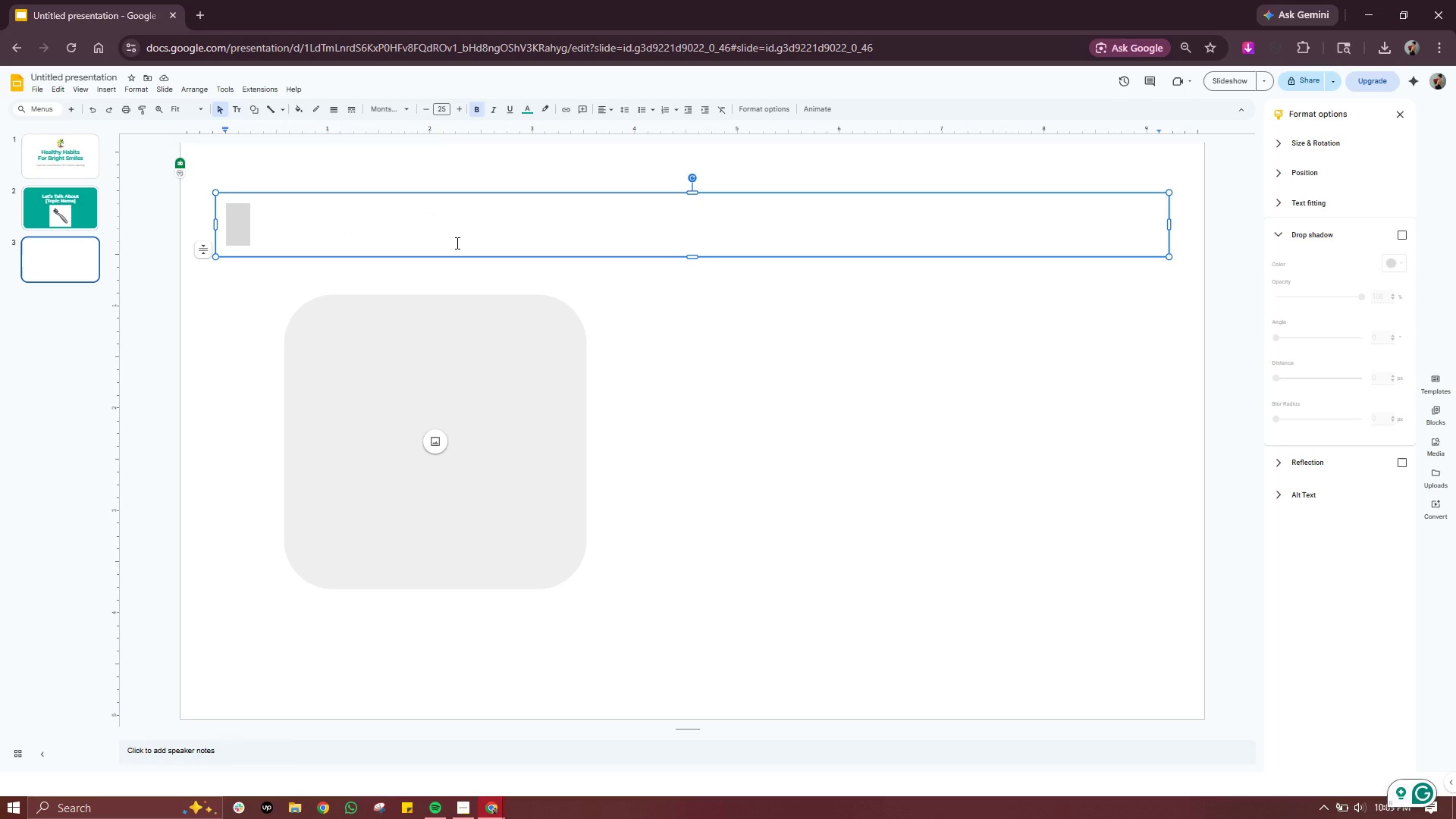 
left_click([462, 239])
 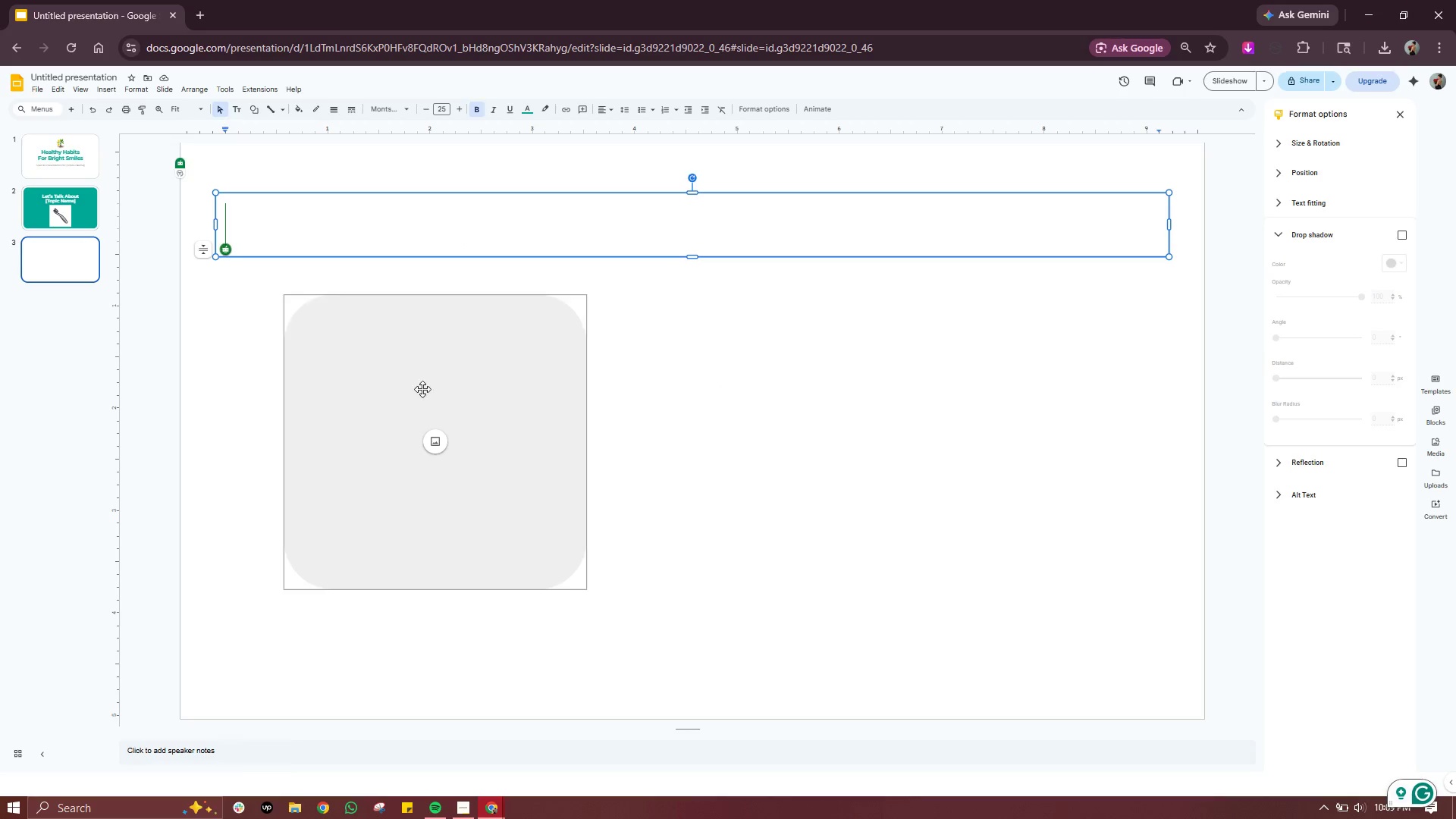 
left_click([421, 391])
 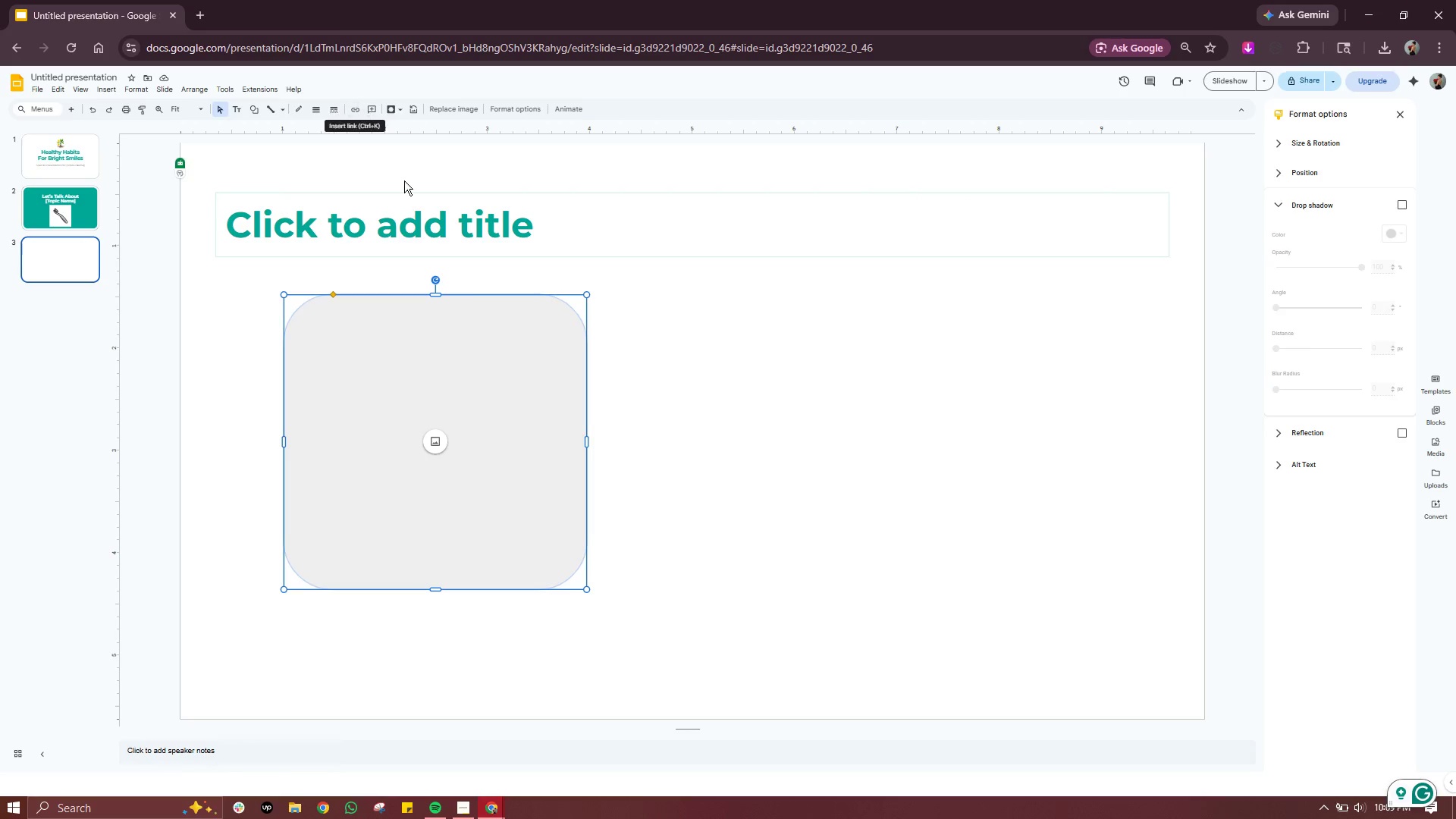 
wait(7.48)
 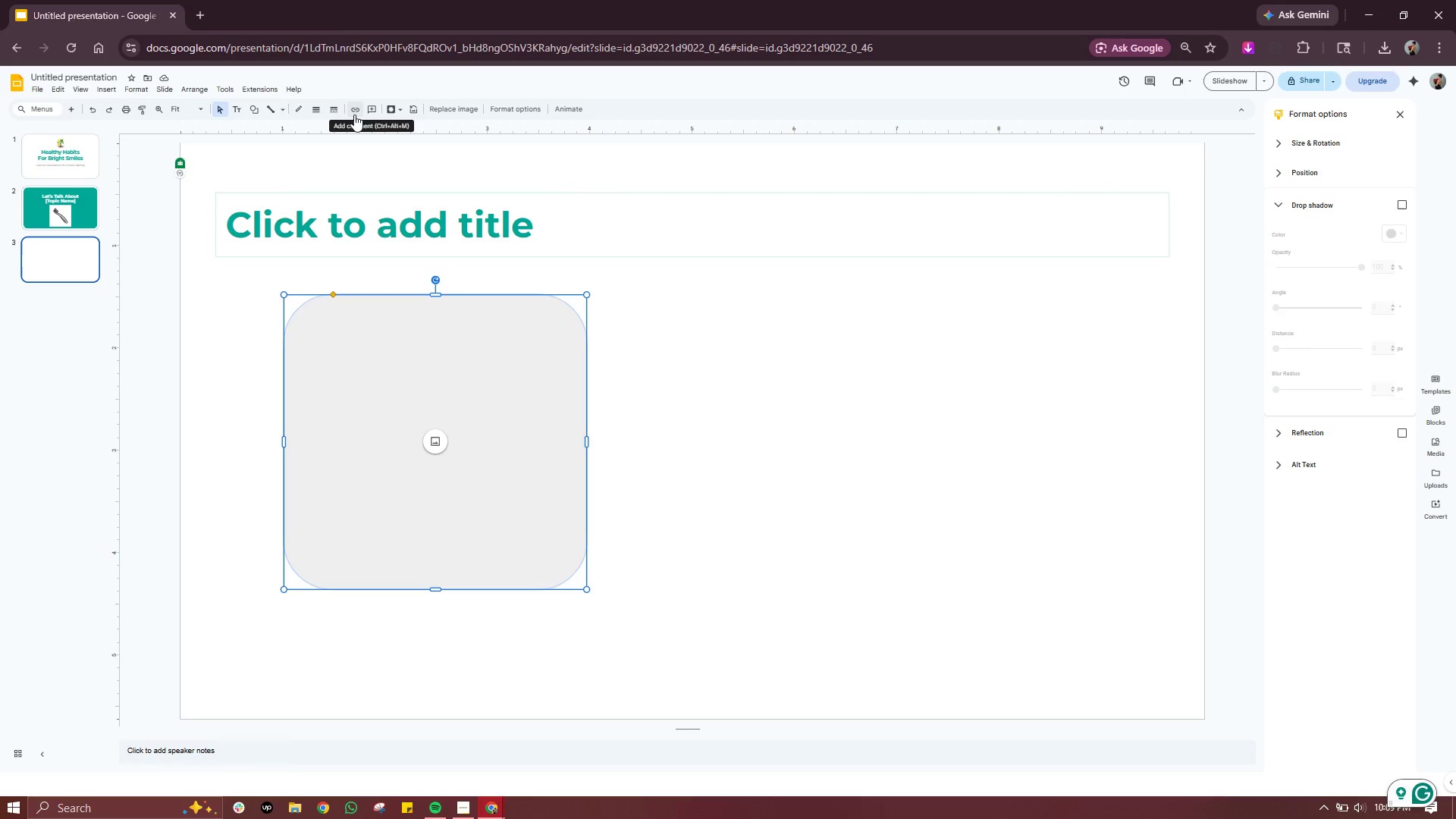 
left_click_drag(start_coordinate=[586, 443], to_coordinate=[723, 433])
 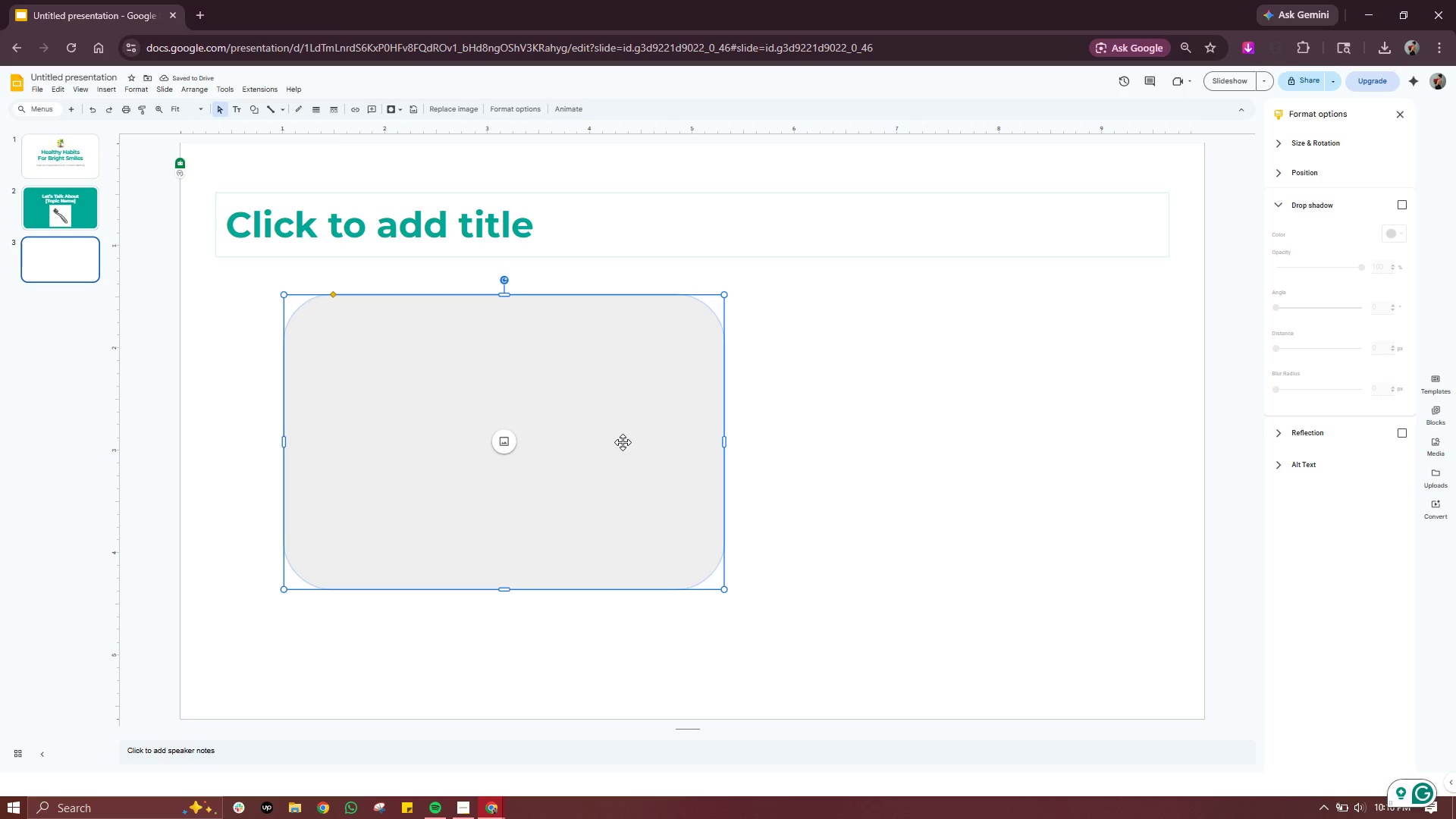 
wait(6.81)
 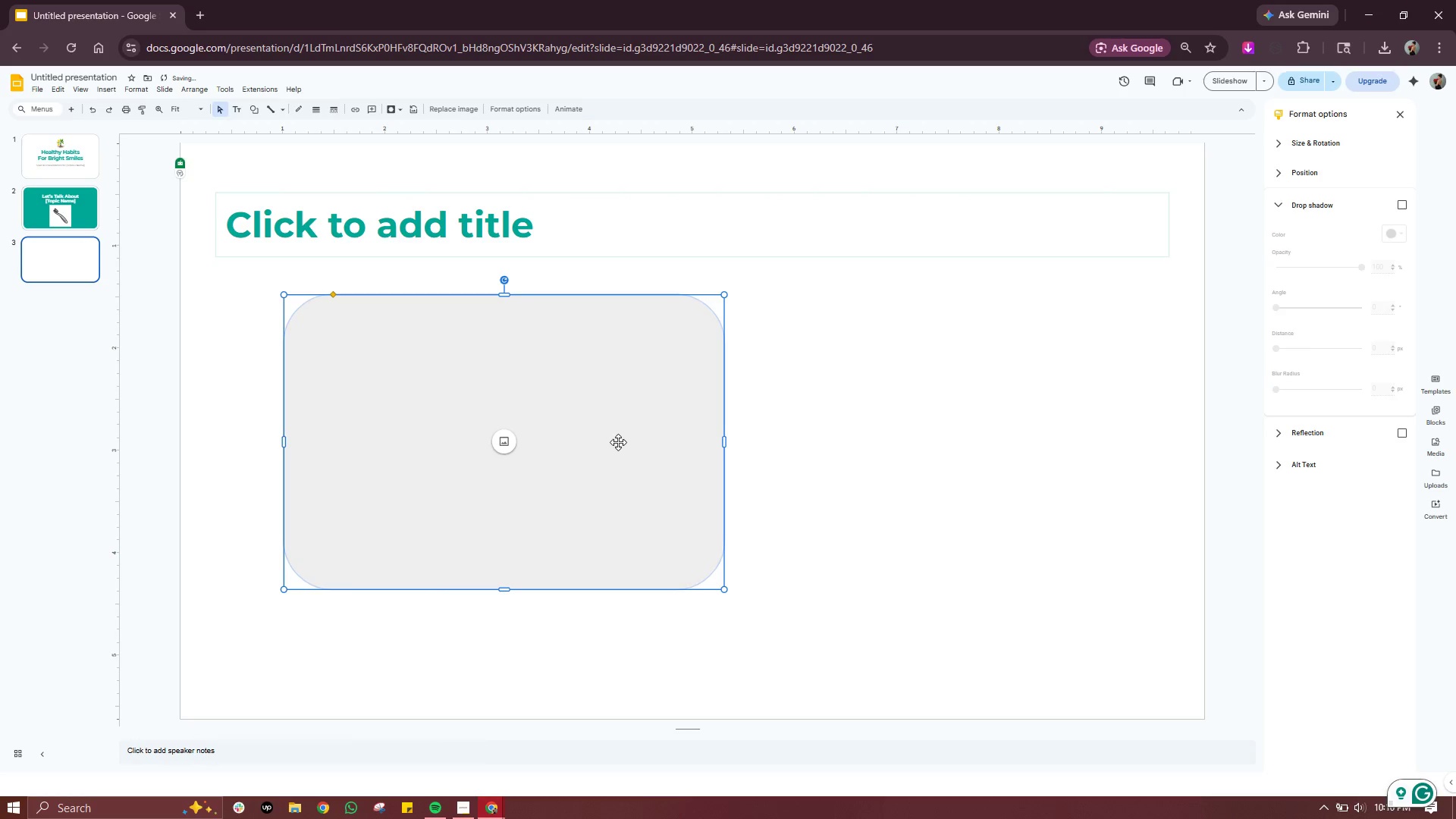 
left_click([623, 442])
 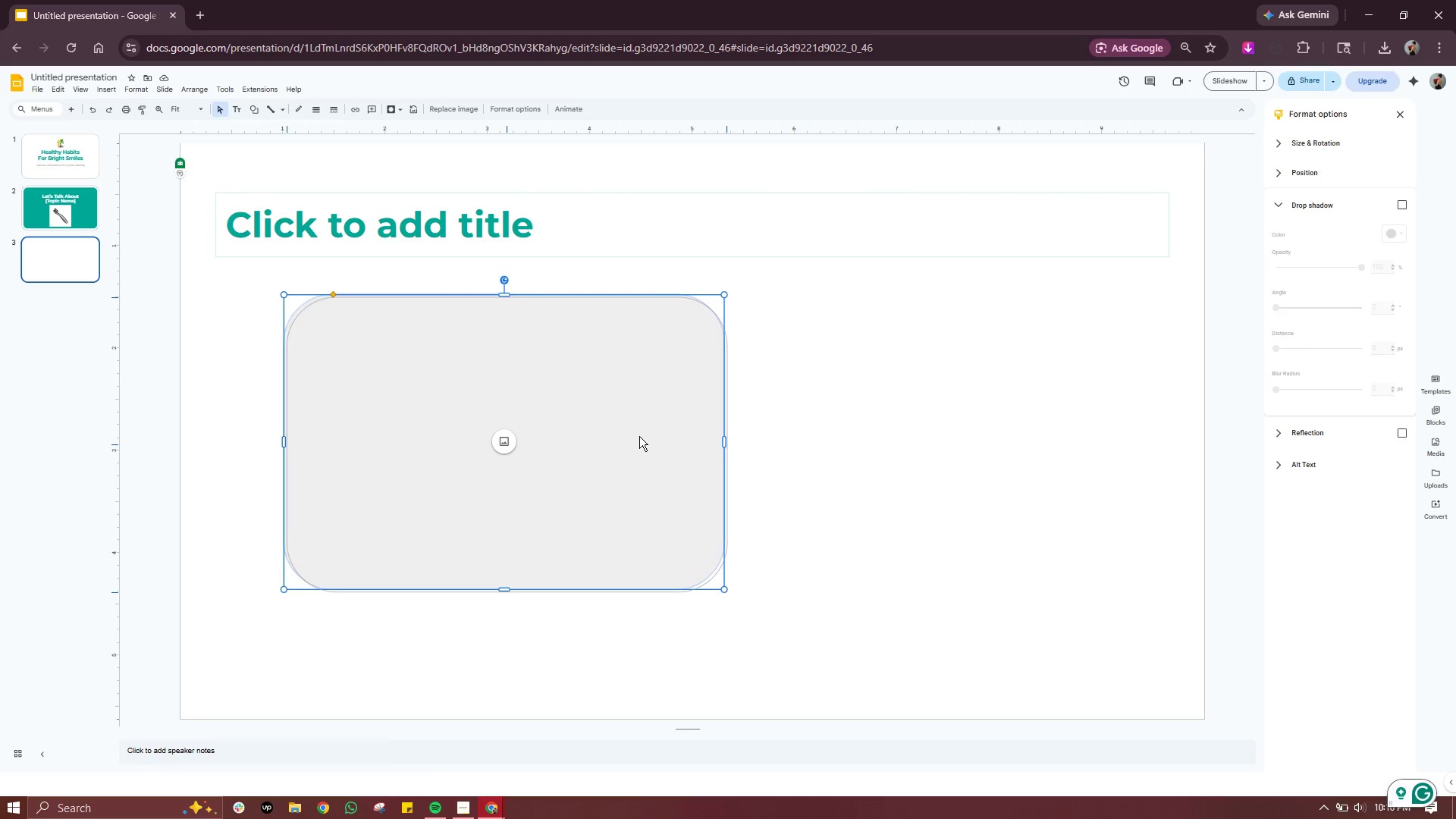 
wait(6.41)
 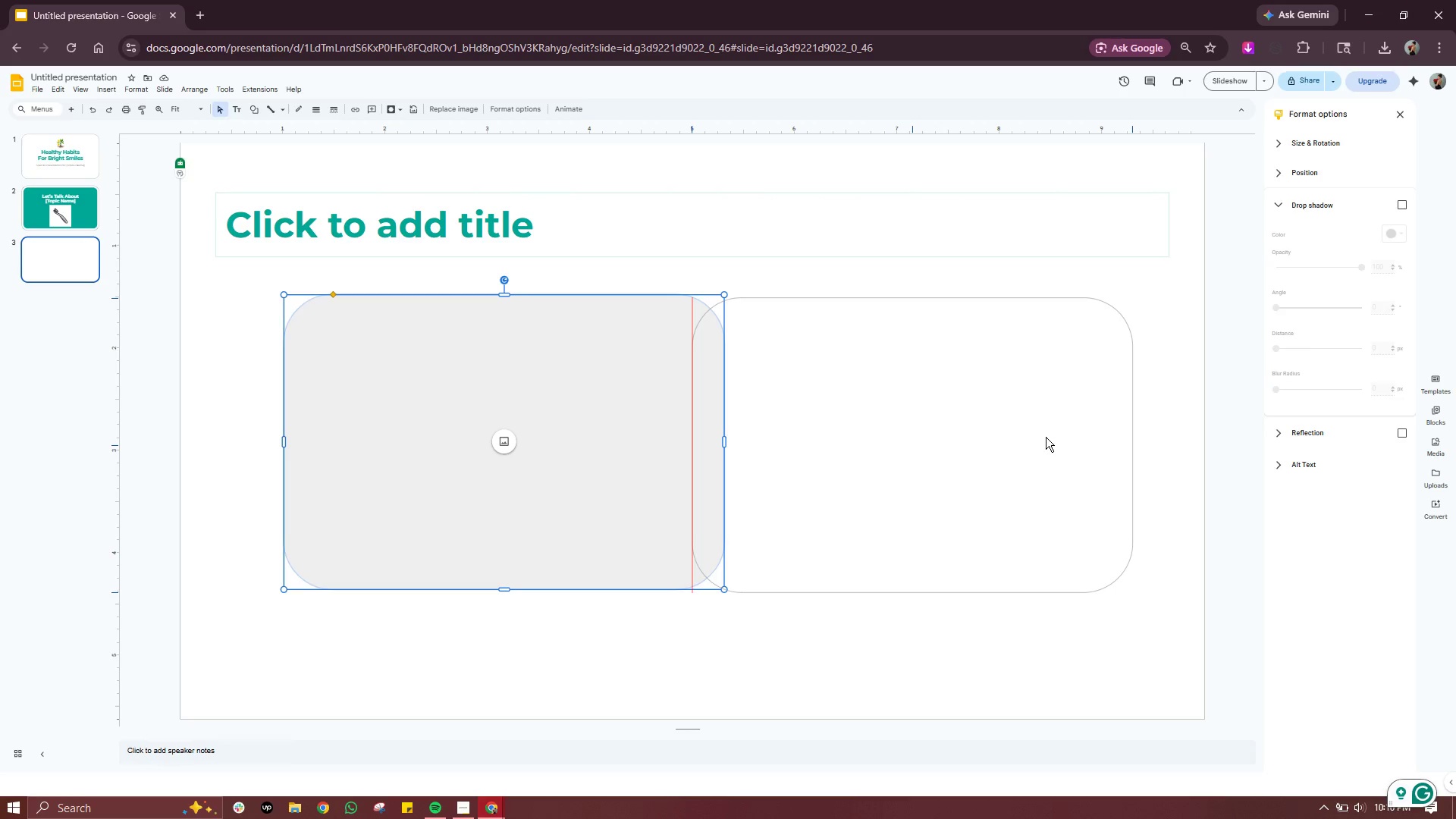 
left_click([880, 445])
 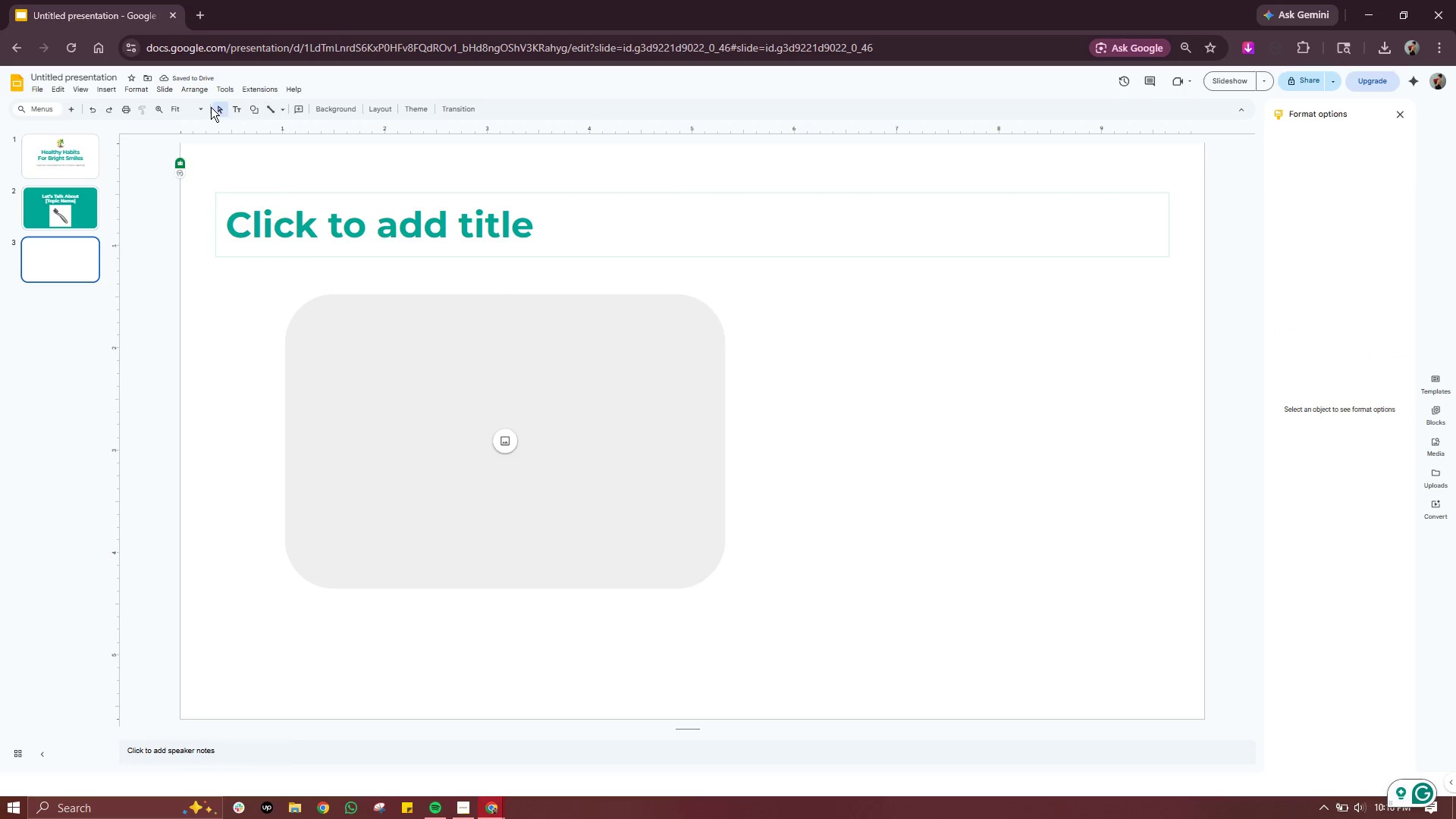 
left_click([927, 420])
 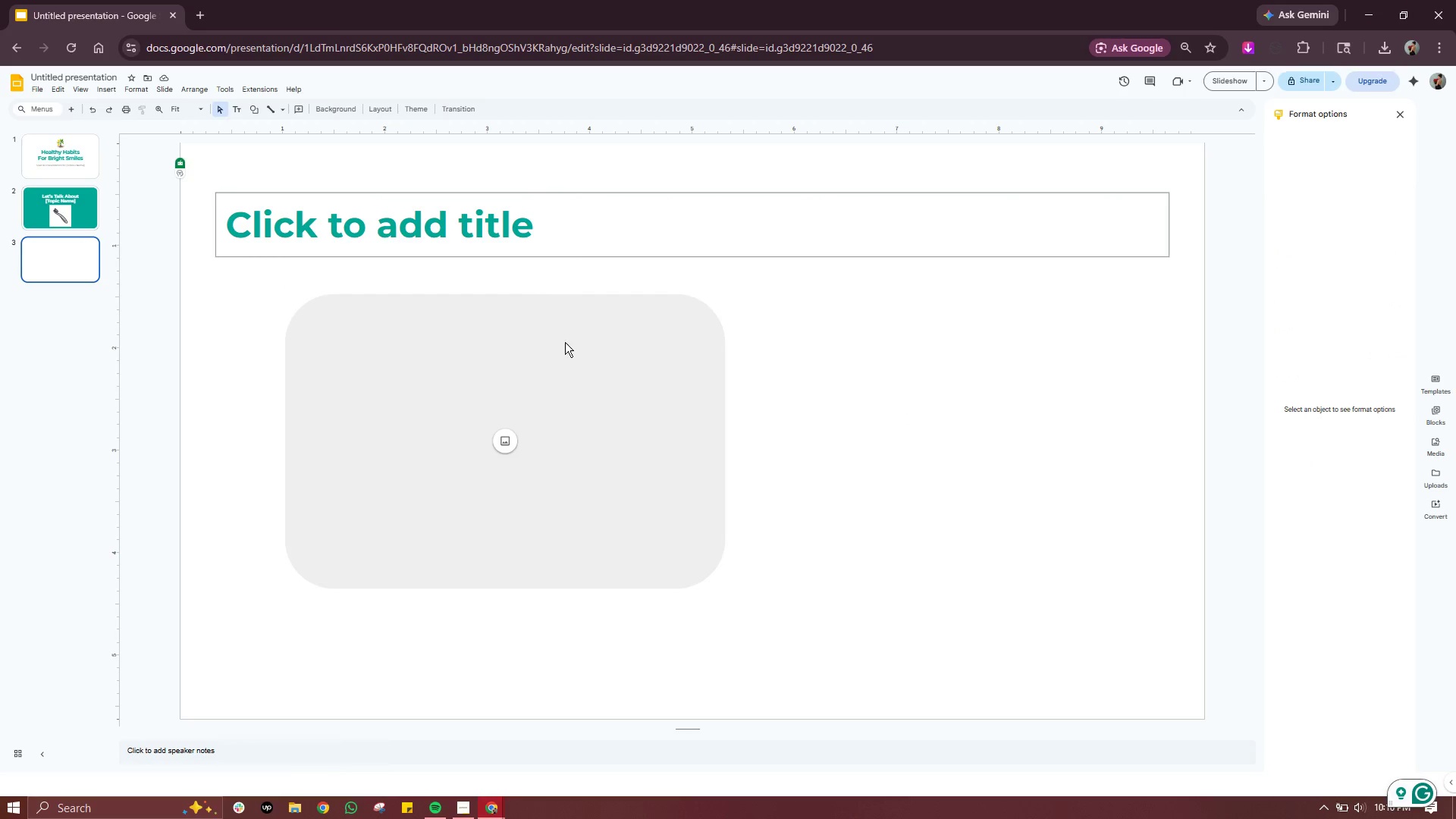 
left_click([507, 444])
 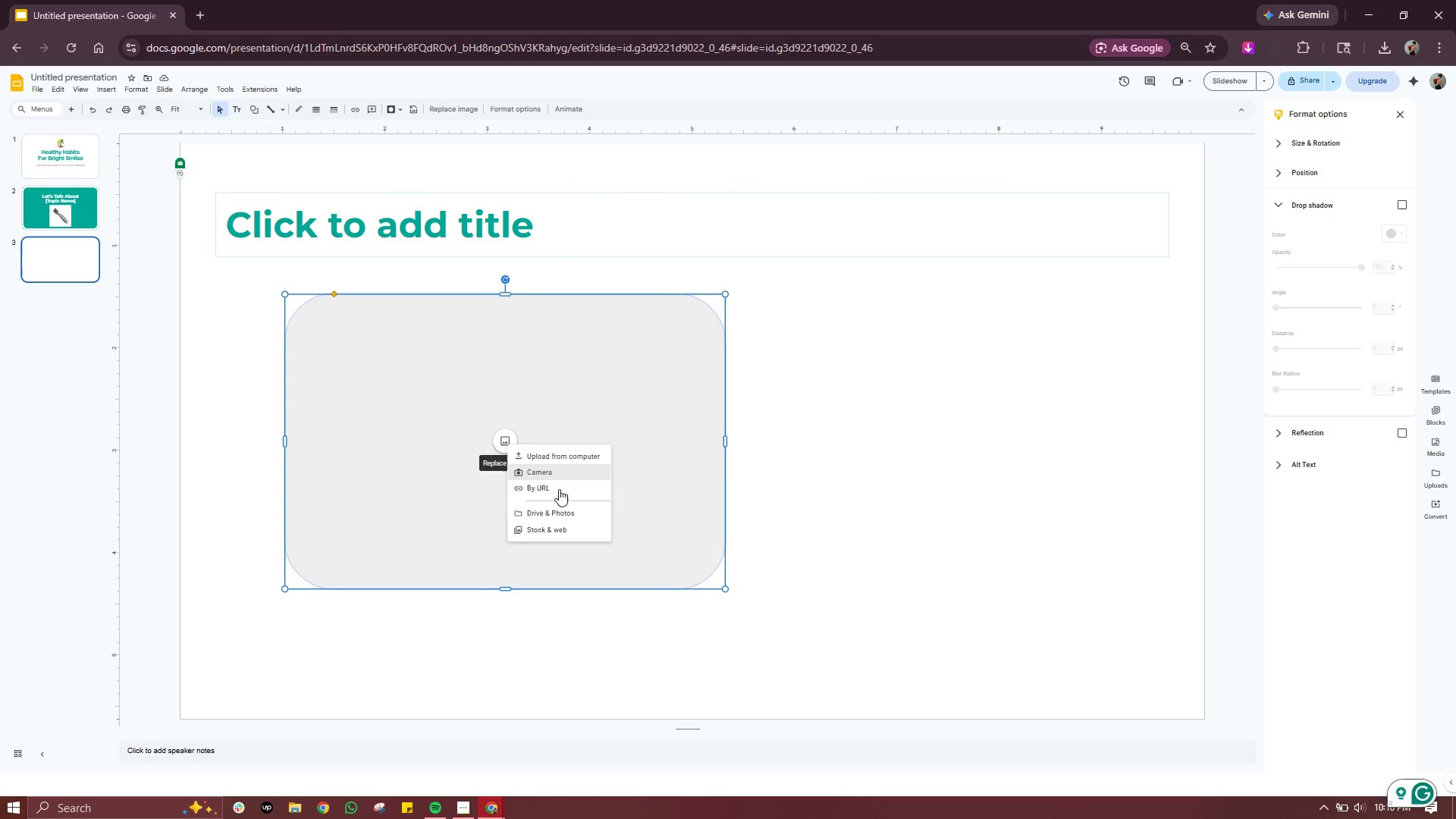 
left_click([543, 532])
 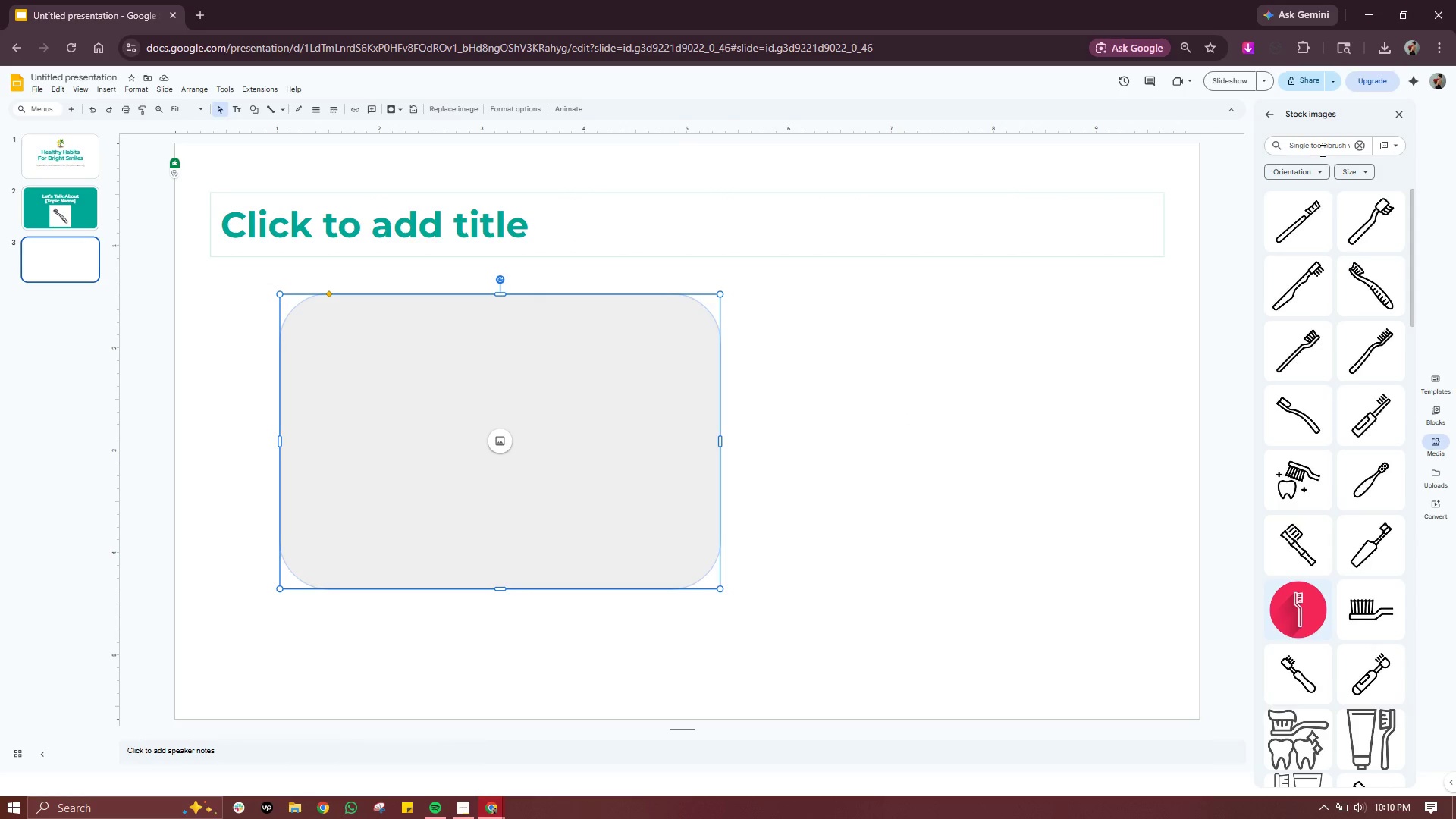 
double_click([1321, 149])
 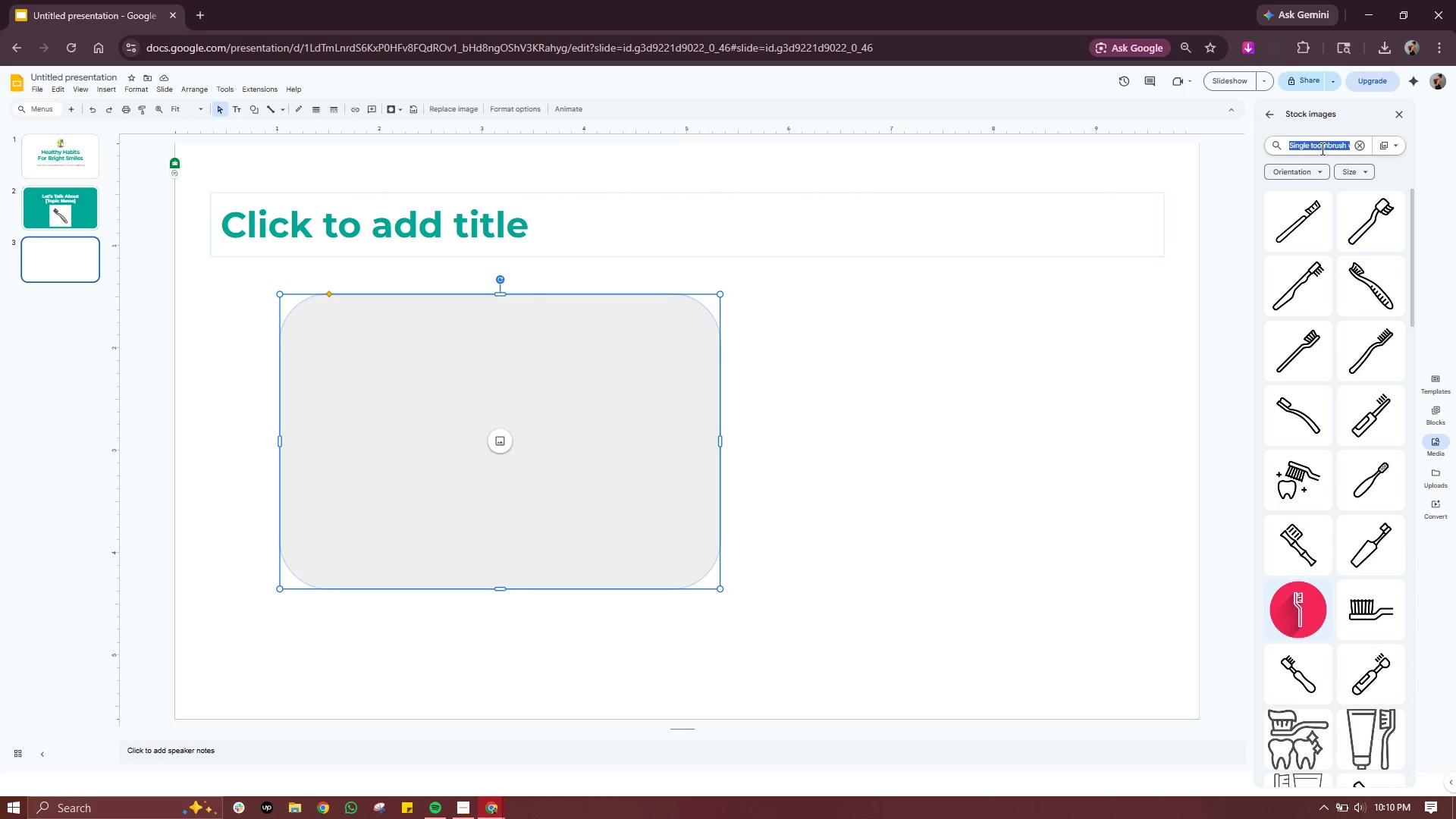 
triple_click([1321, 149])
 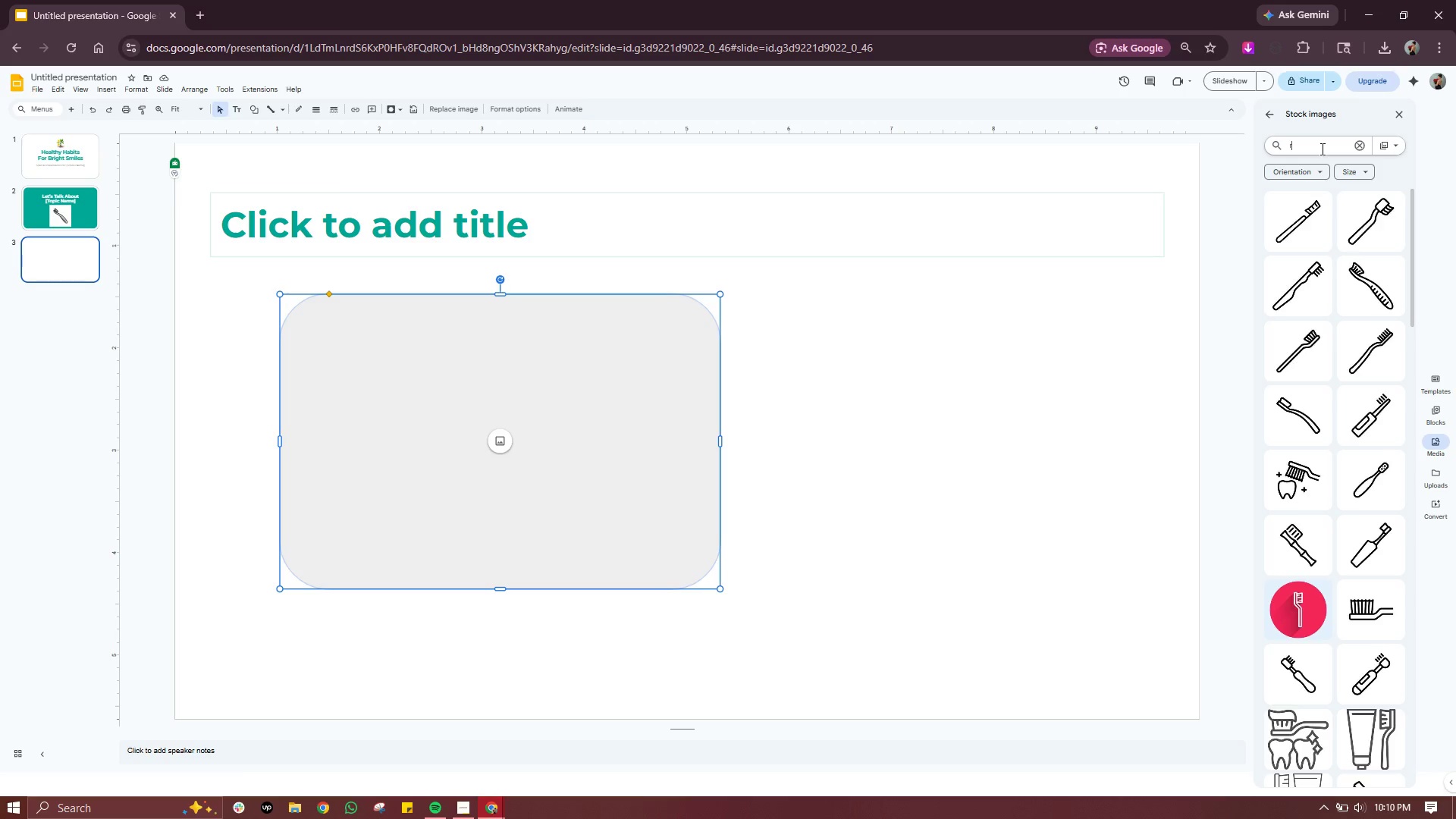 
type(rounded core)
key(Backspace)
type(mer)
key(Backspace)
key(Backspace)
key(Backspace)
type(ners)
 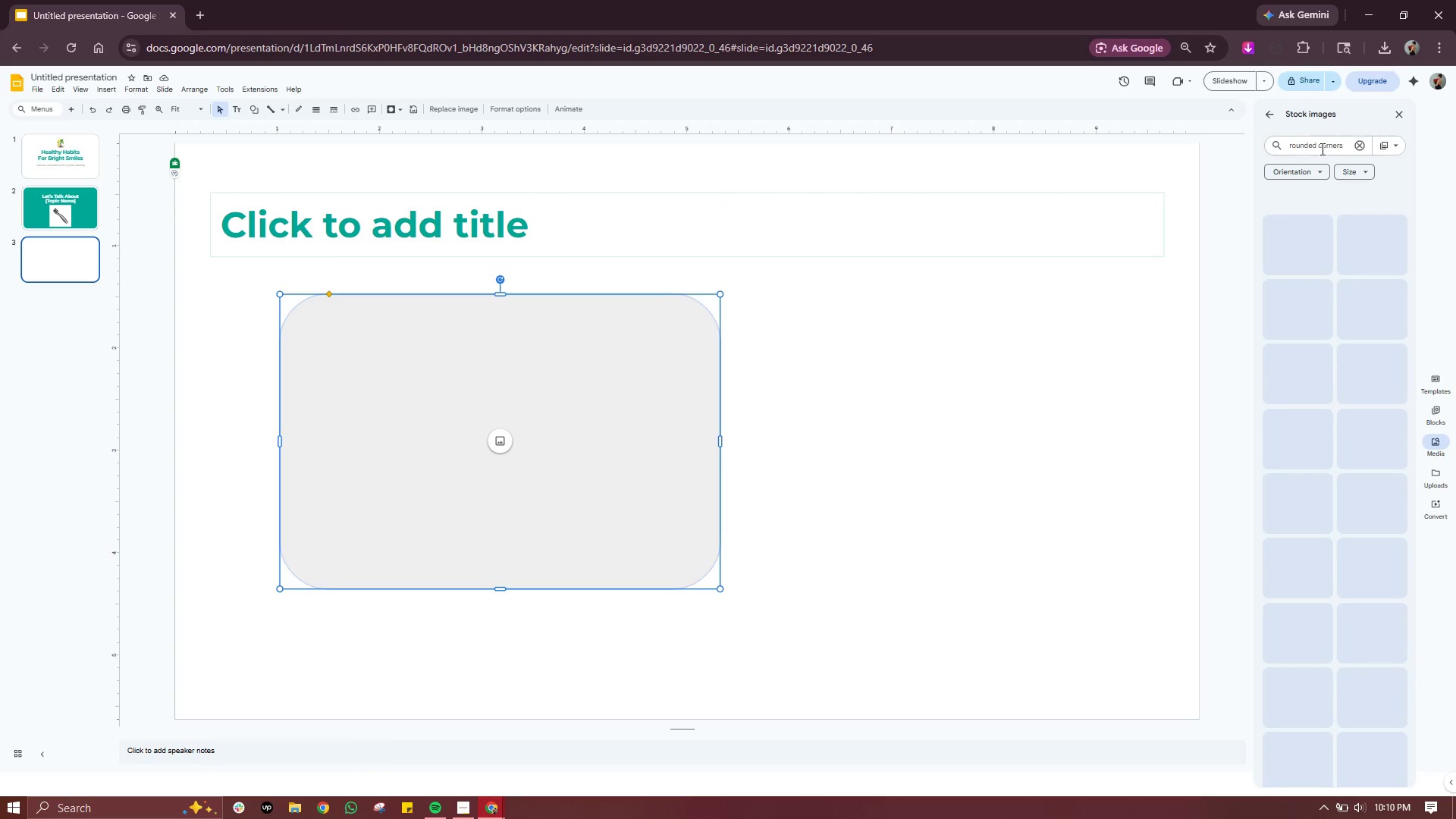 
key(Enter)
 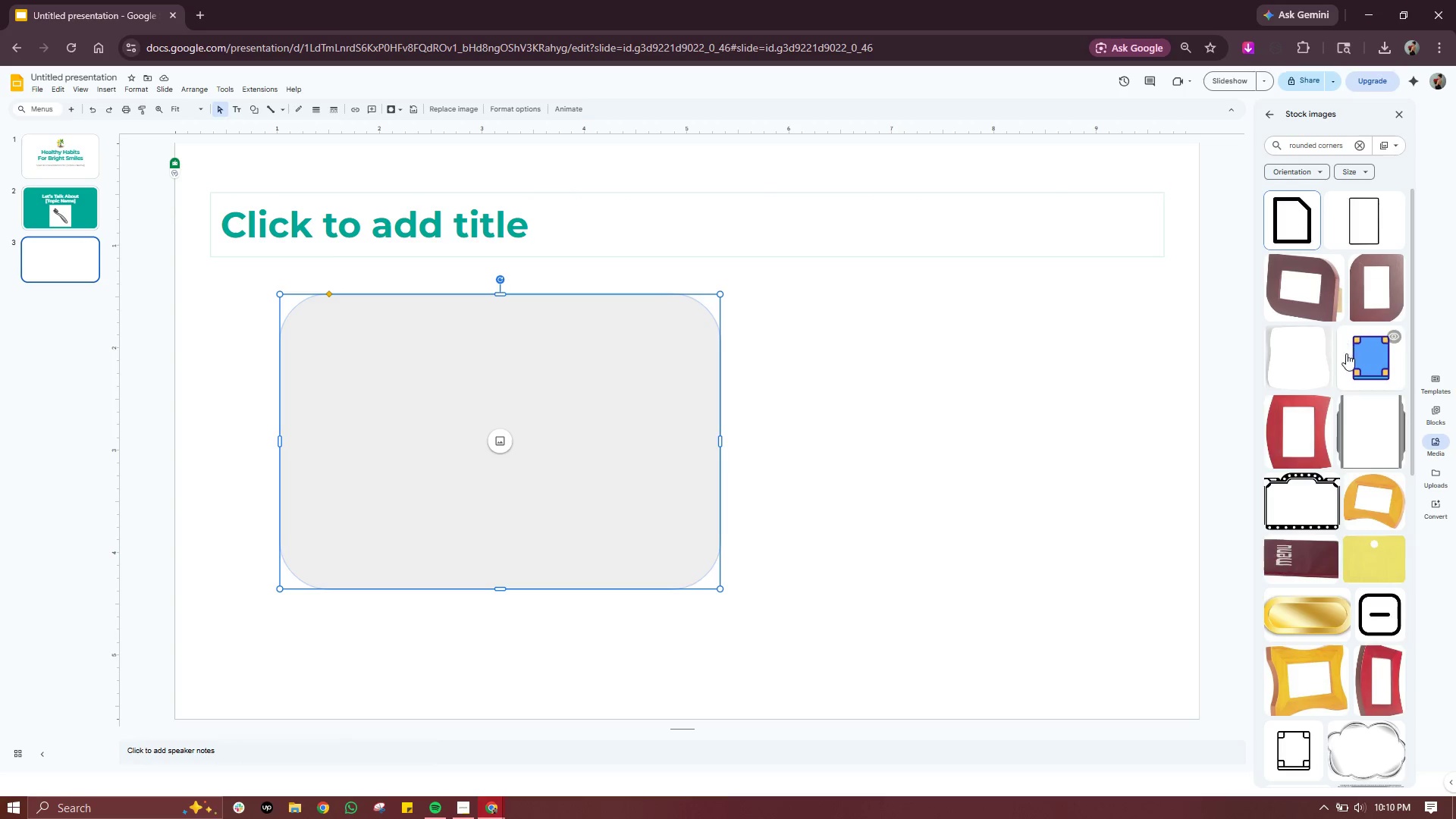 
scroll: coordinate [1348, 411], scroll_direction: down, amount: 3.0
 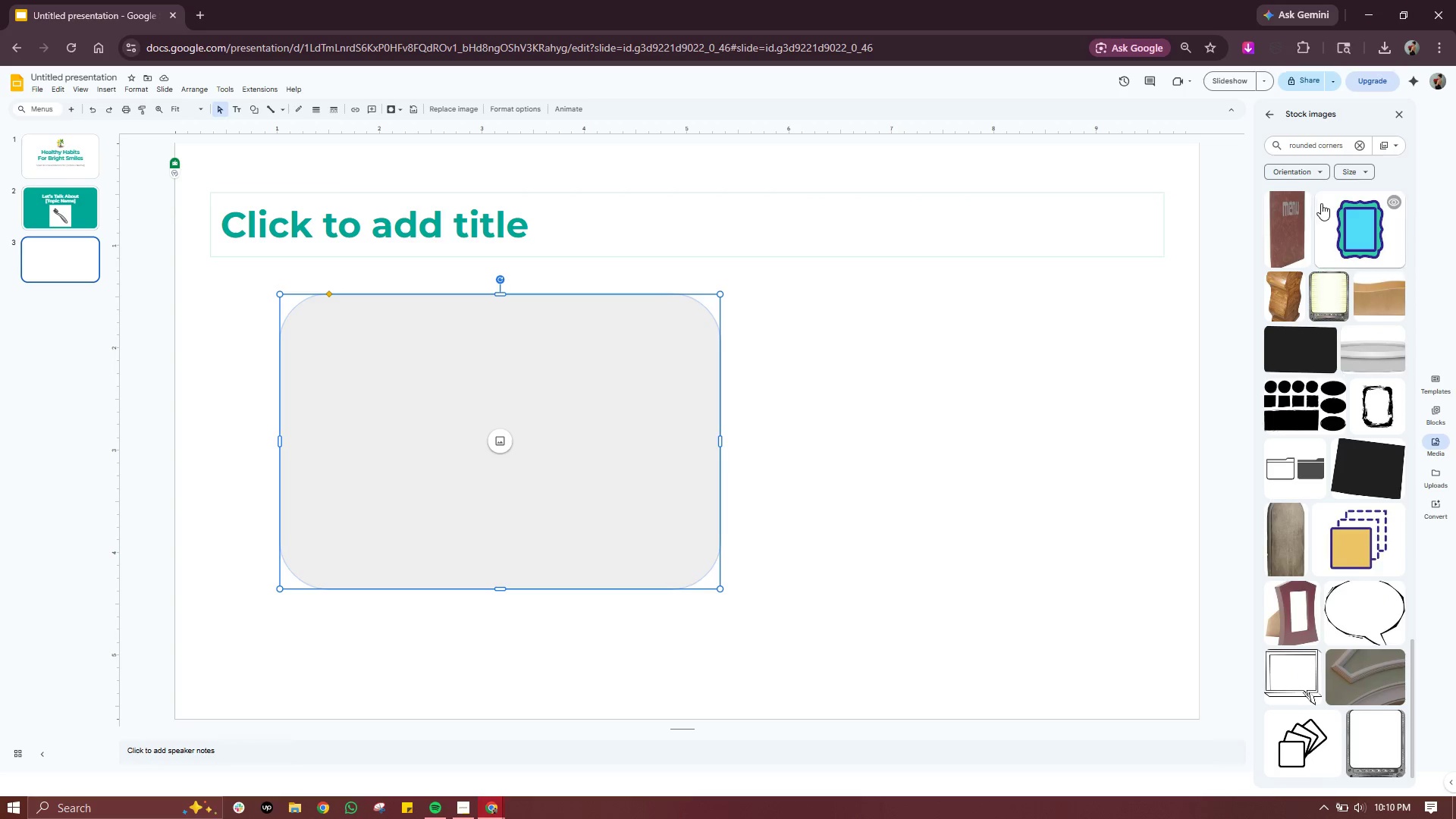 
left_click([1360, 149])
 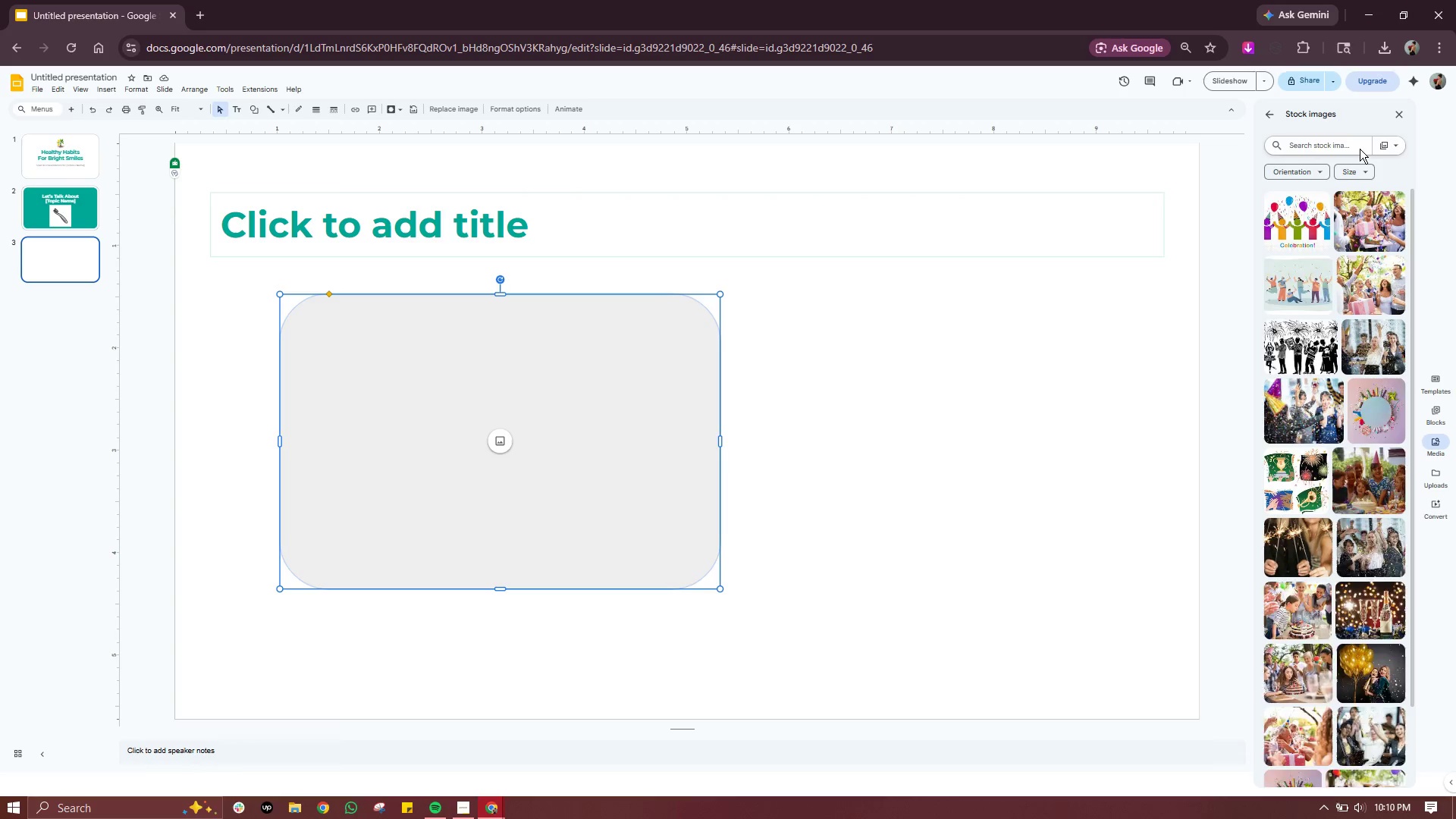 
type(round)
 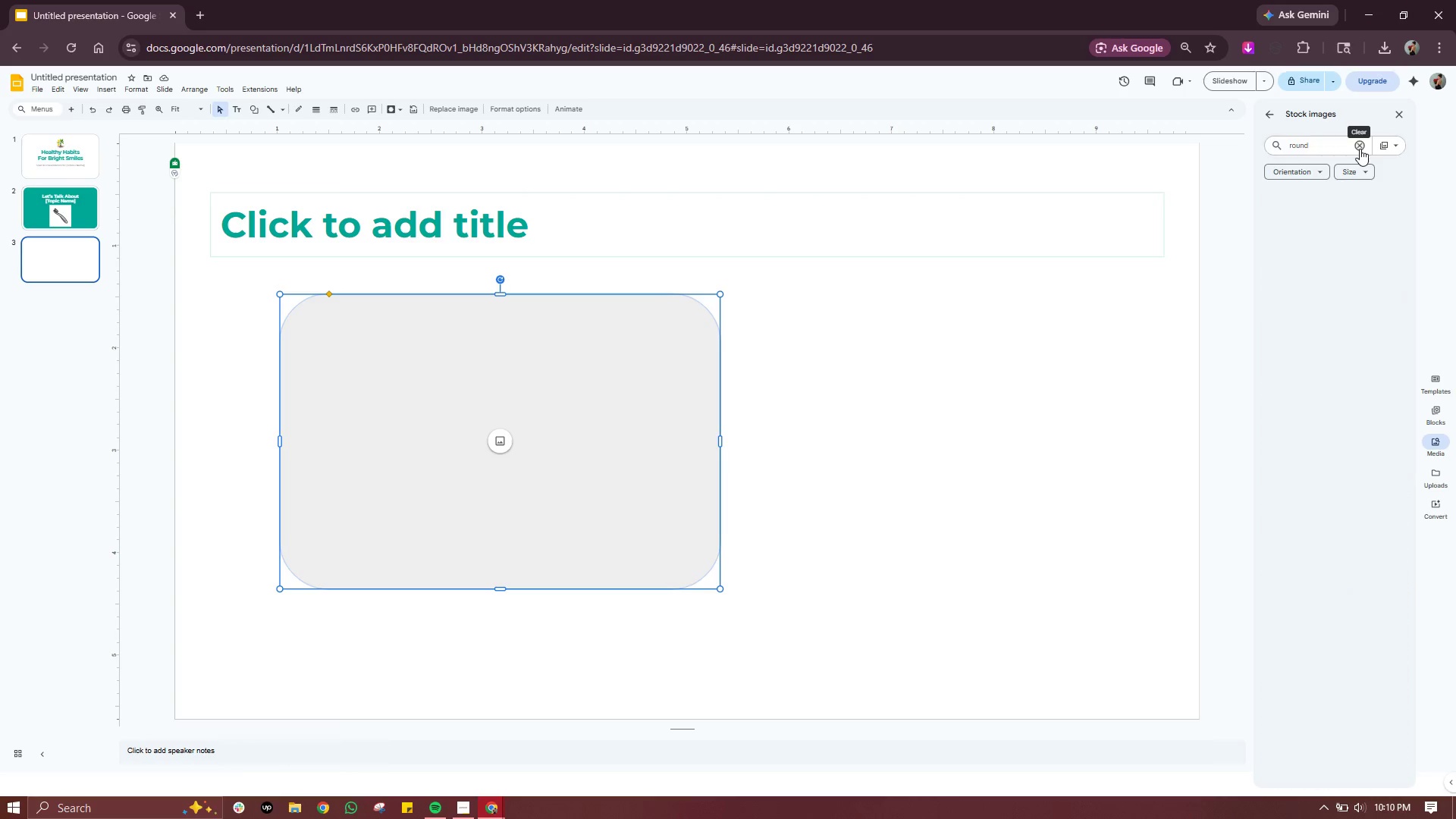 
key(Enter)
 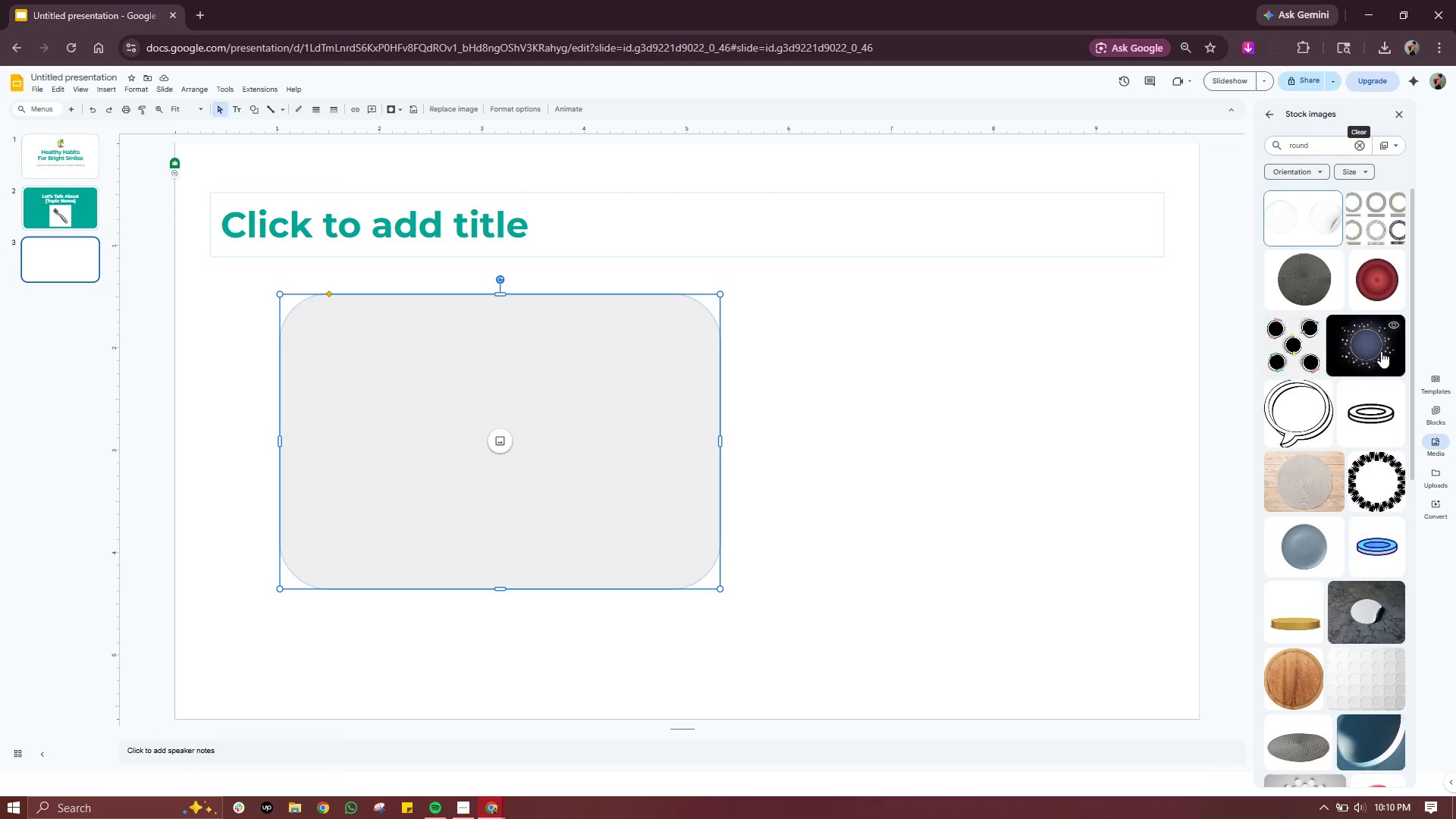 
scroll: coordinate [1367, 377], scroll_direction: down, amount: 4.0
 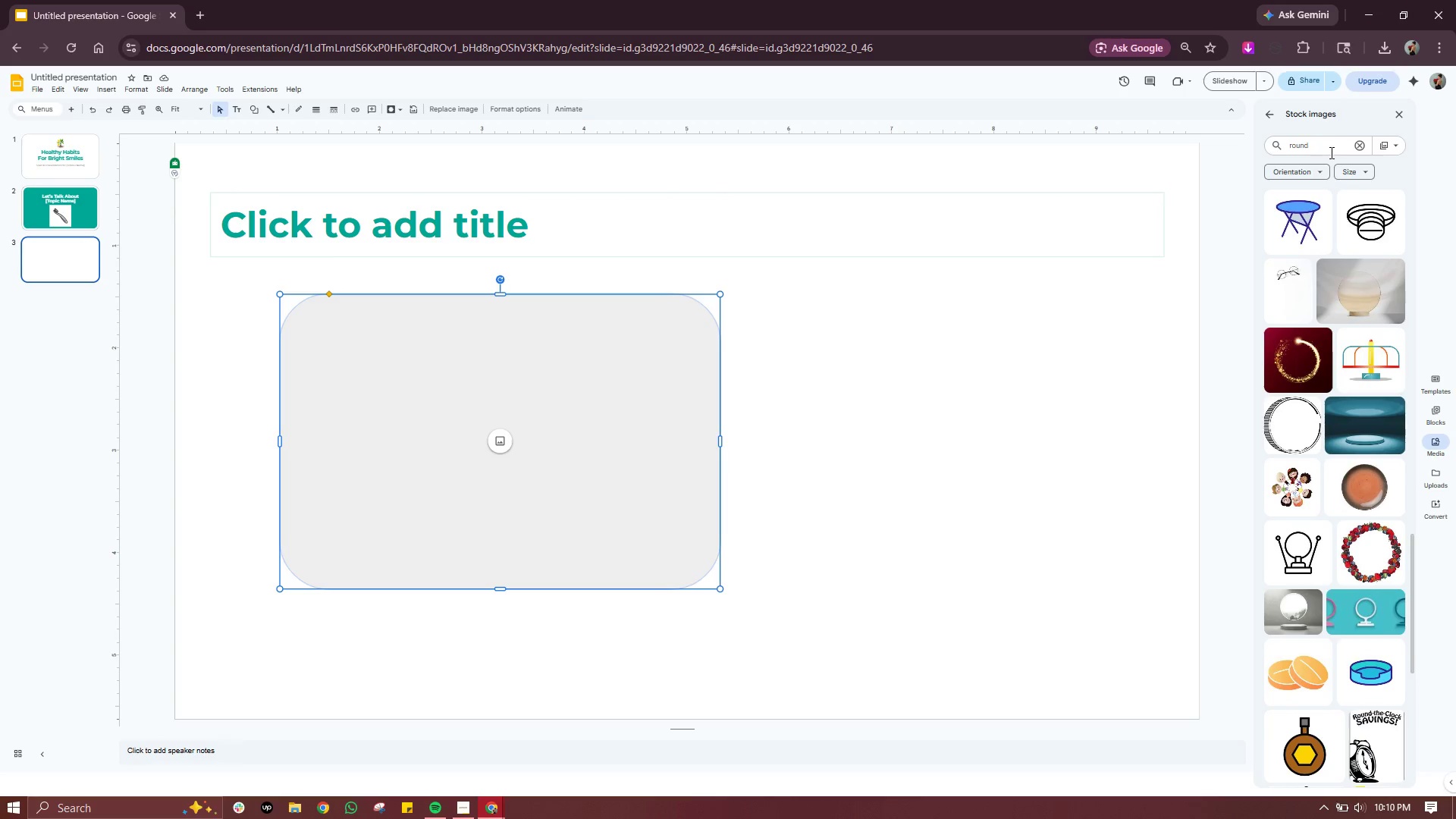 
left_click([1331, 146])
 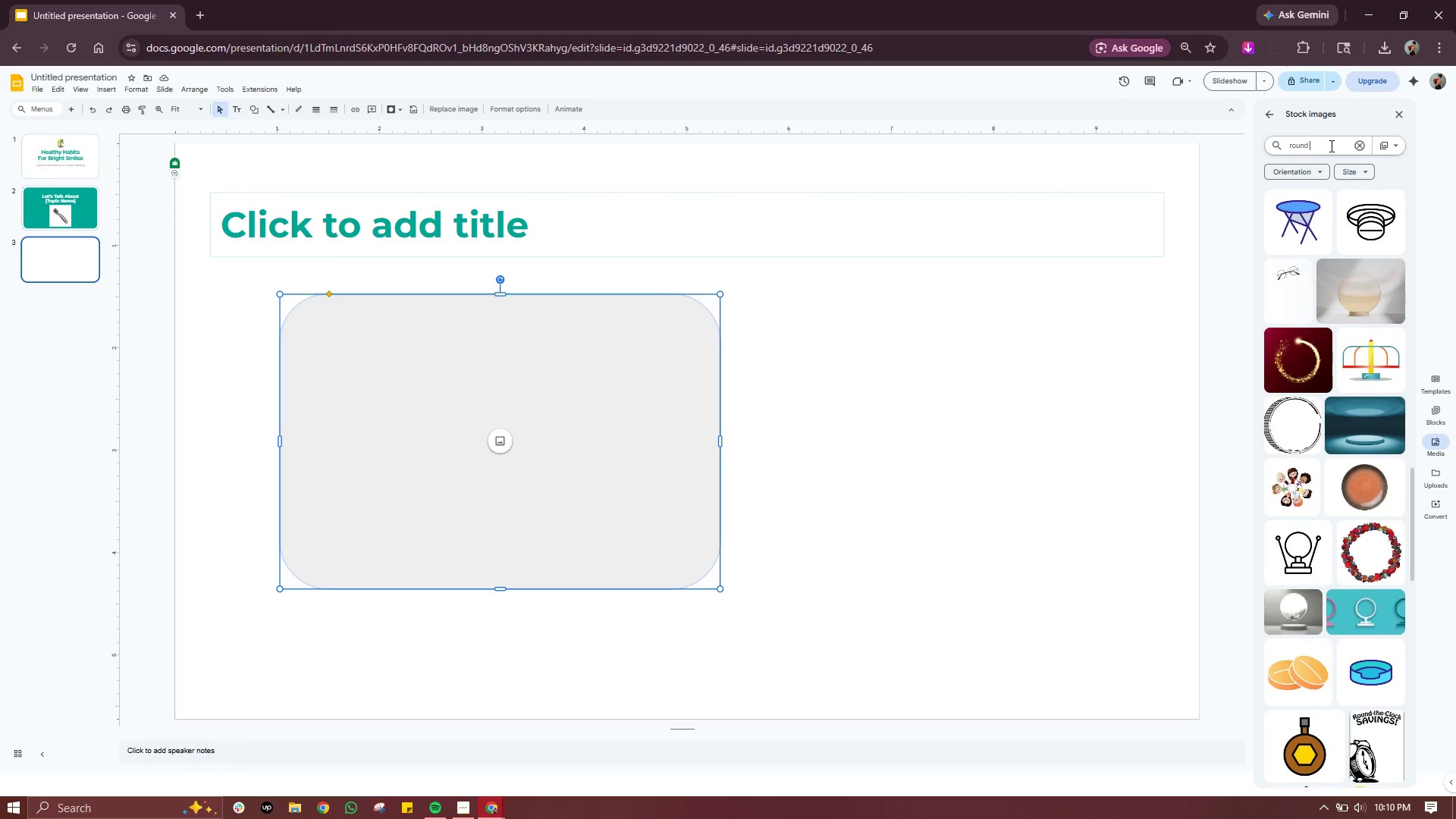 
type( design)
 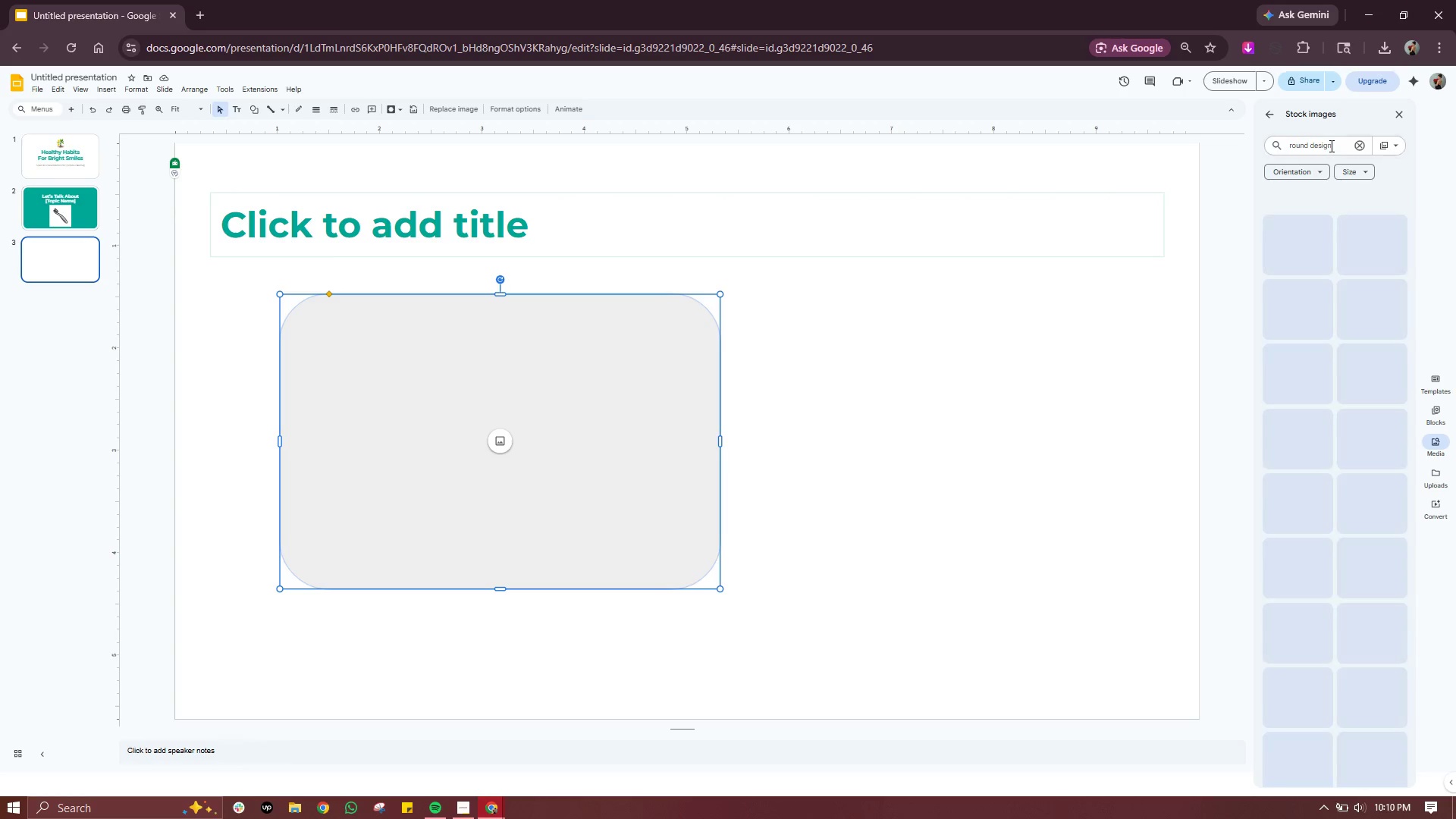 
key(Enter)
 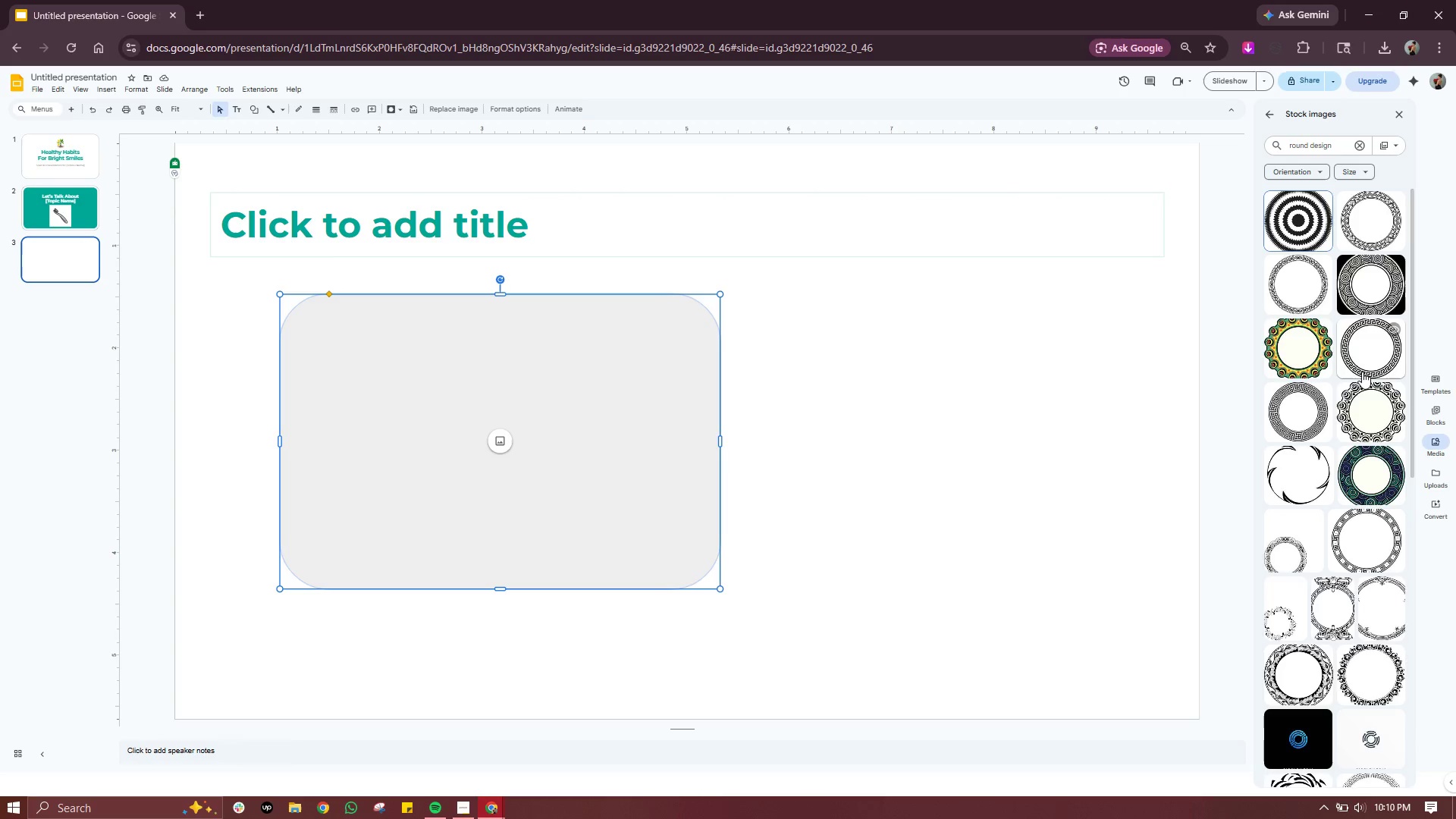 
scroll: coordinate [1345, 450], scroll_direction: down, amount: 10.0
 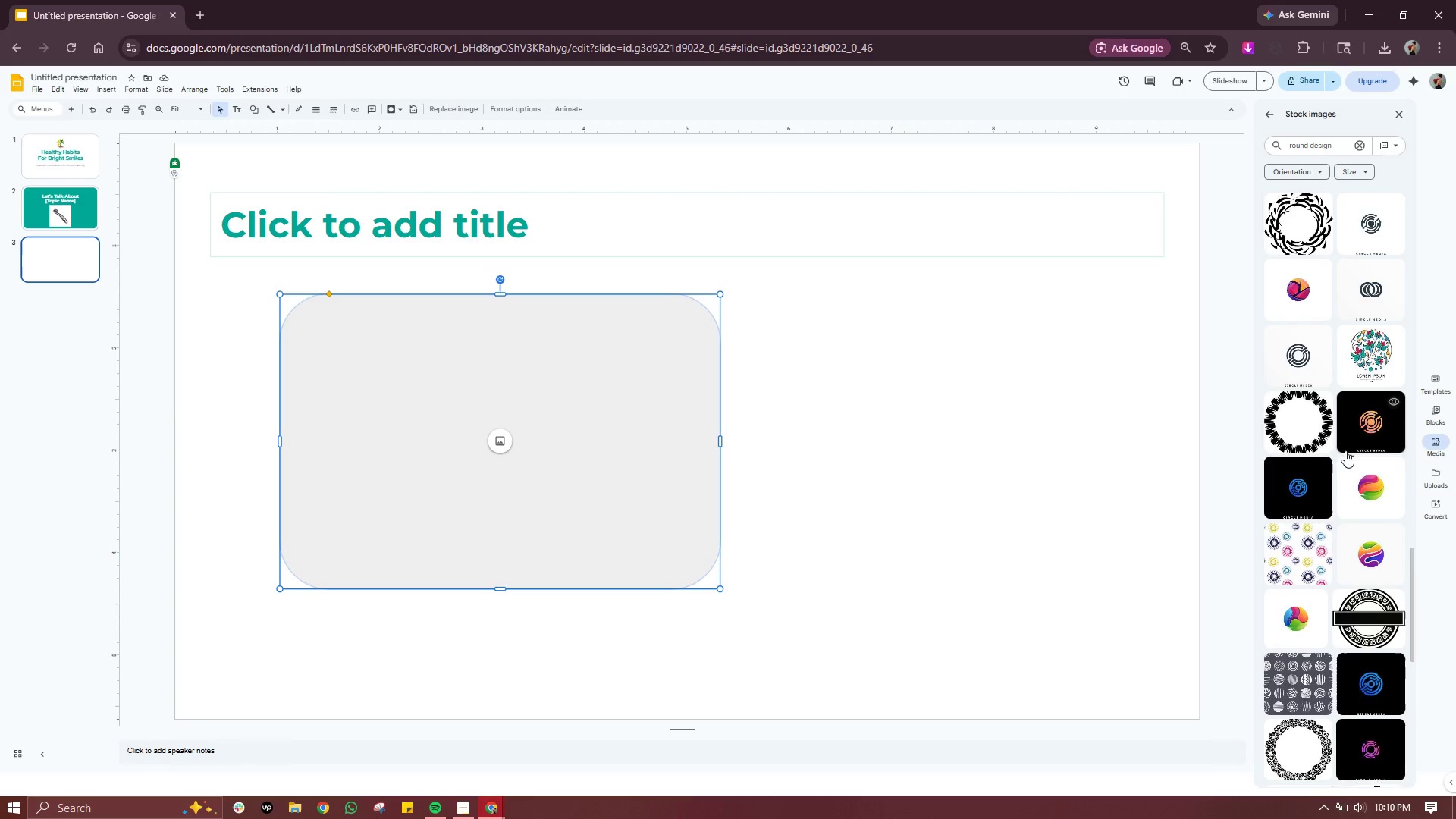 
scroll: coordinate [1326, 462], scroll_direction: down, amount: 4.0
 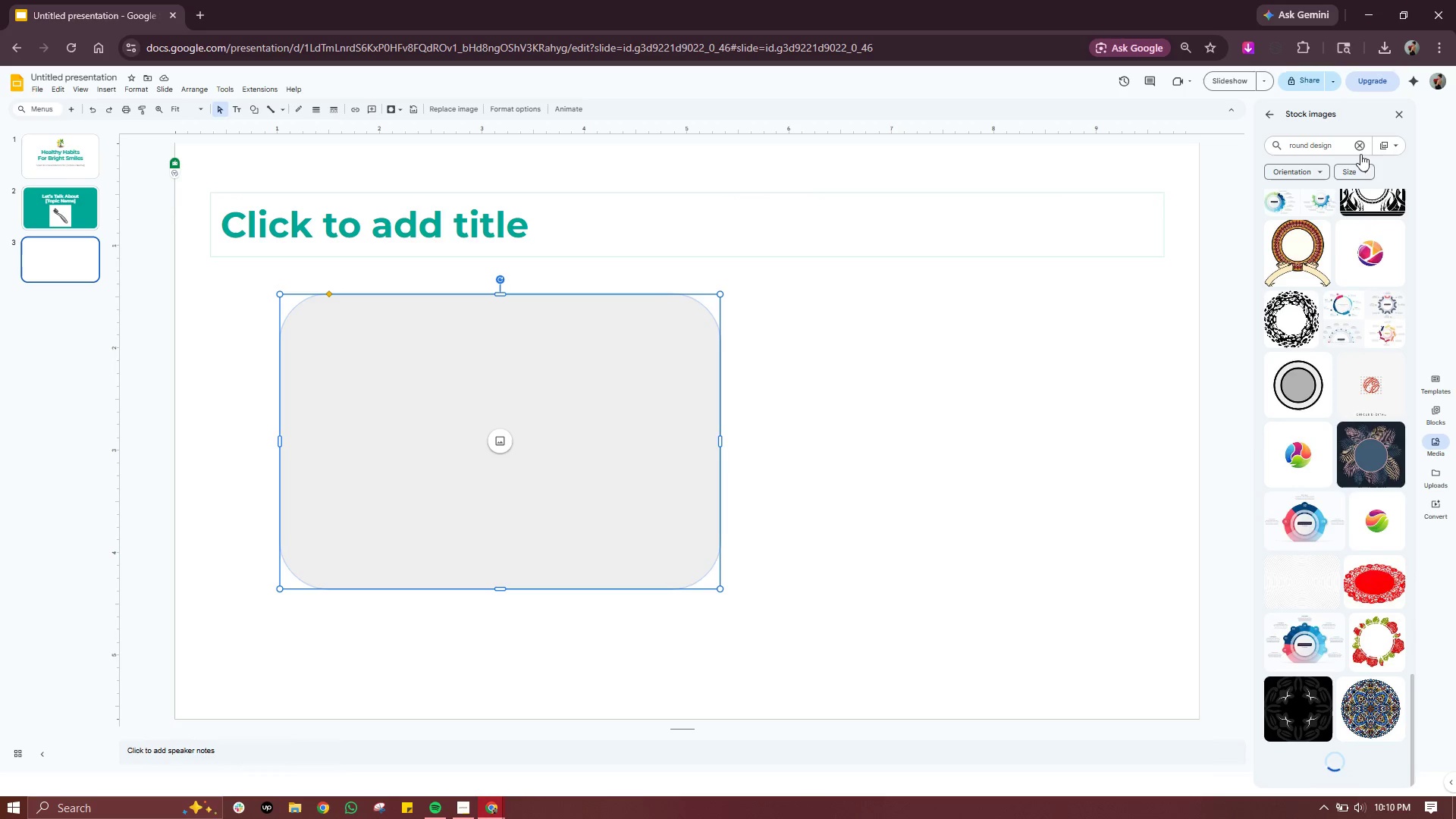 
left_click([1362, 142])
 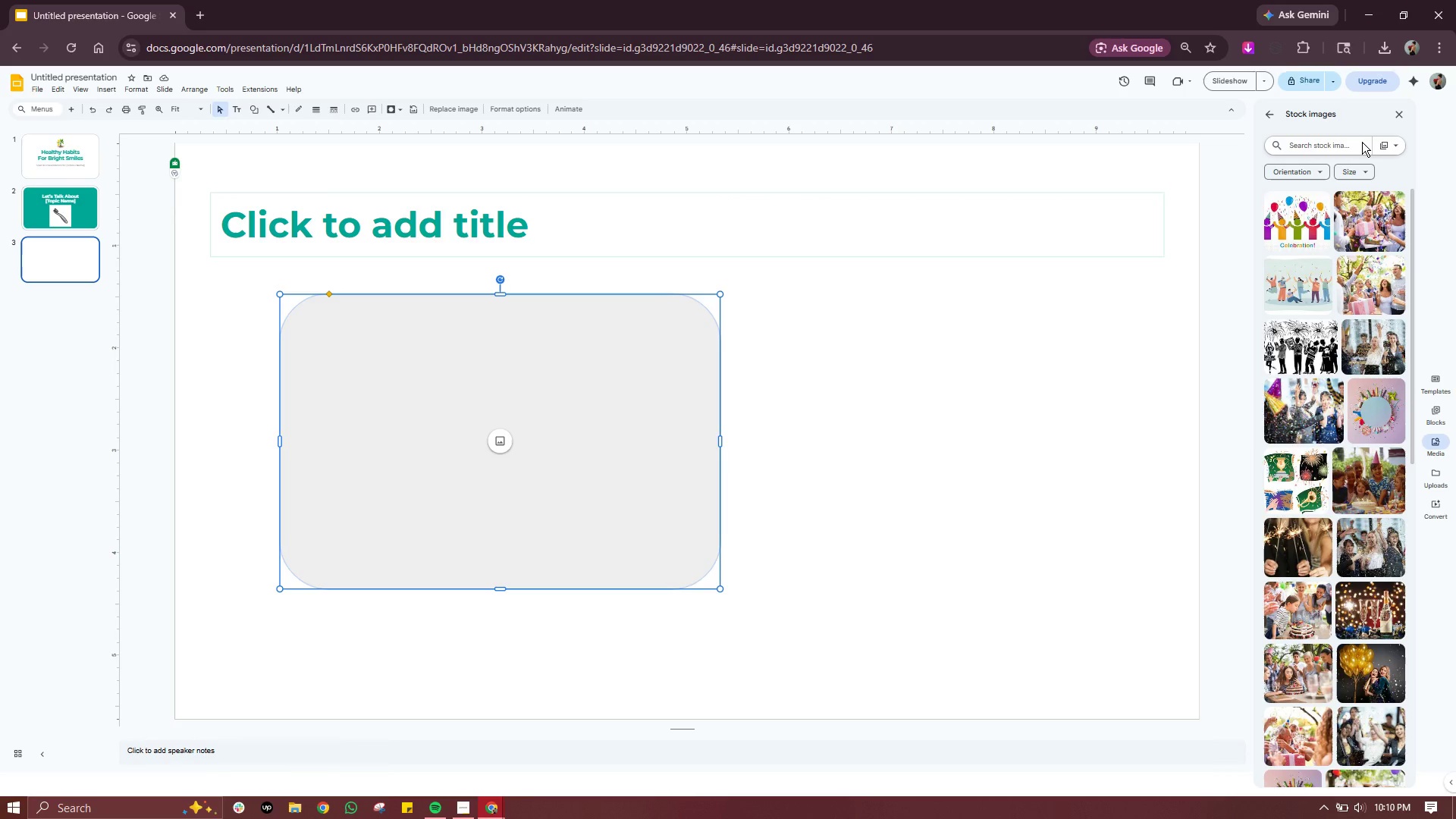 
type(circle deisgn)
 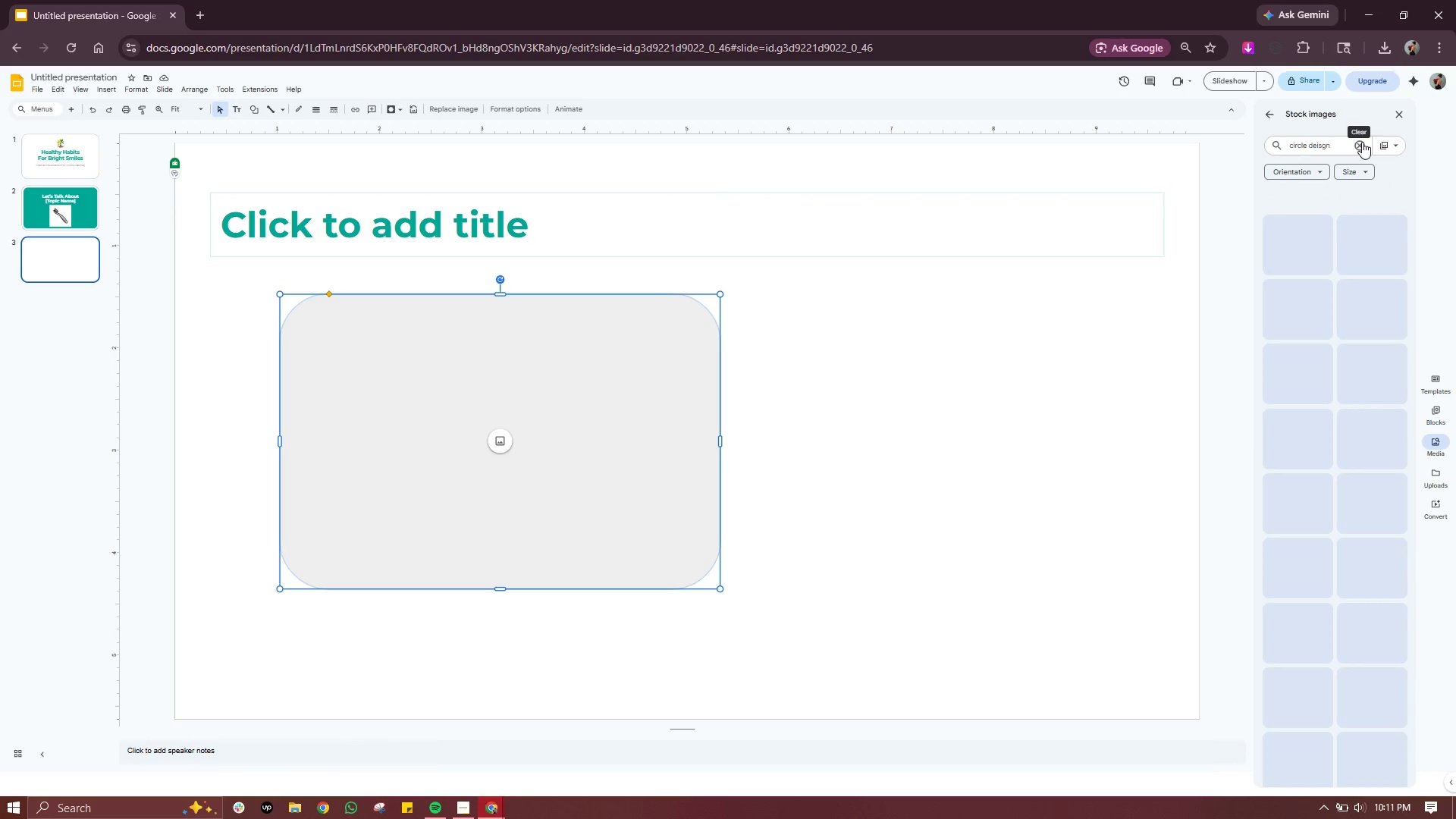 
key(Enter)
 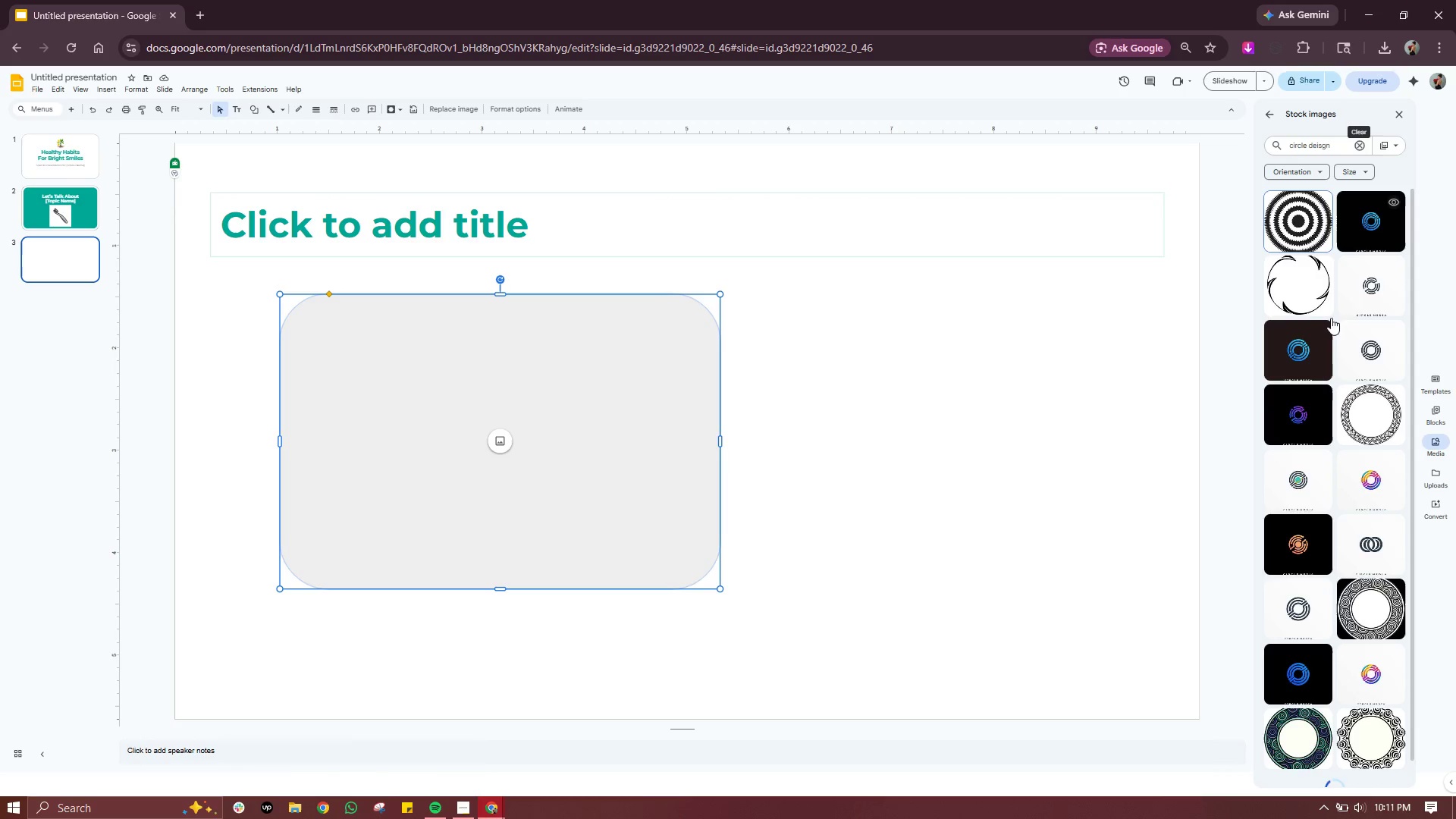 
scroll: coordinate [1327, 370], scroll_direction: down, amount: 10.0
 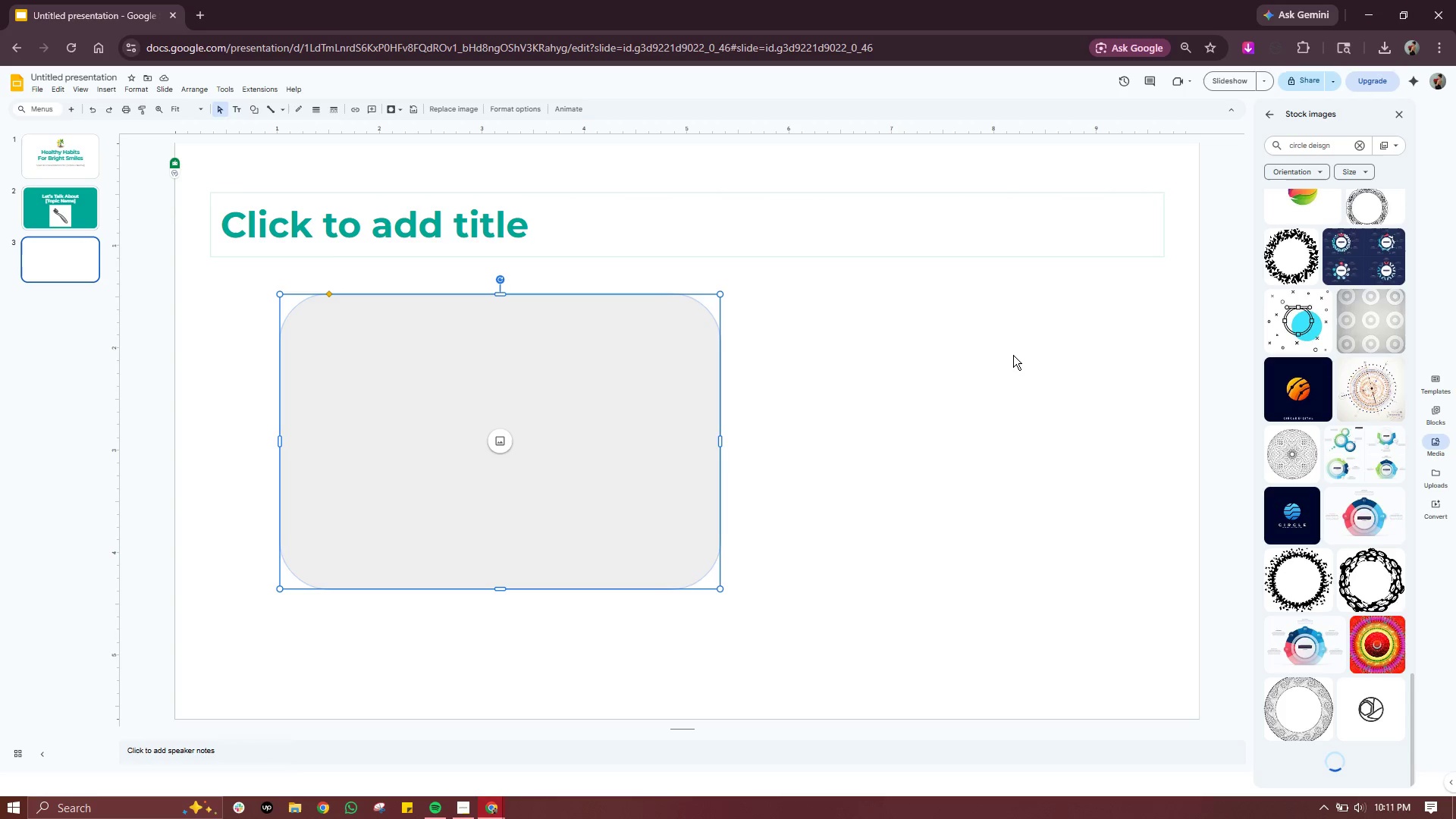 
left_click([1012, 355])
 